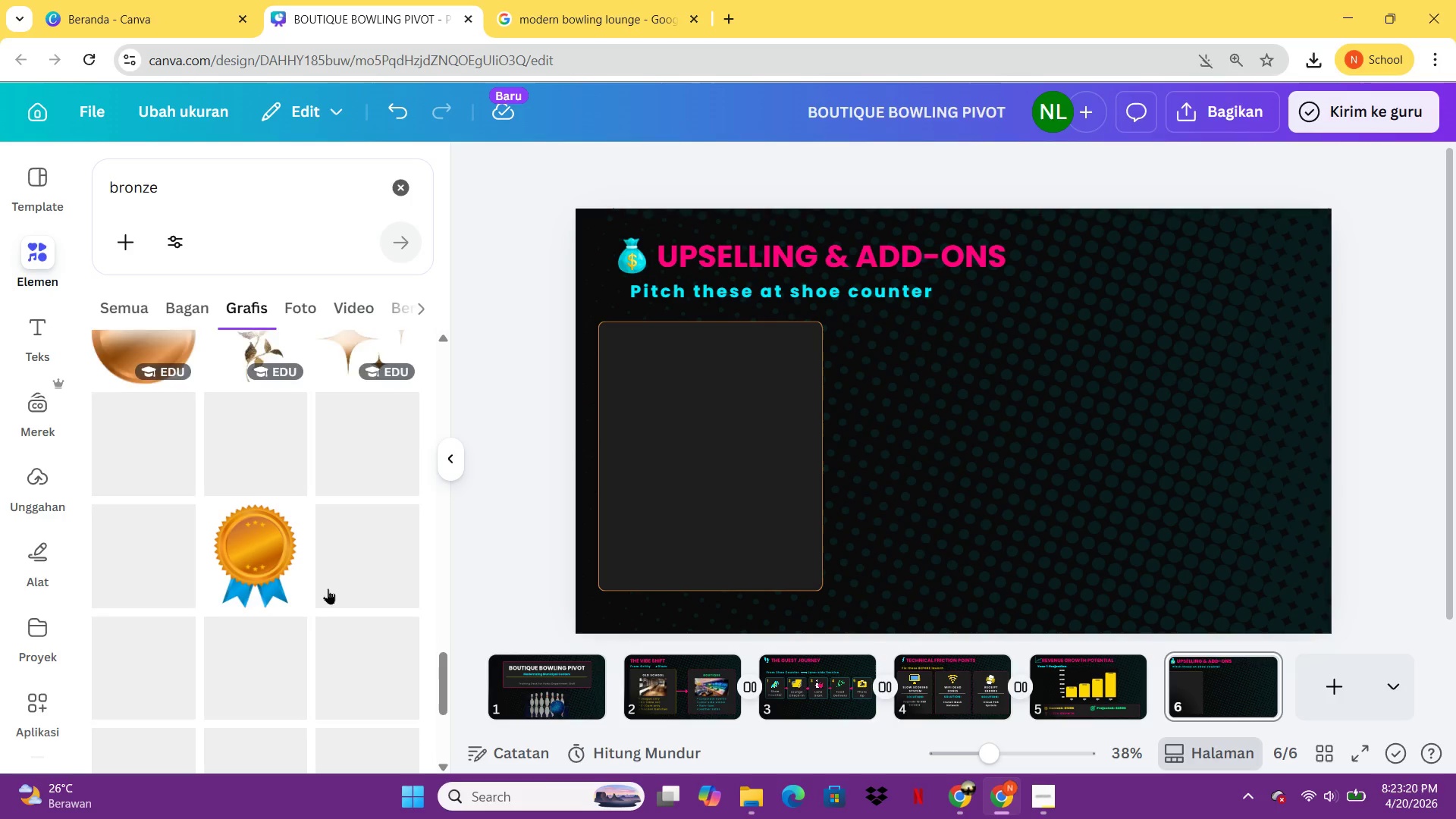 
wait(11.57)
 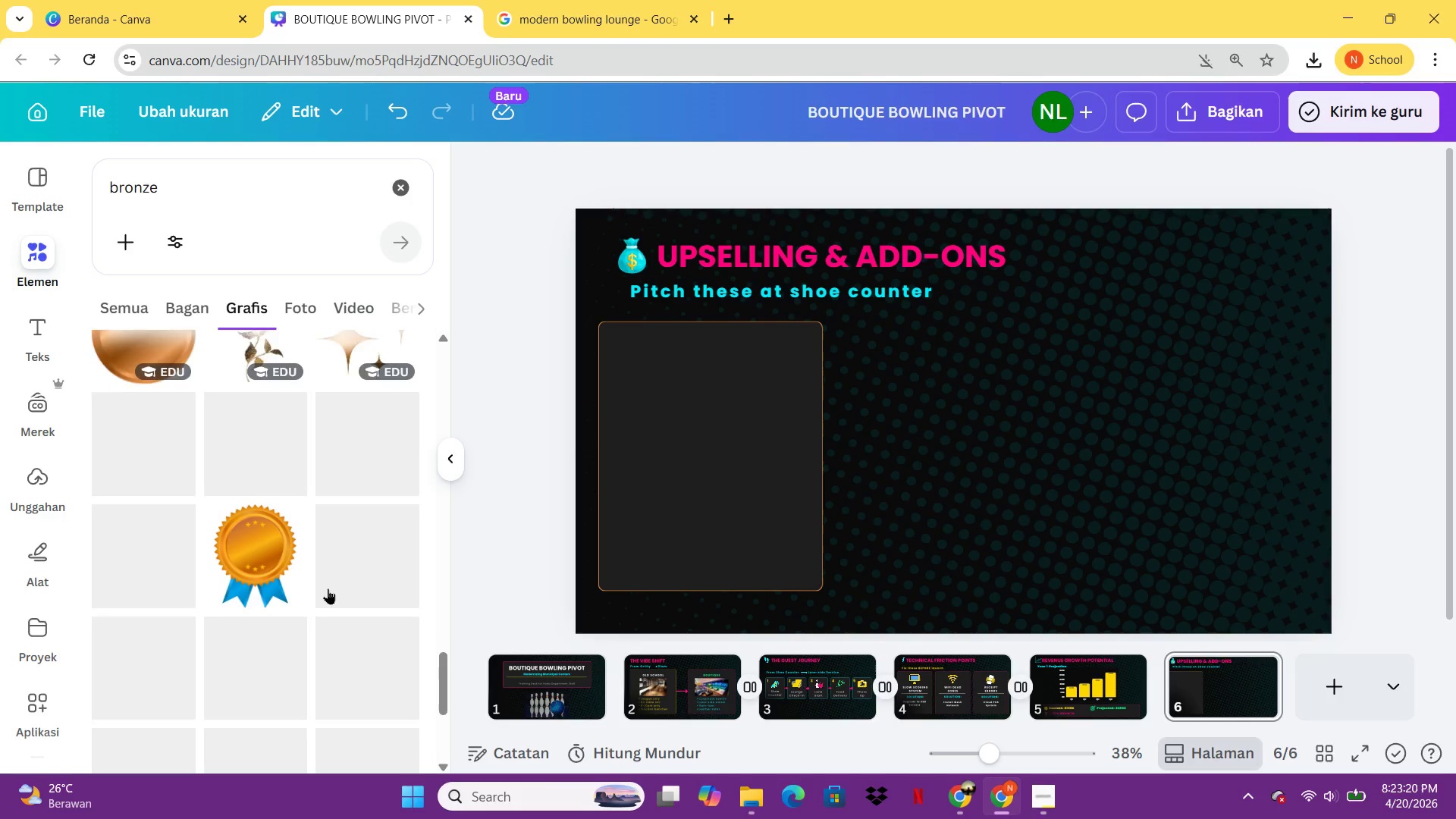 
left_click([357, 577])
 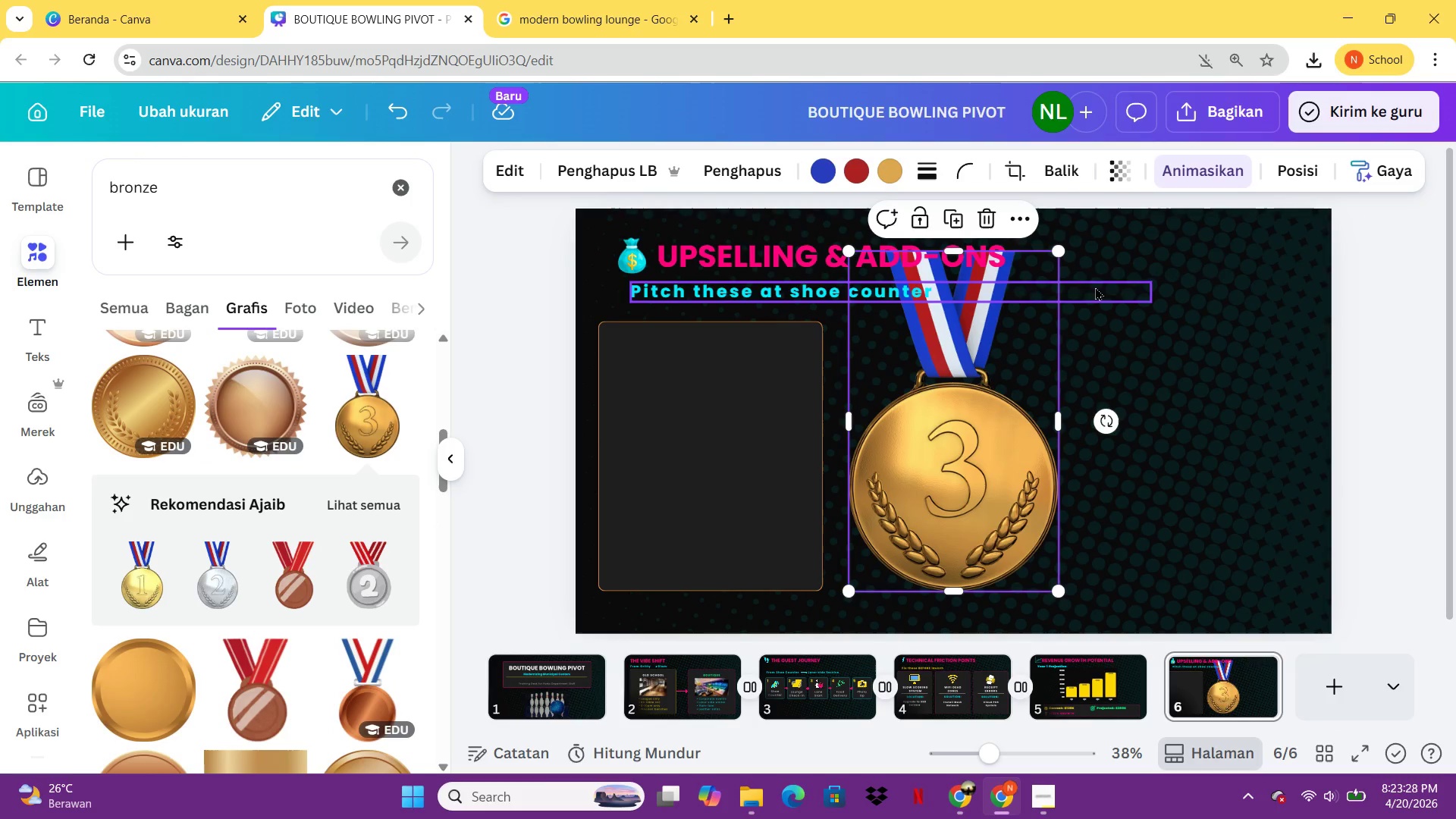 
left_click_drag(start_coordinate=[1061, 251], to_coordinate=[918, 540])
 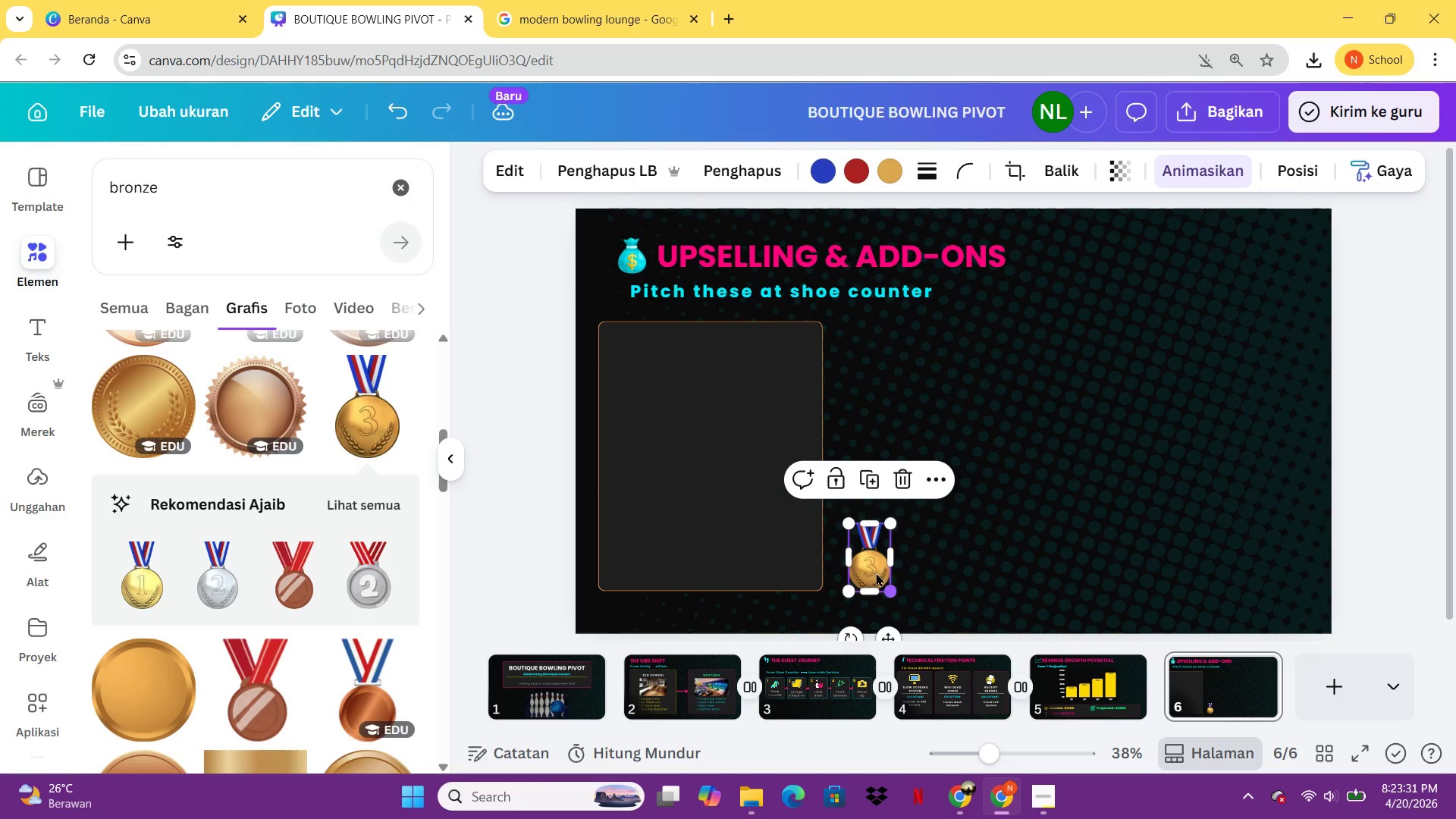 
left_click_drag(start_coordinate=[875, 570], to_coordinate=[714, 372])
 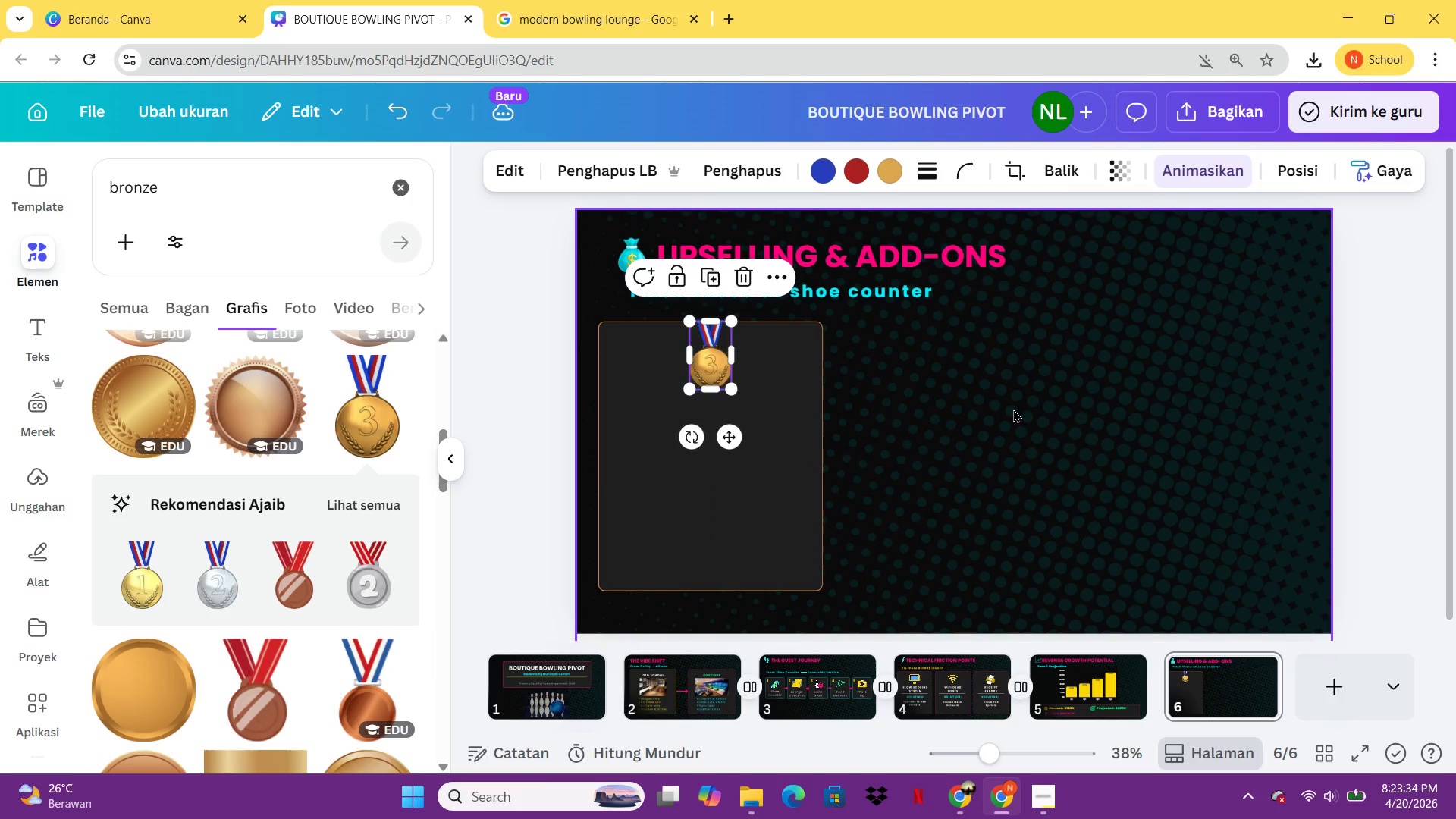 
left_click([1013, 409])
 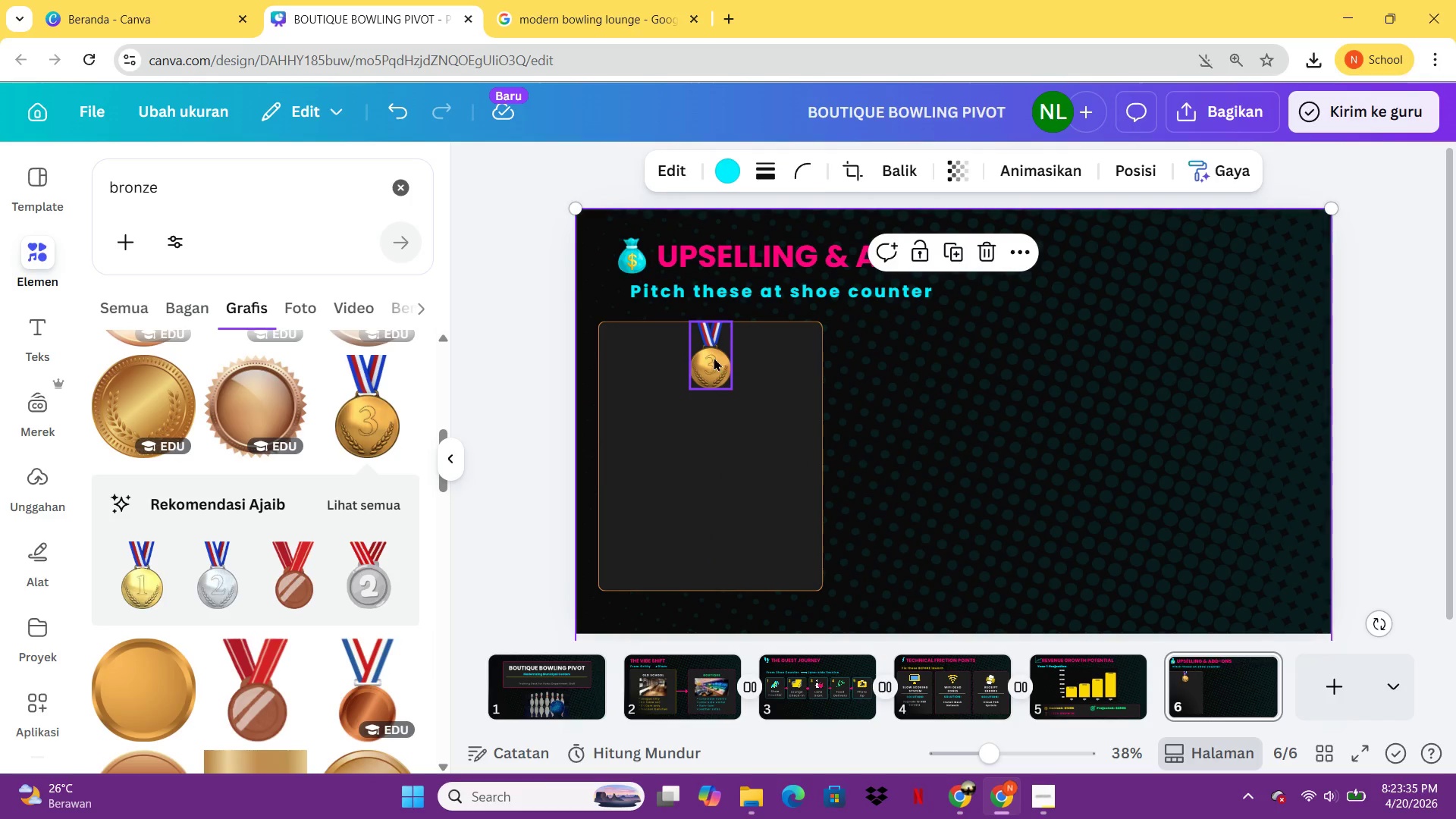 
left_click([714, 357])
 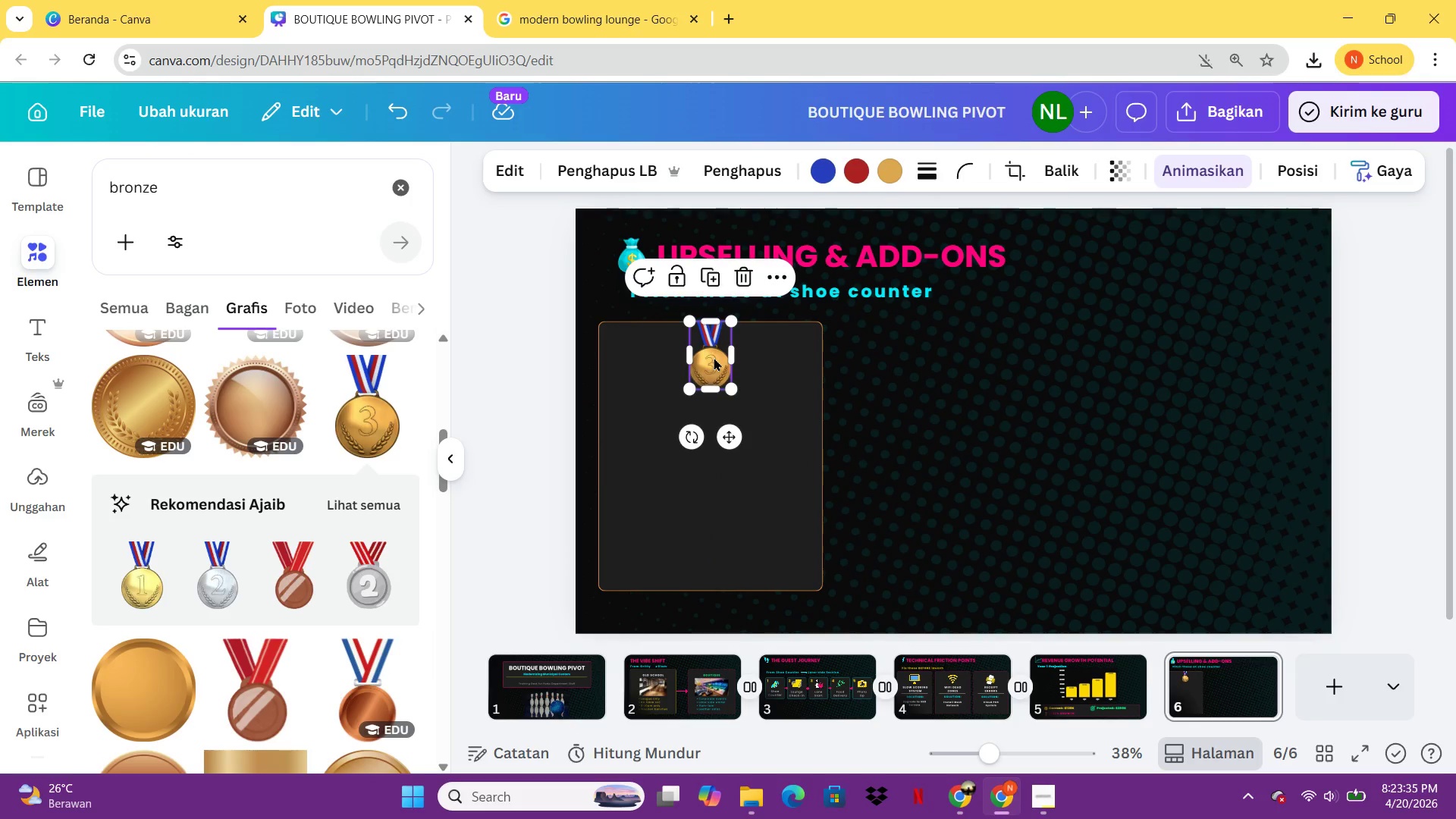 
key(ArrowDown)
 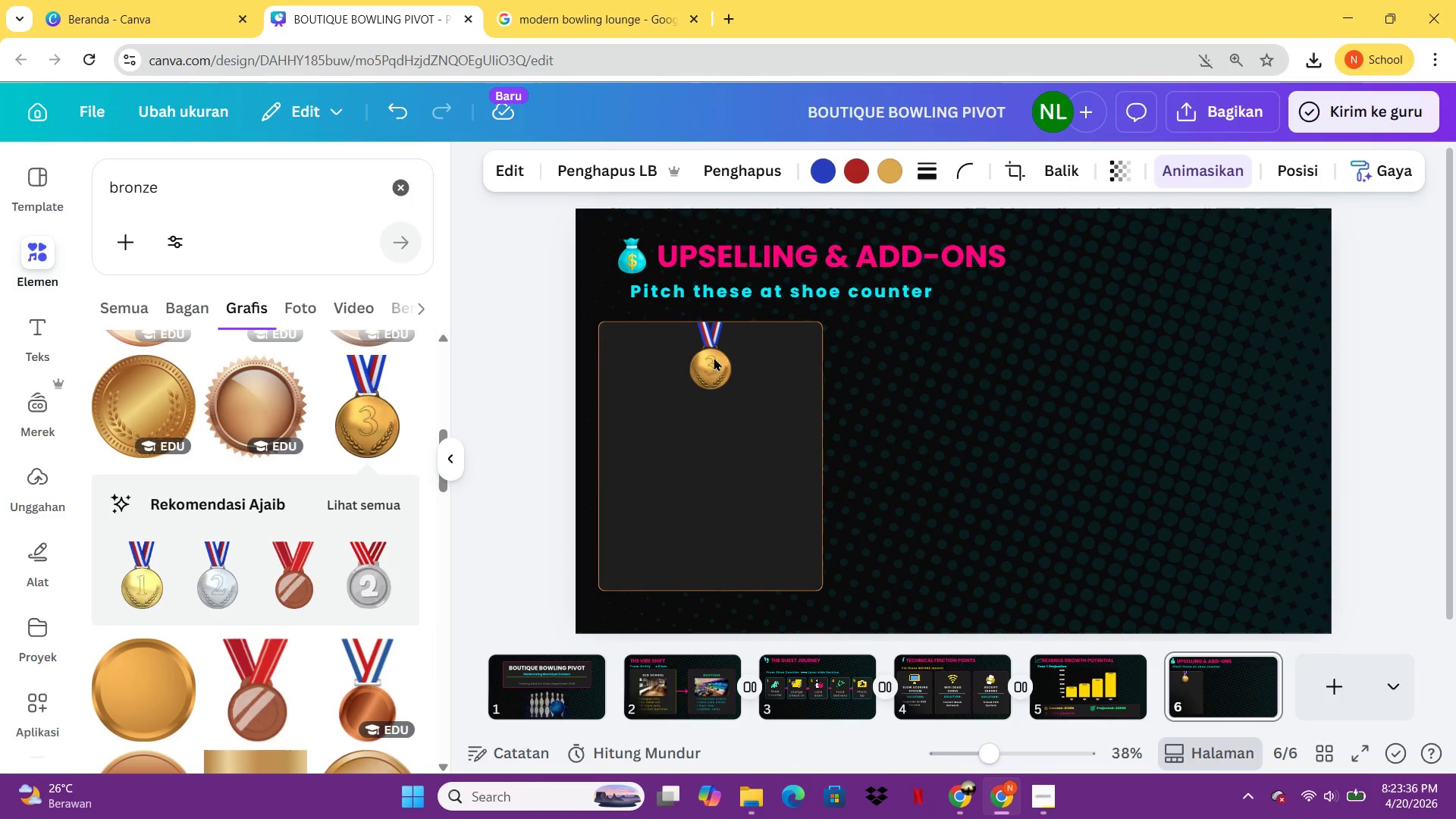 
key(ArrowDown)
 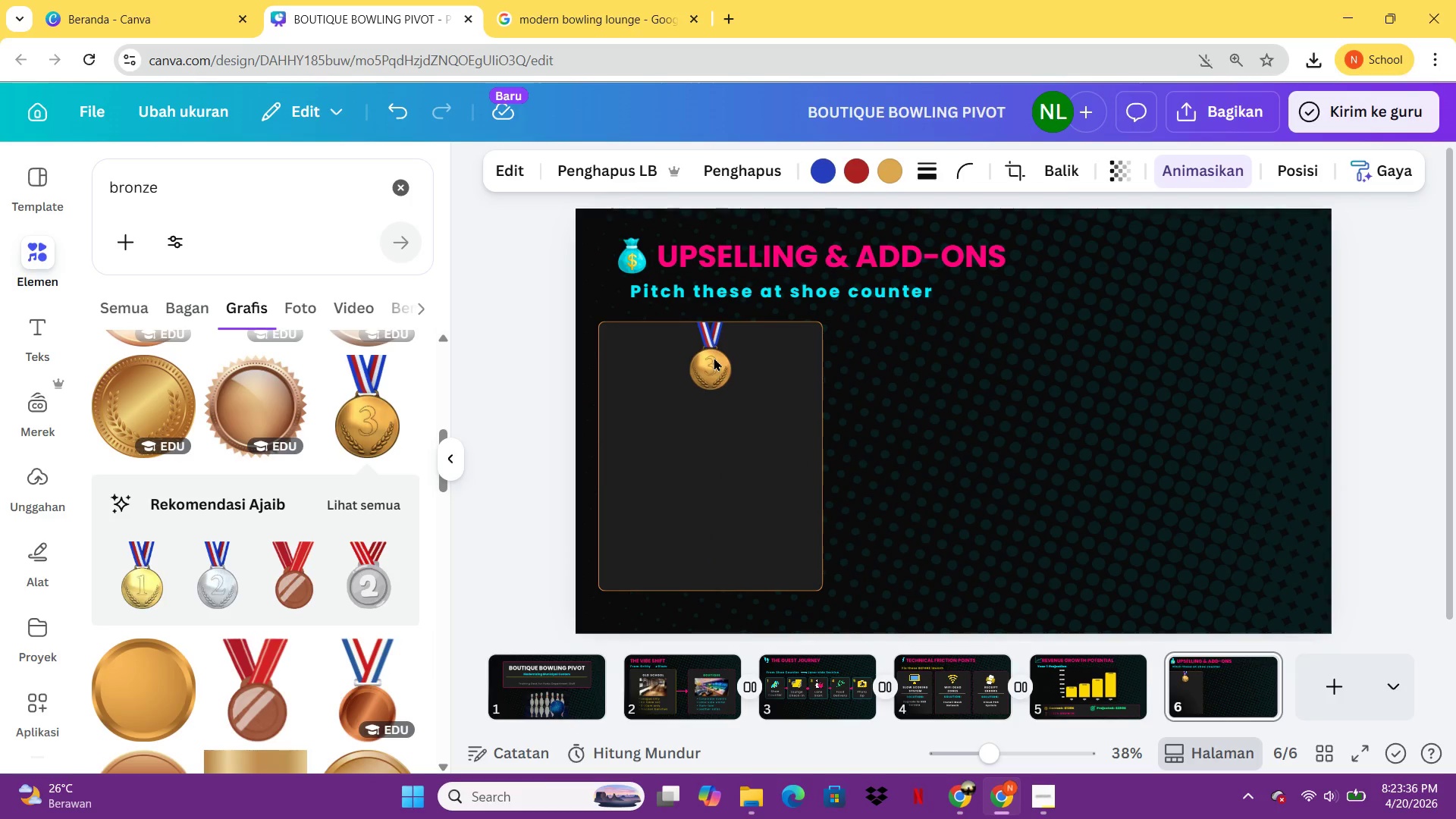 
key(ArrowDown)
 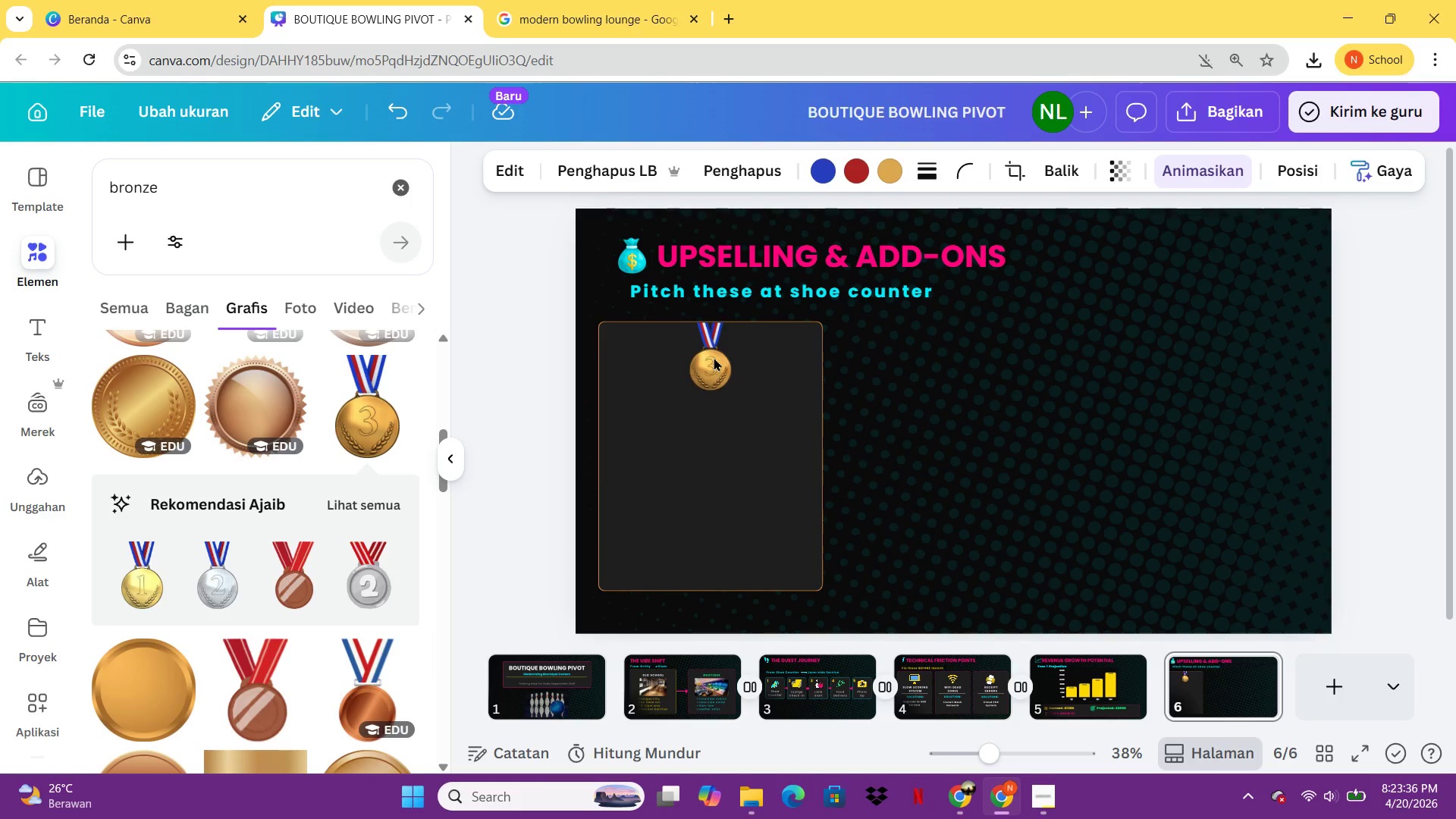 
key(ArrowDown)
 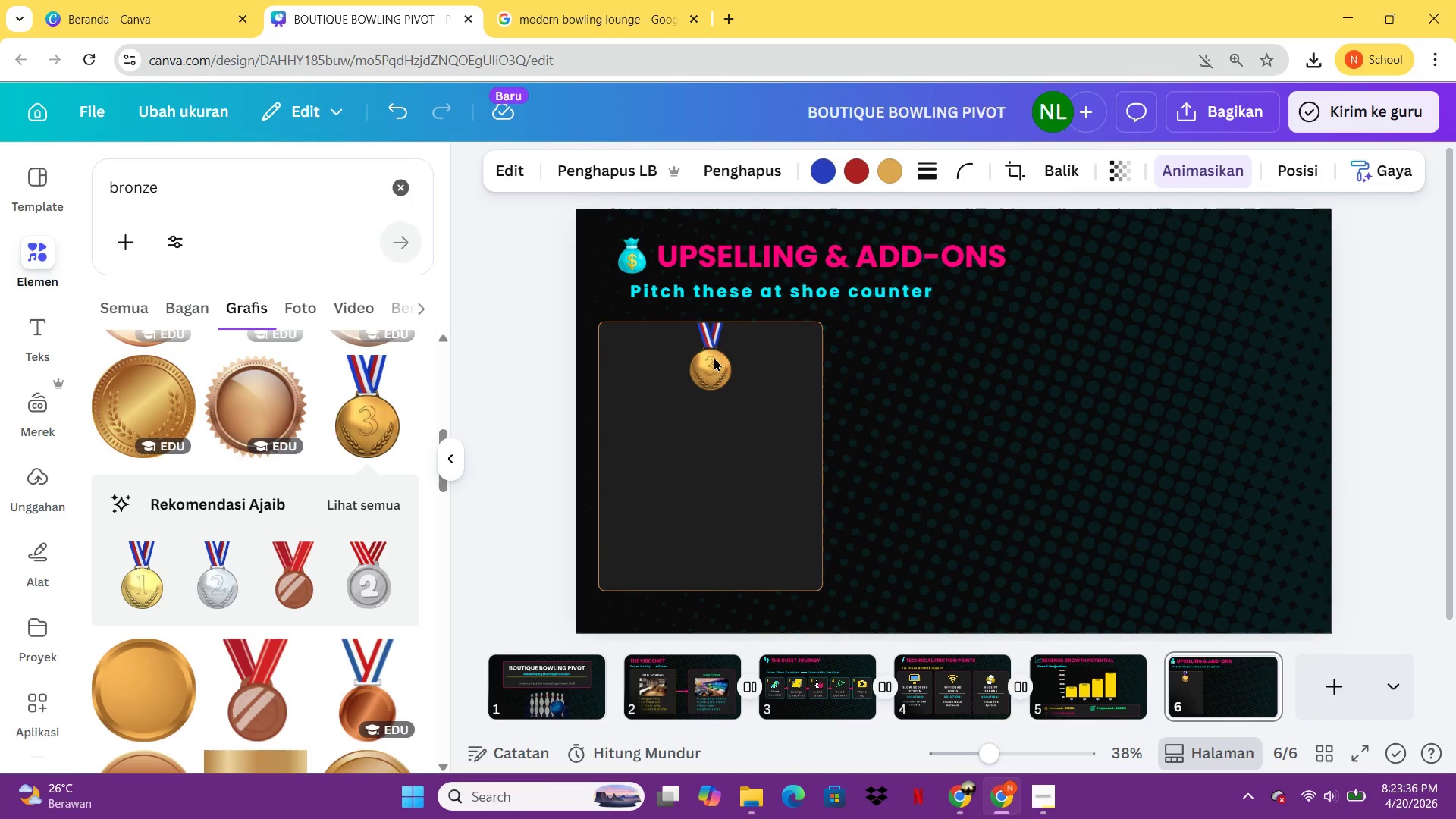 
key(ArrowDown)
 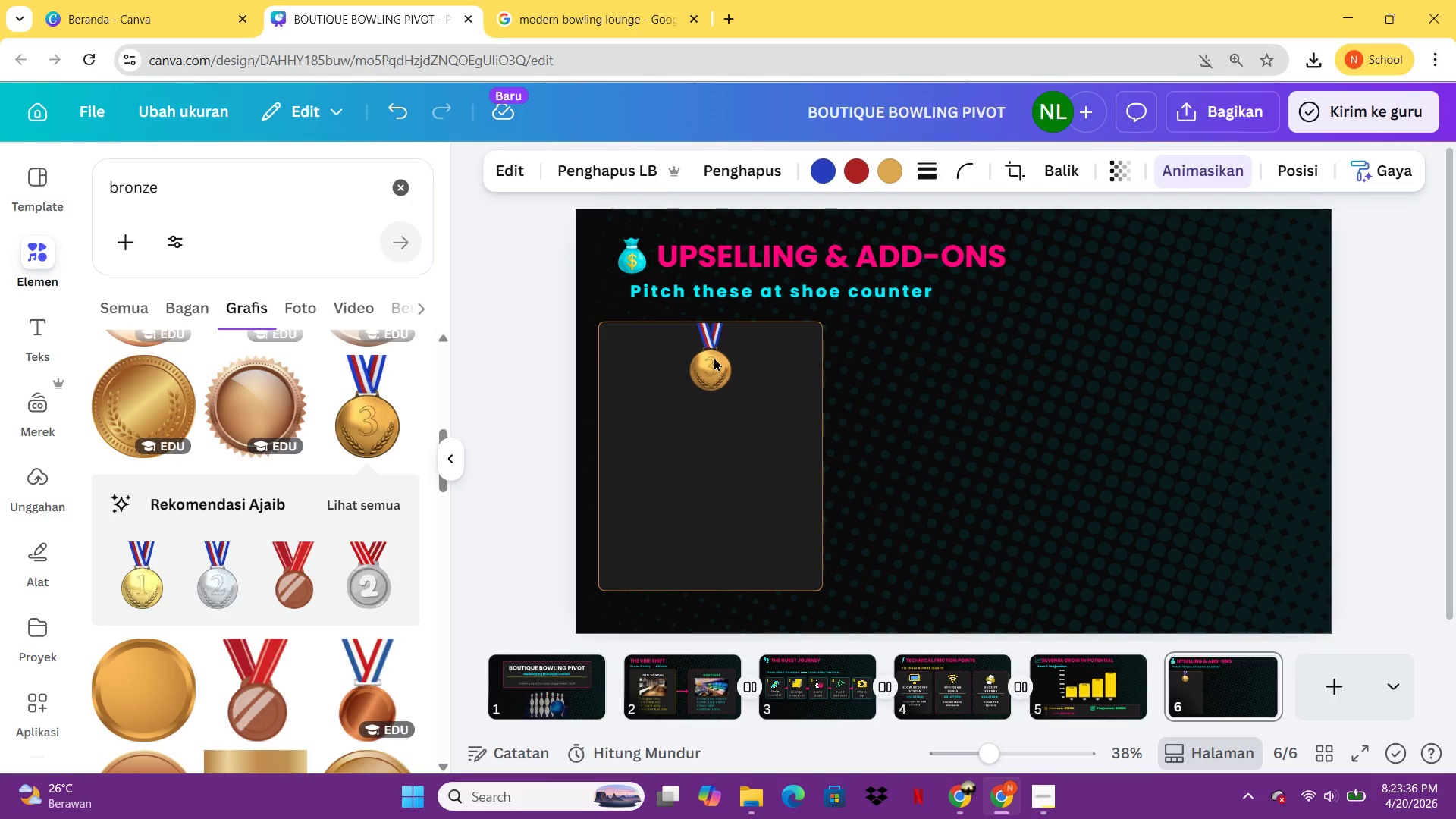 
key(ArrowDown)
 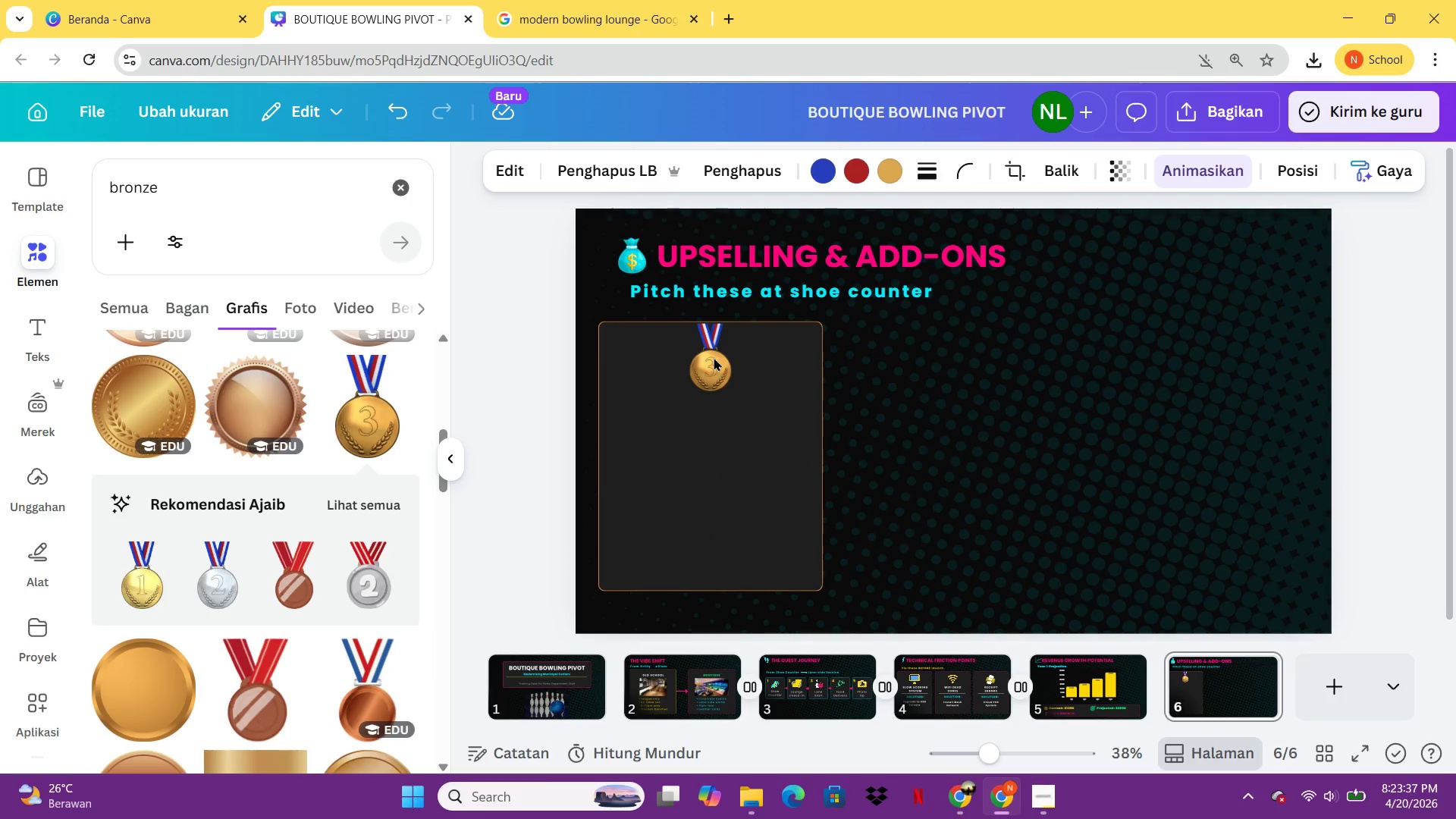 
key(ArrowUp)
 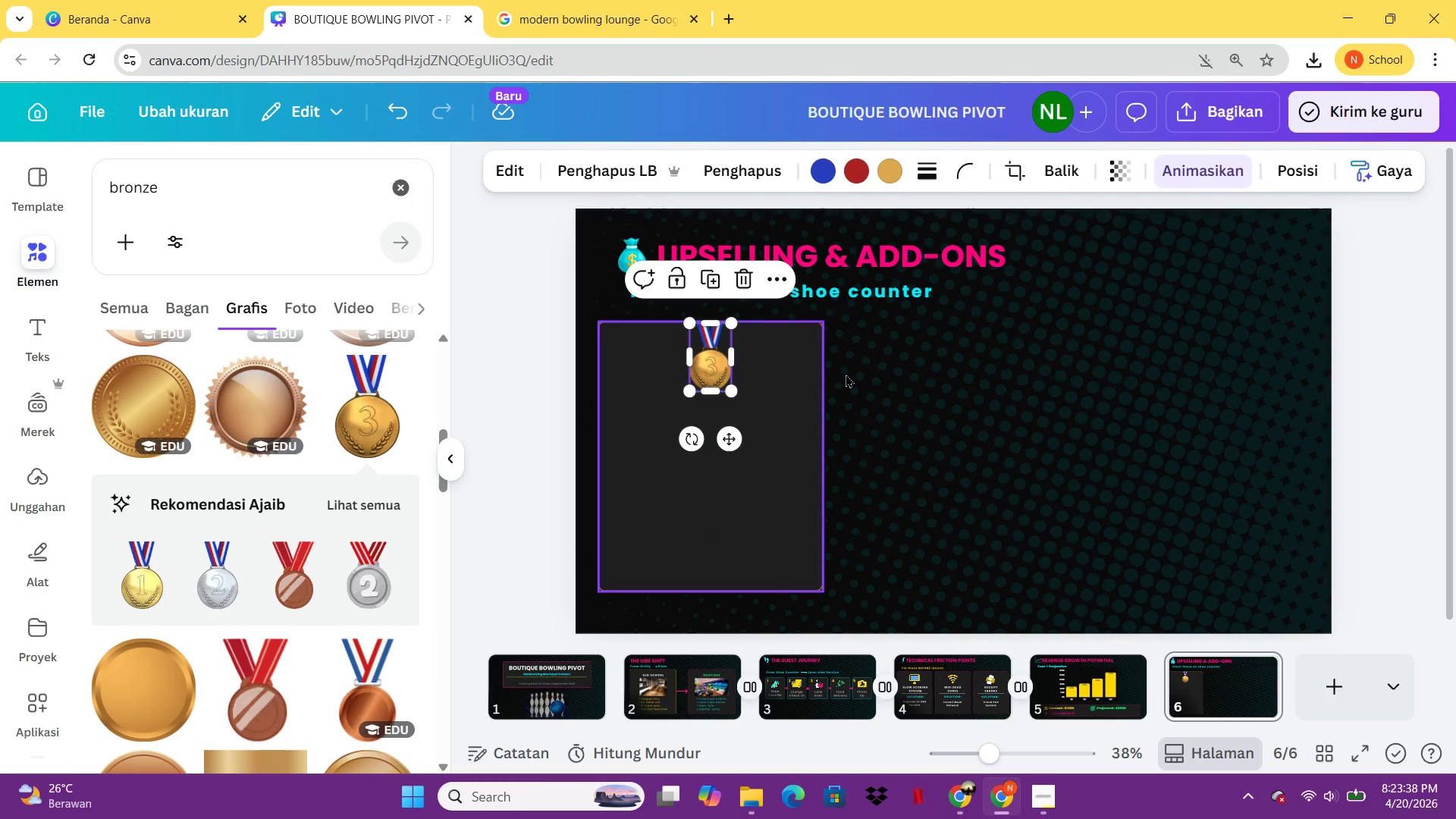 
left_click([886, 377])
 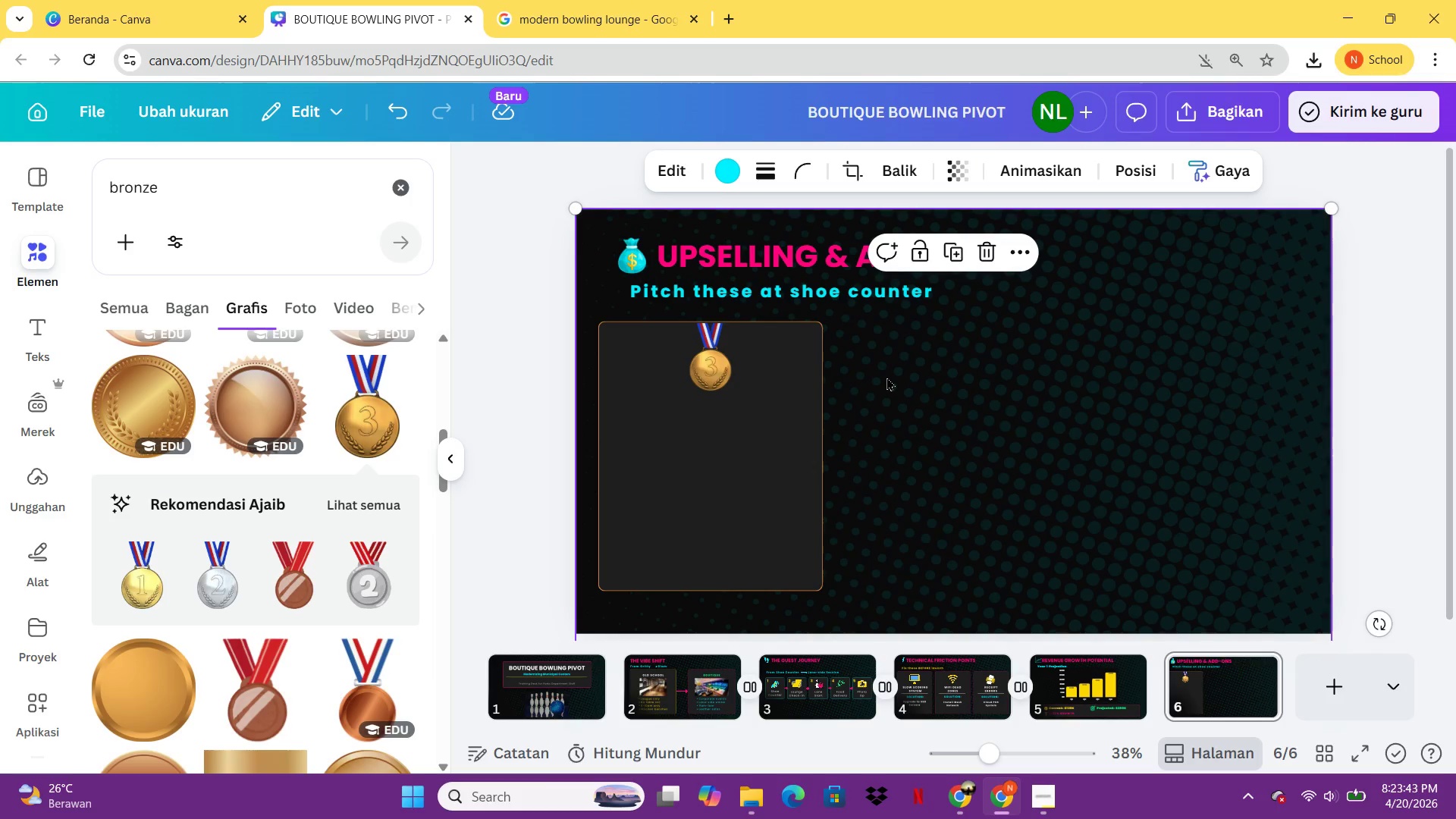 
wait(6.95)
 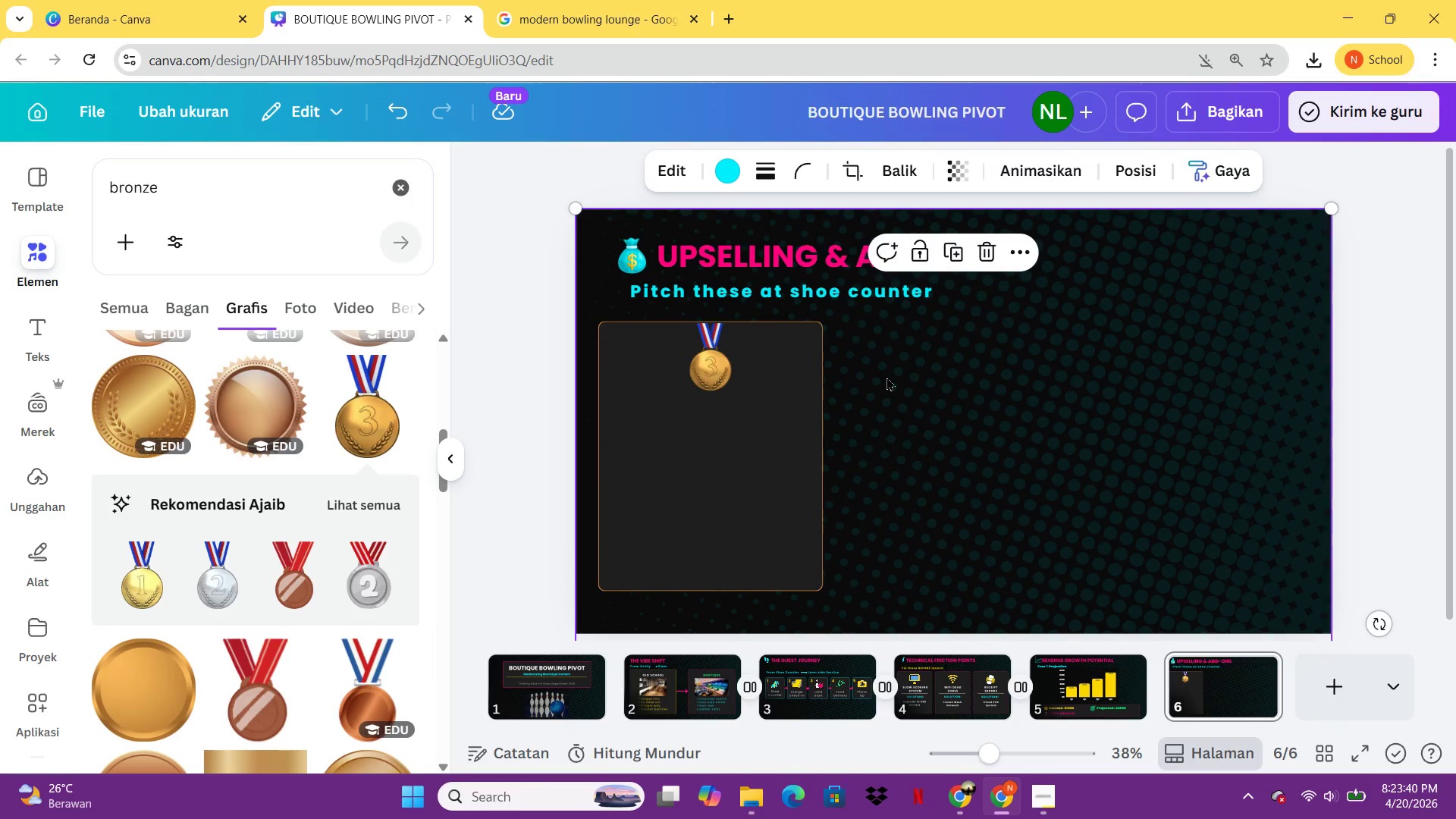 
left_click([745, 291])
 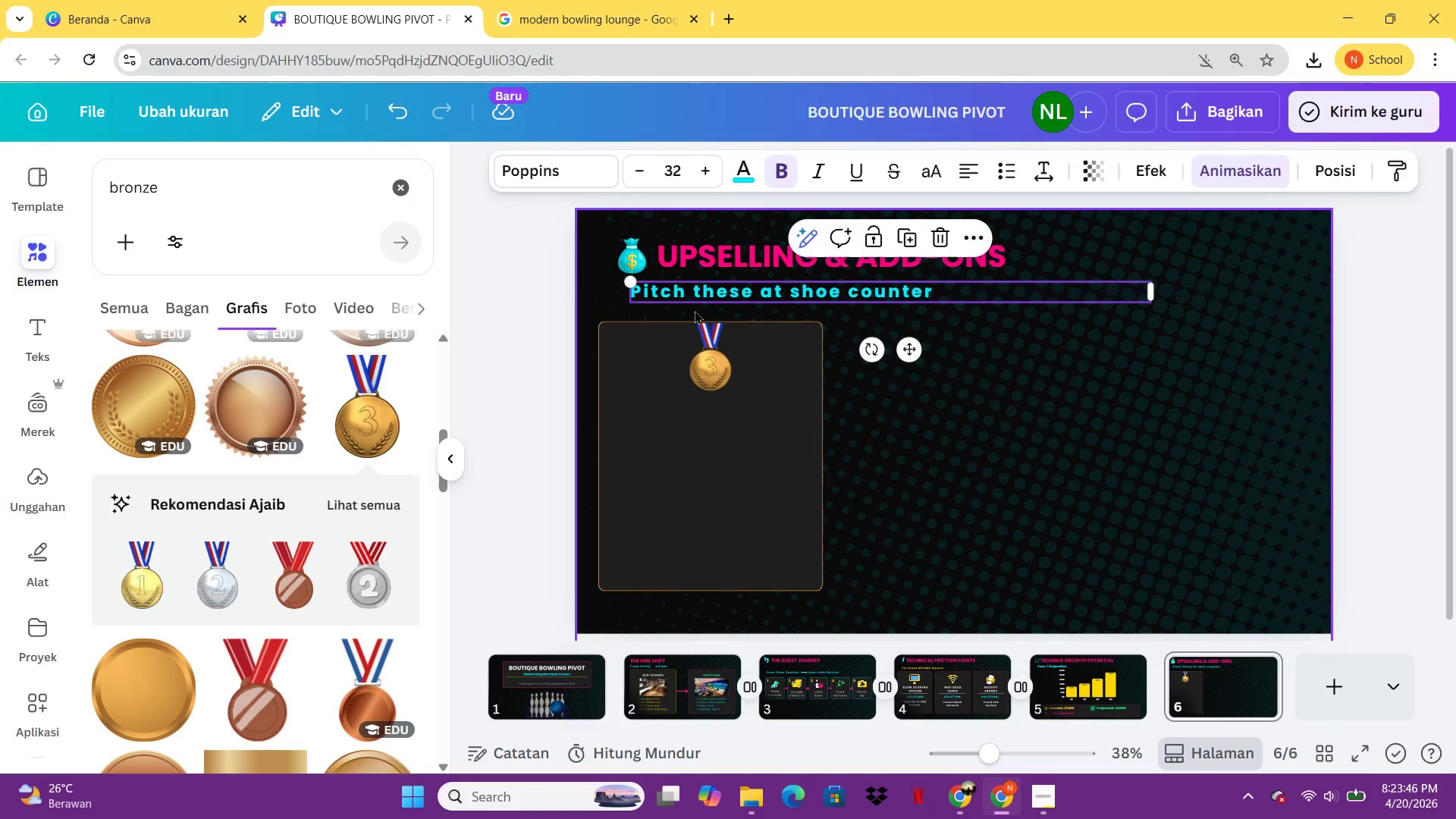 
key(Control+C)
 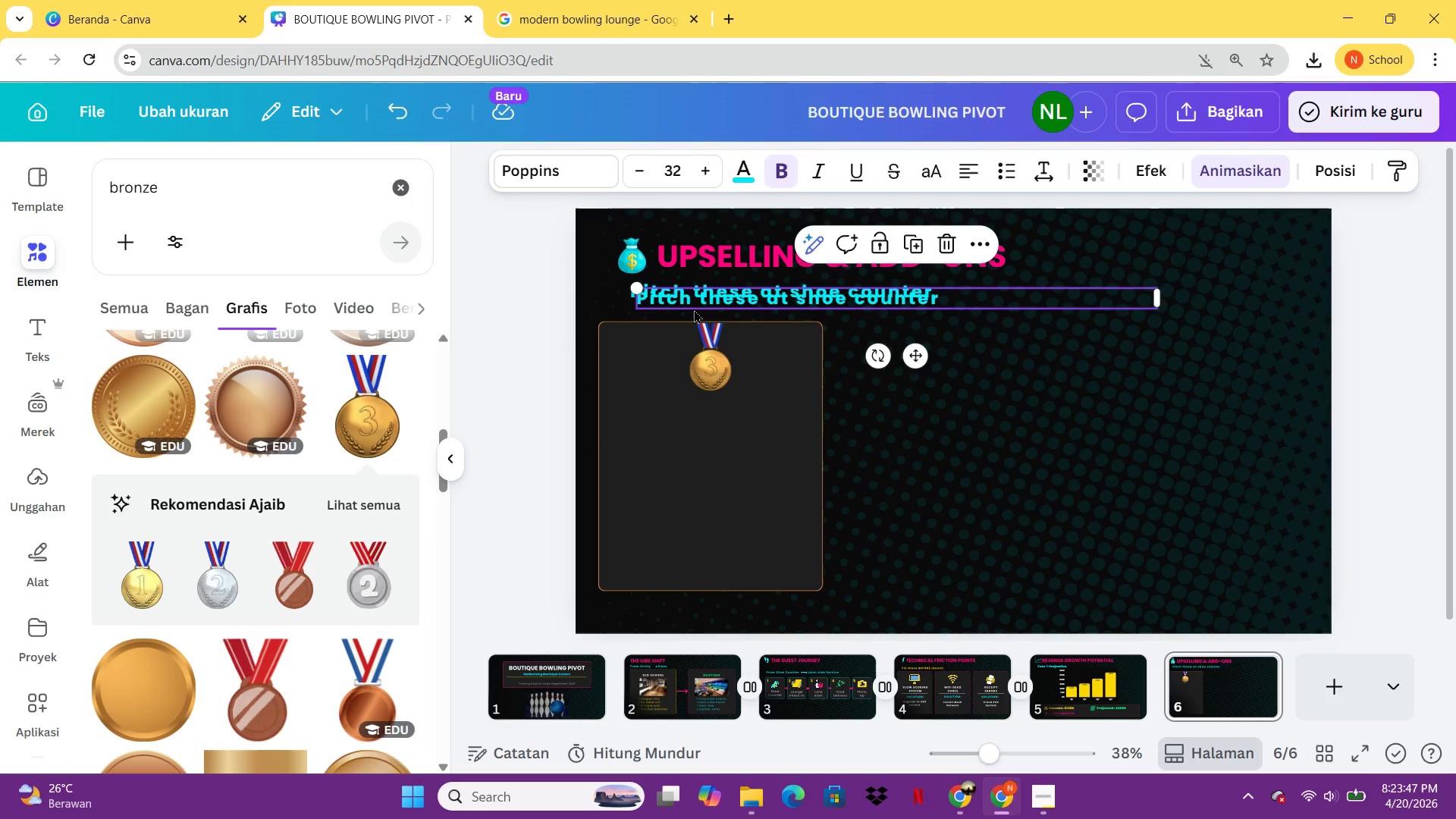 
key(Control+V)
 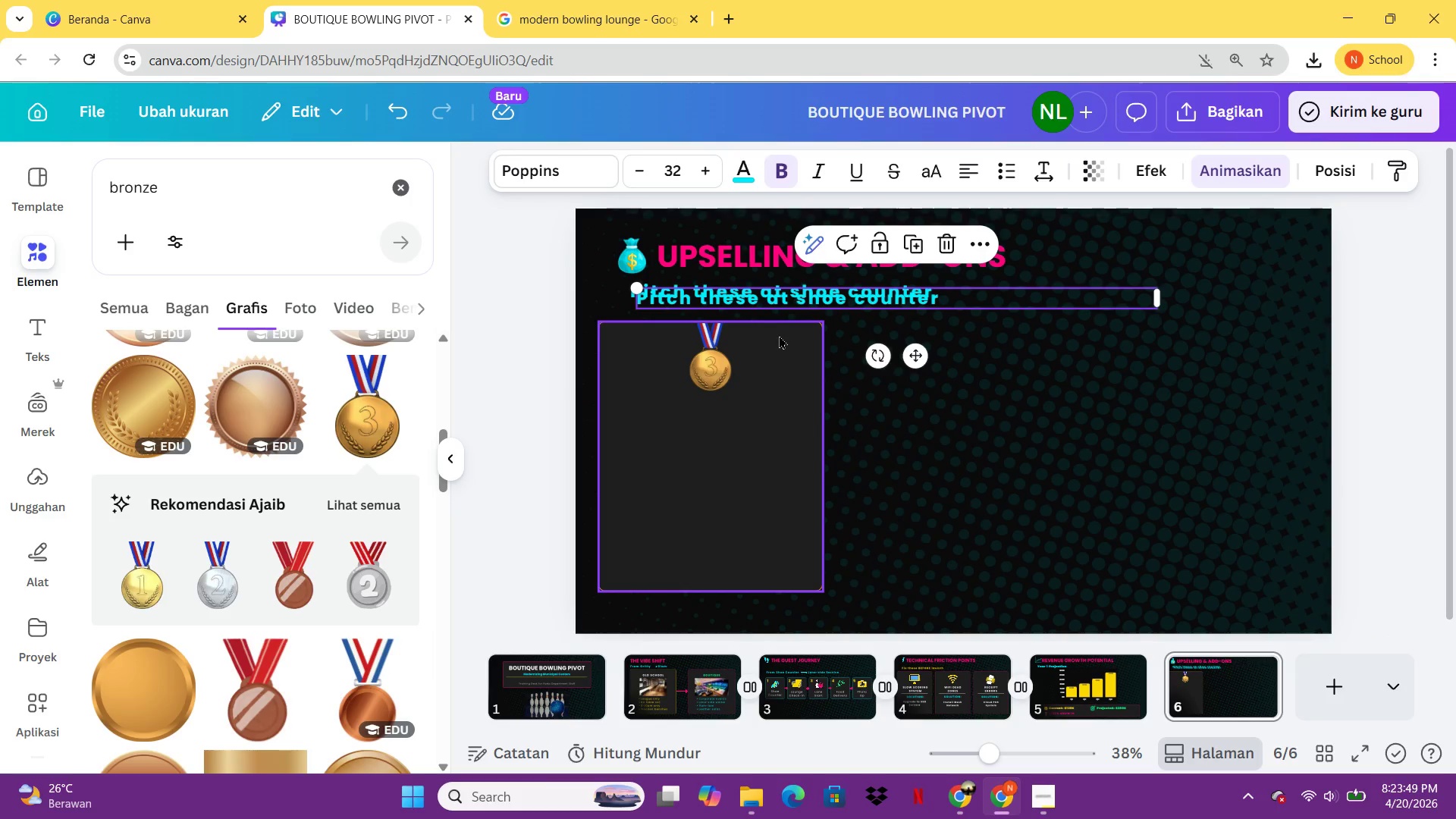 
left_click_drag(start_coordinate=[771, 303], to_coordinate=[738, 410])
 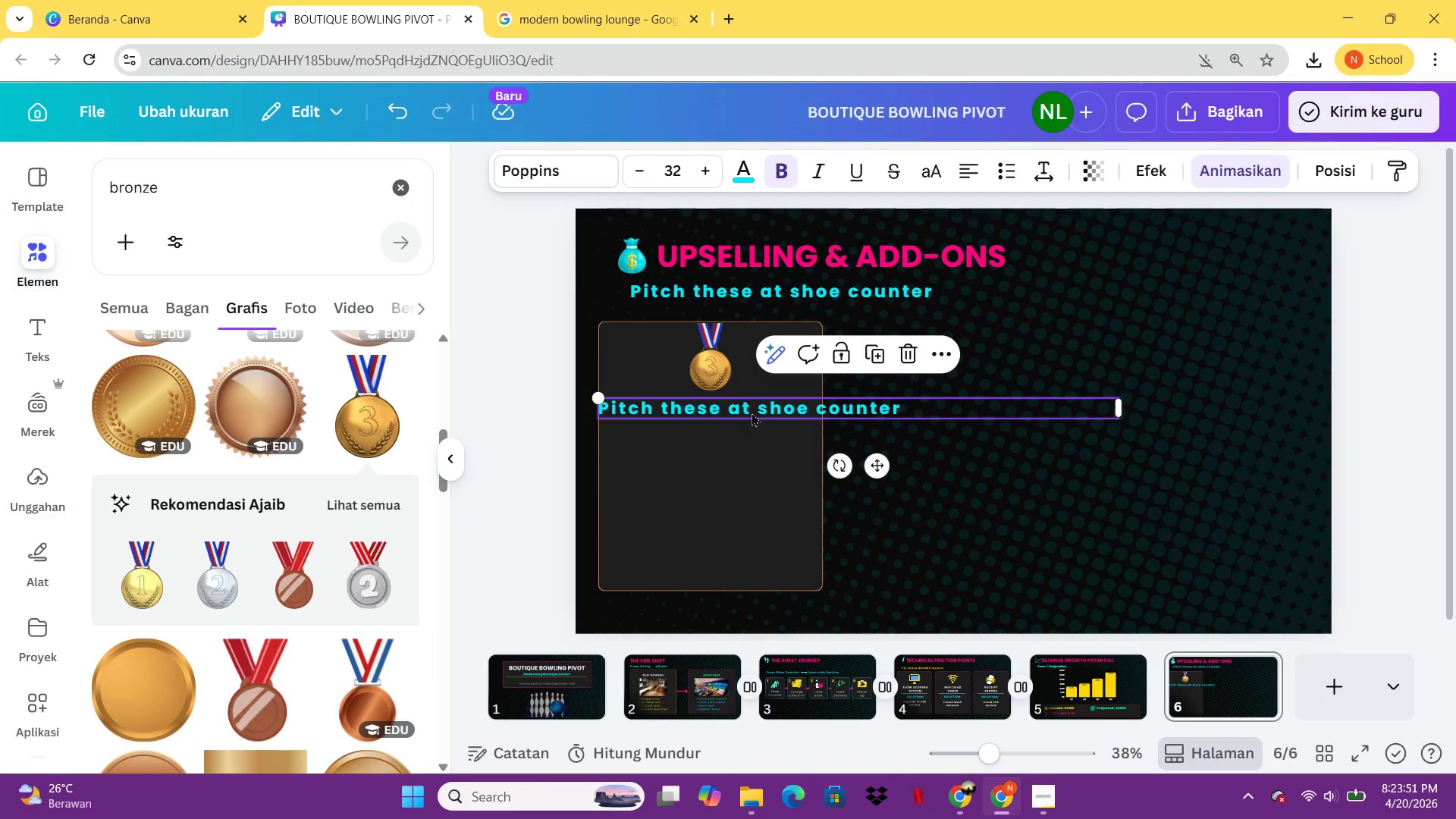 
double_click([752, 413])
 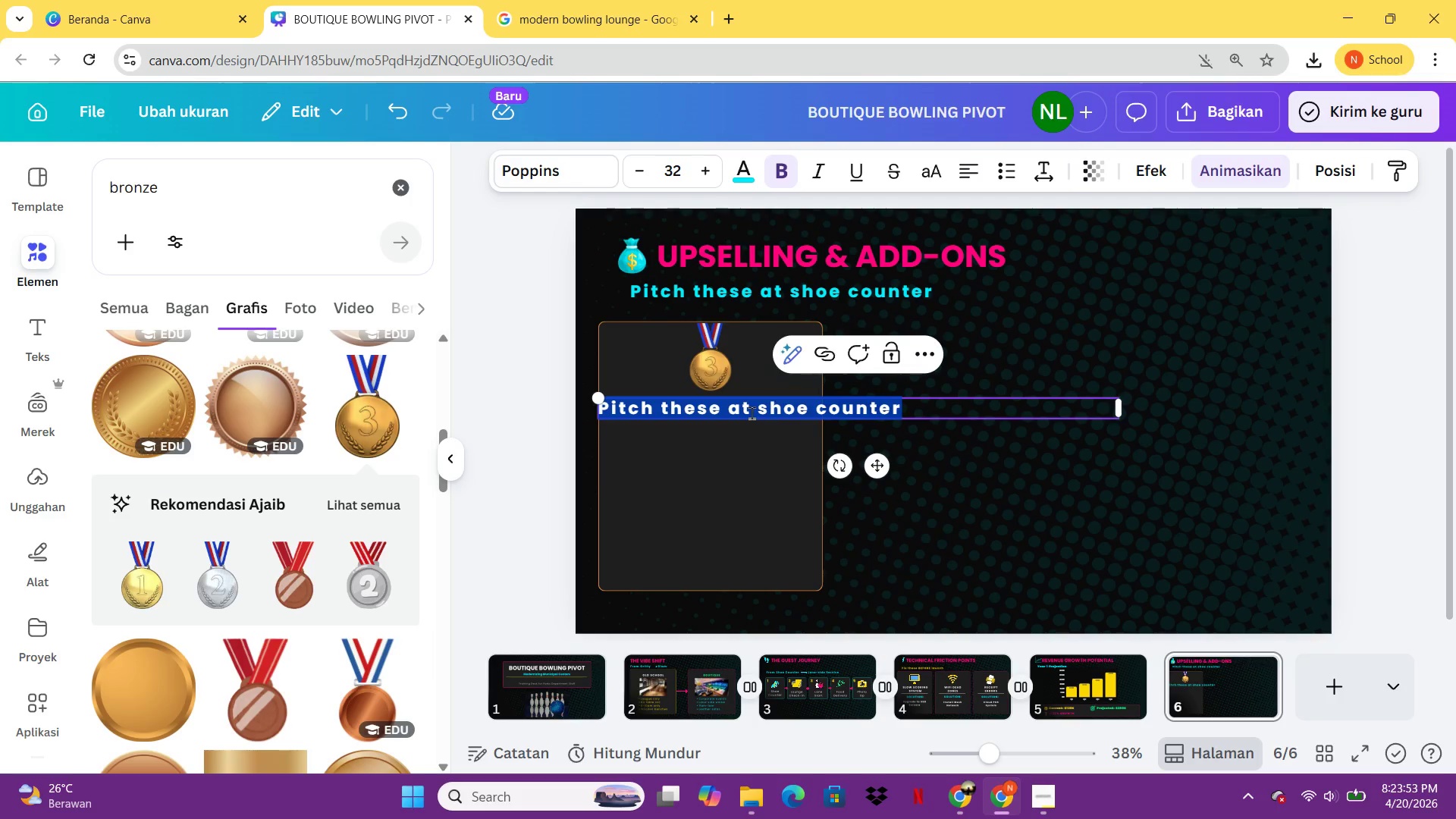 
type(BRONZE PACKAGE)
 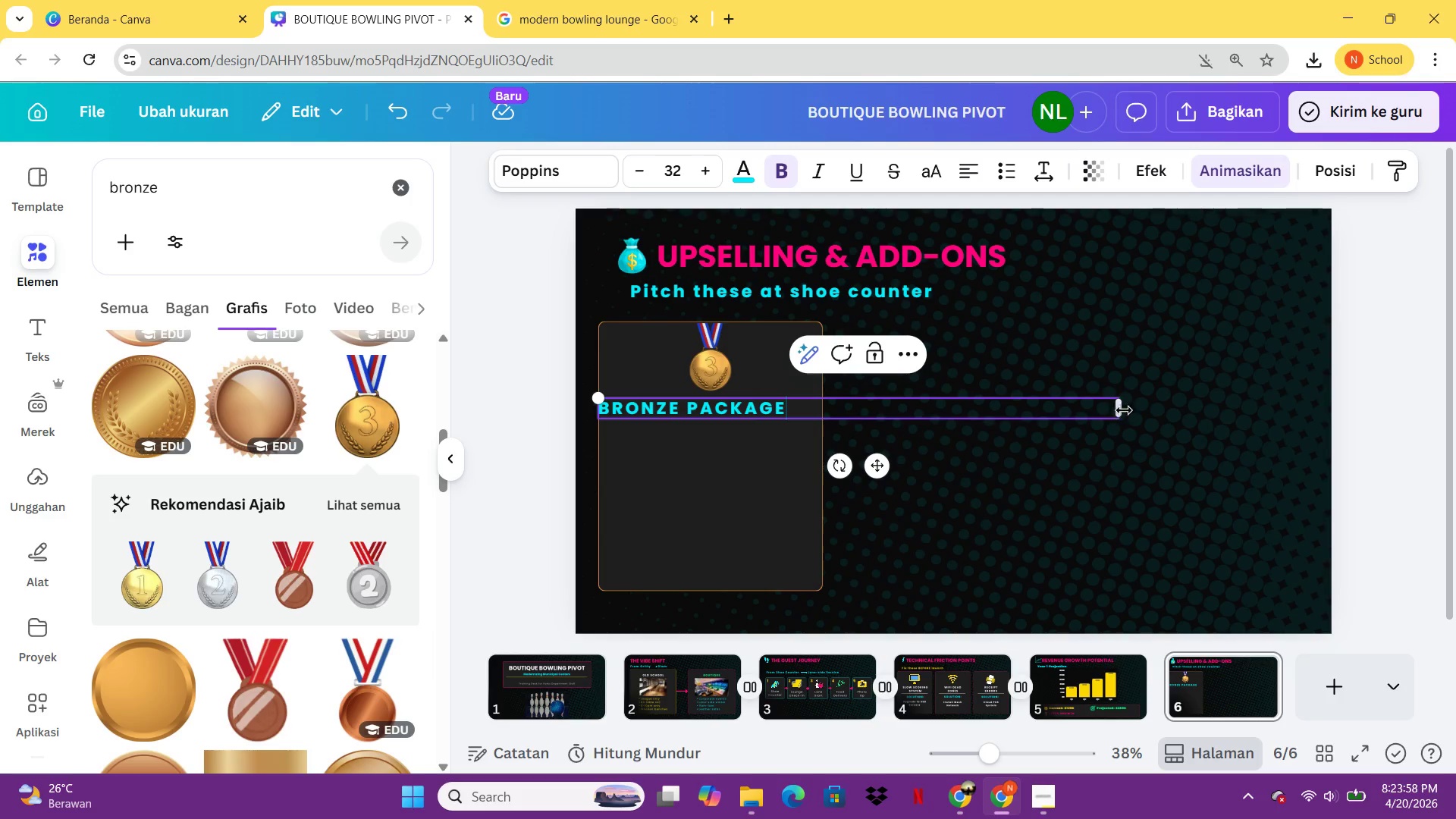 
left_click_drag(start_coordinate=[1127, 408], to_coordinate=[807, 410])
 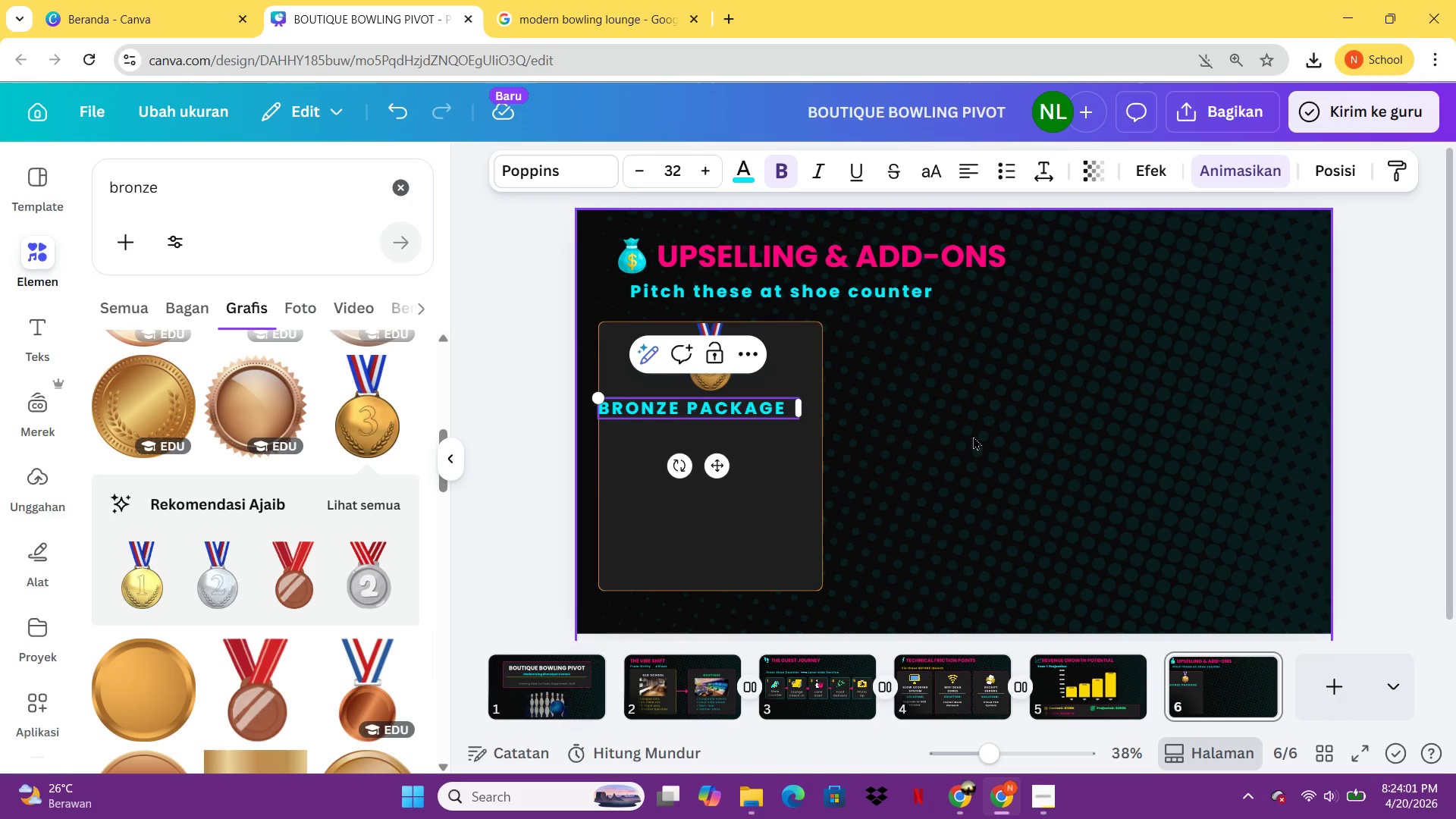 
left_click([973, 436])
 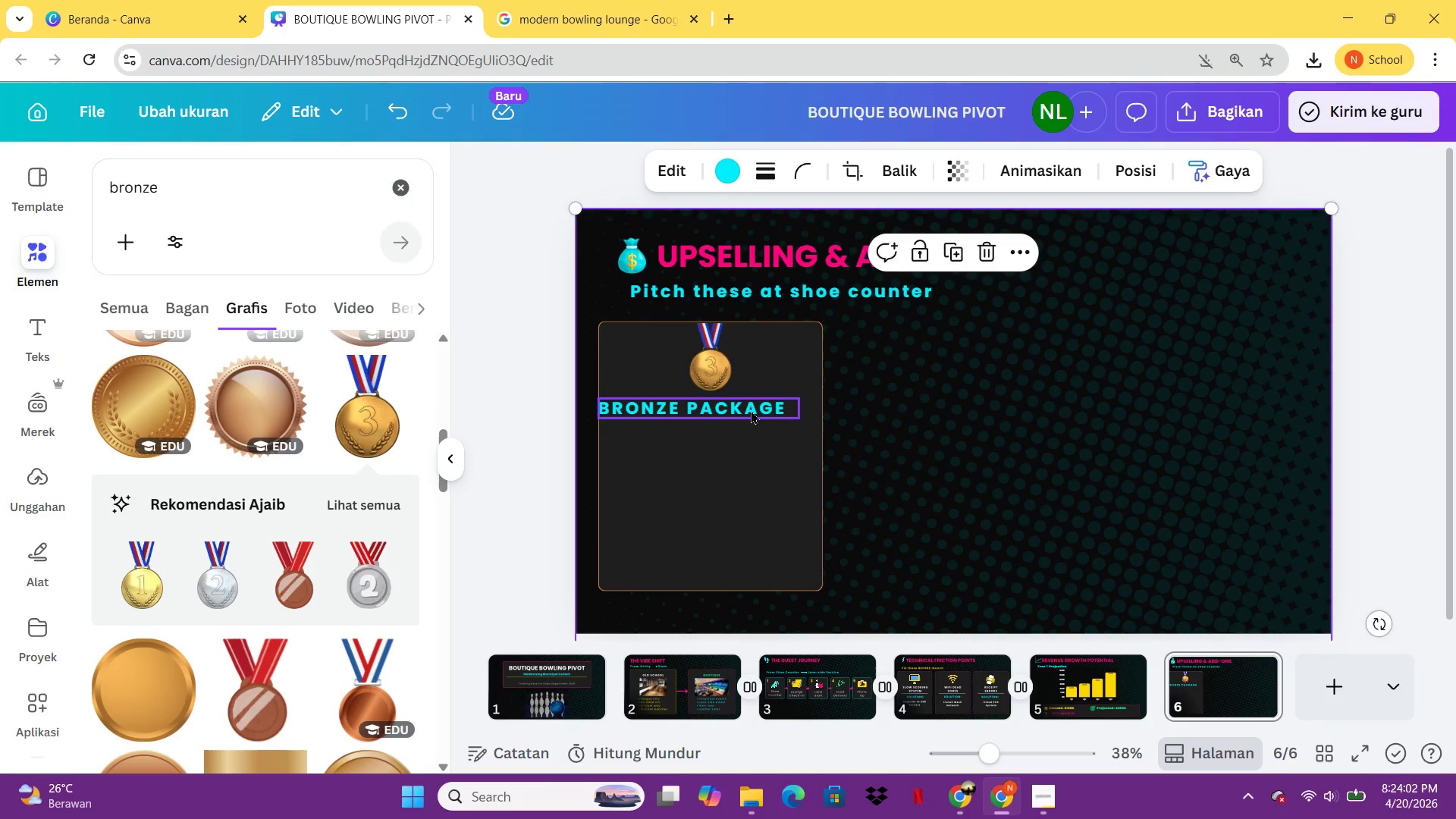 
left_click_drag(start_coordinate=[751, 410], to_coordinate=[767, 410])
 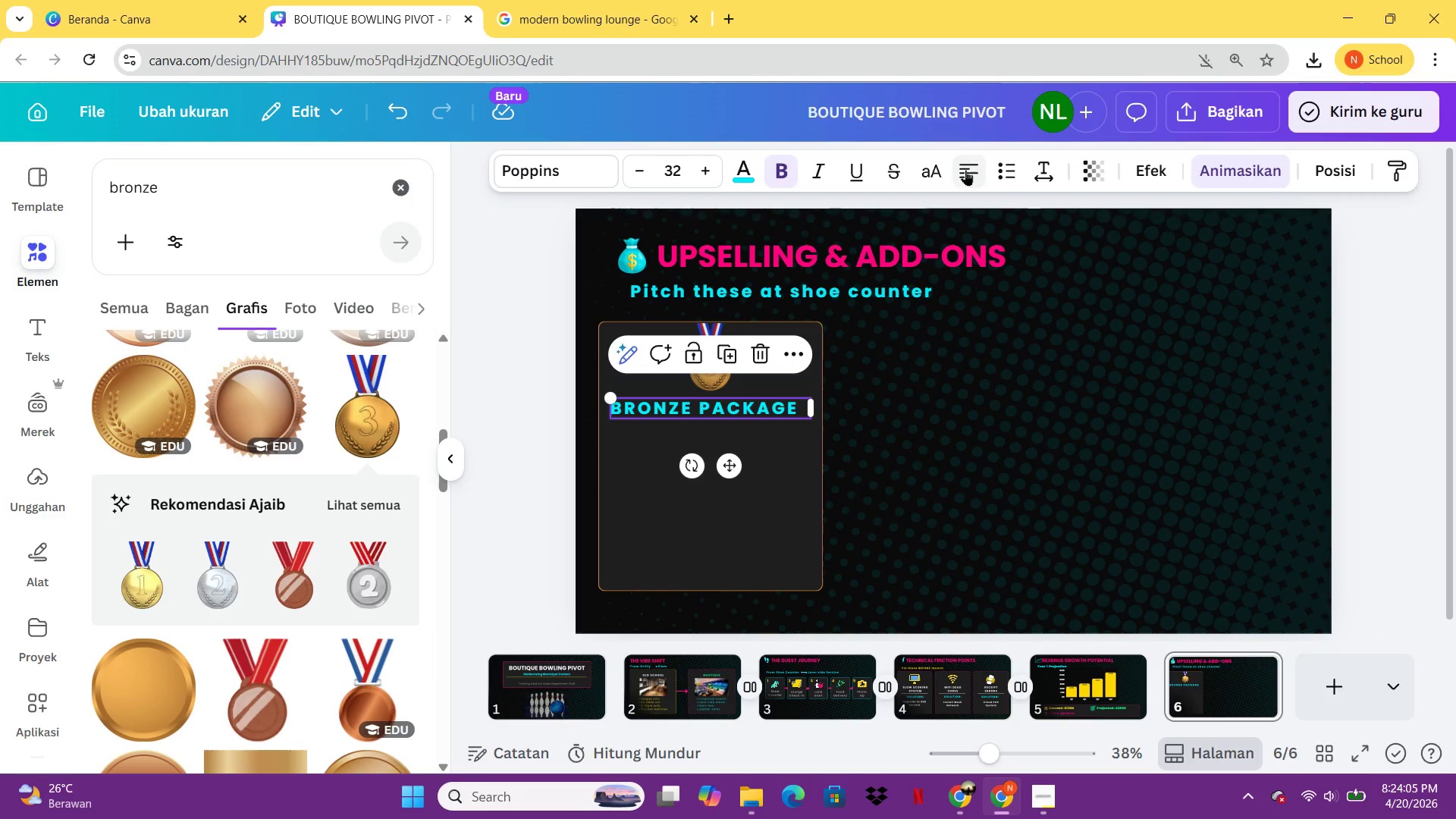 
left_click([966, 171])
 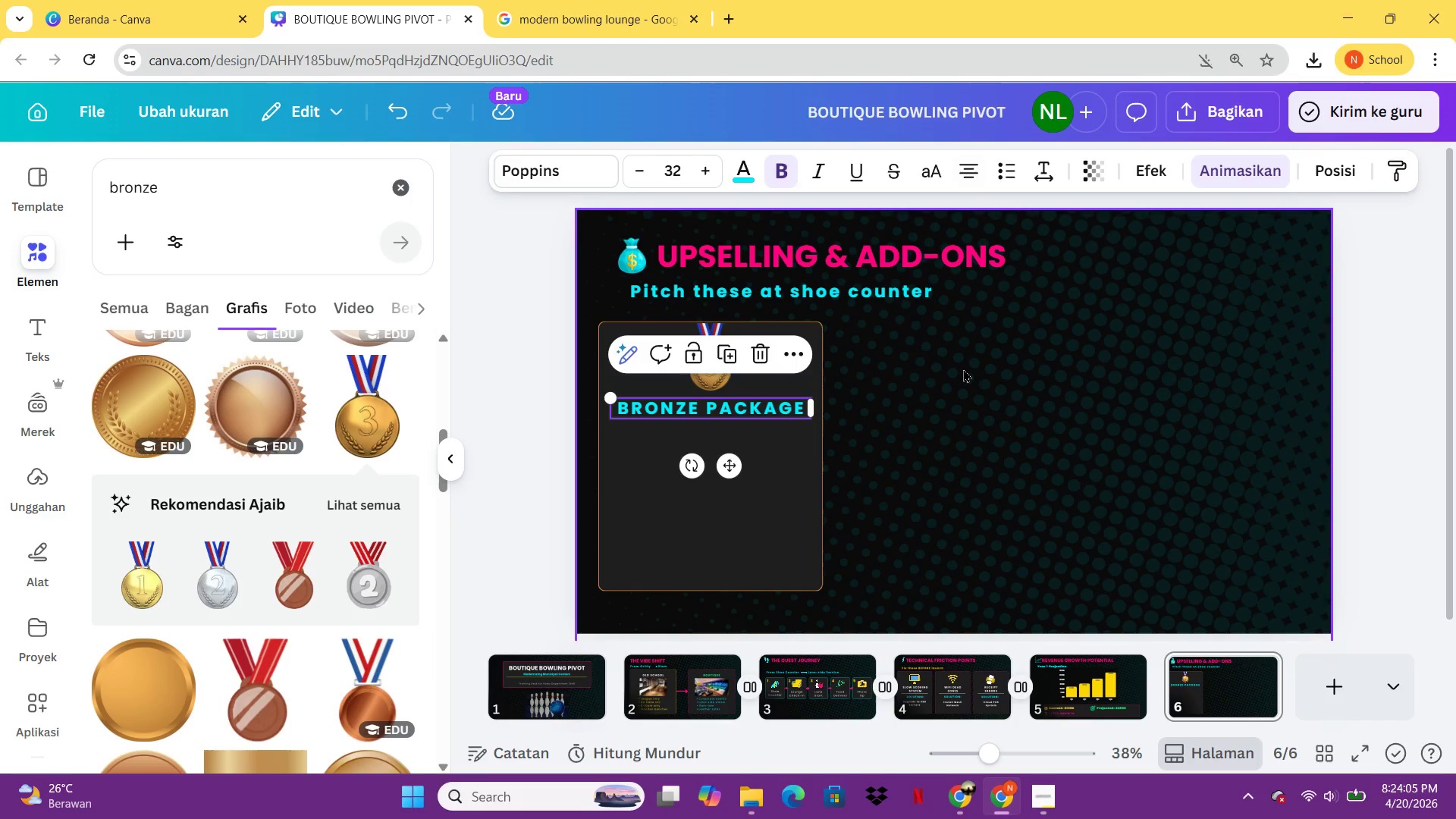 
left_click([973, 433])
 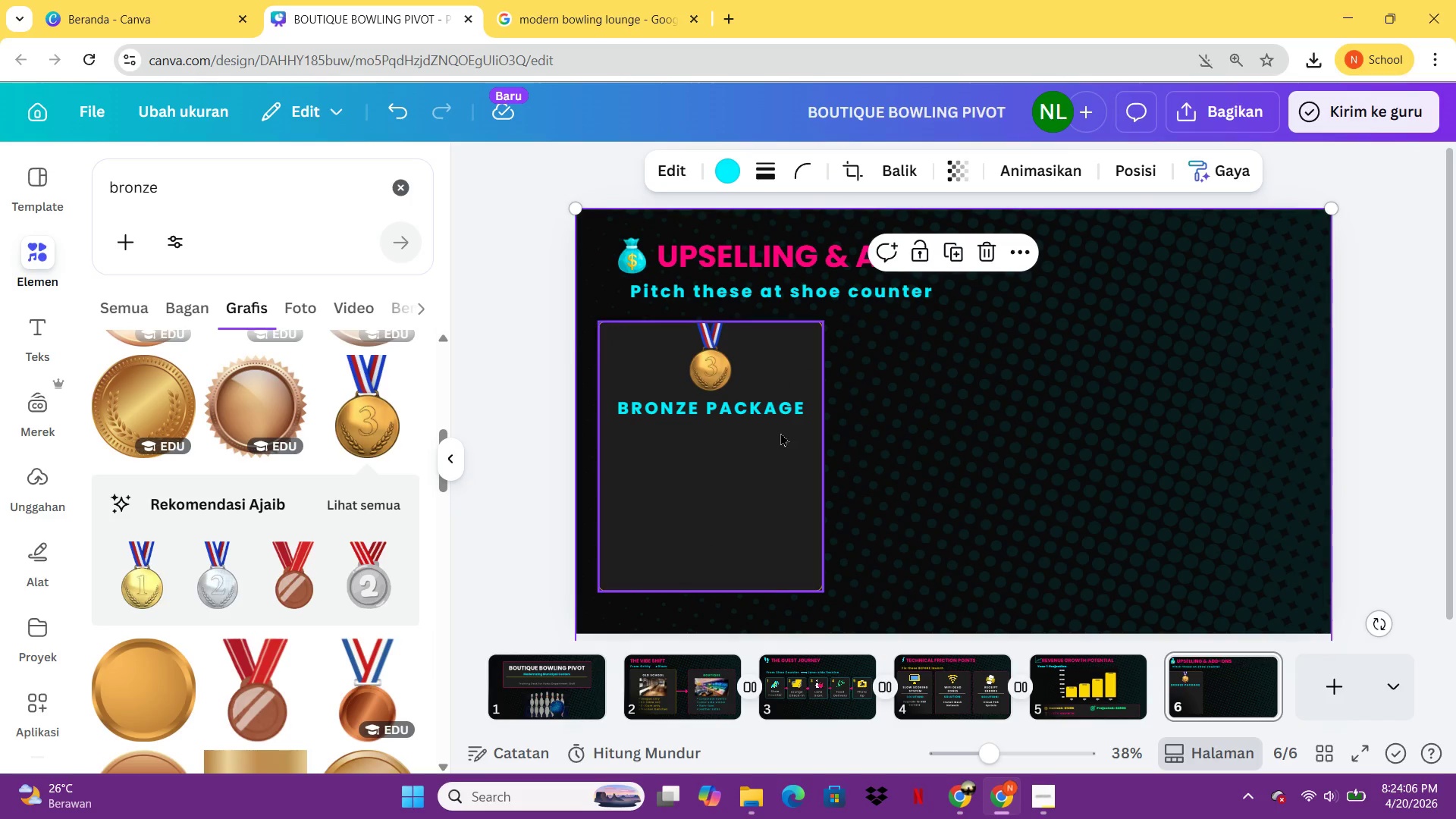 
mouse_move([748, 413])
 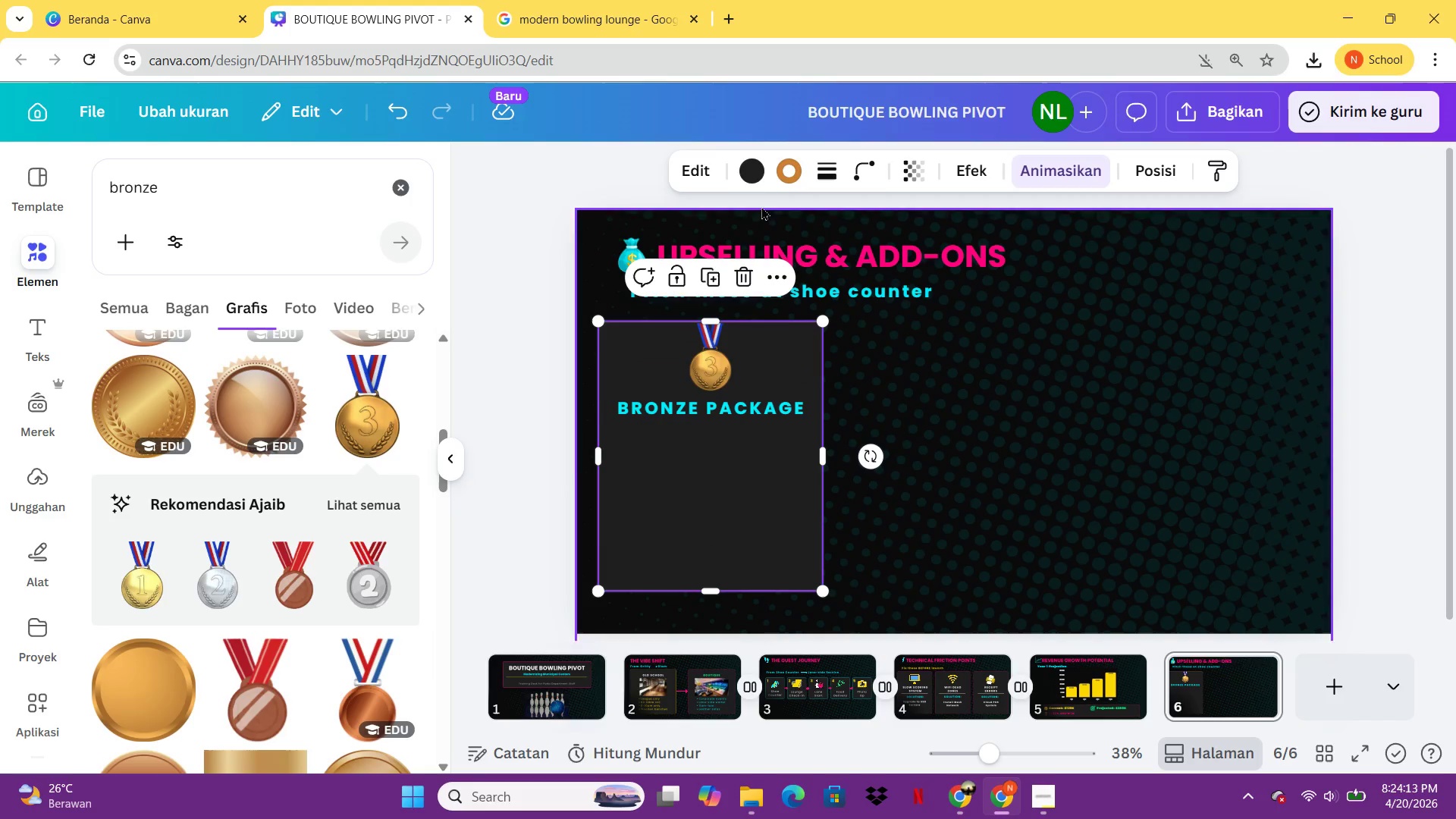 
wait(6.03)
 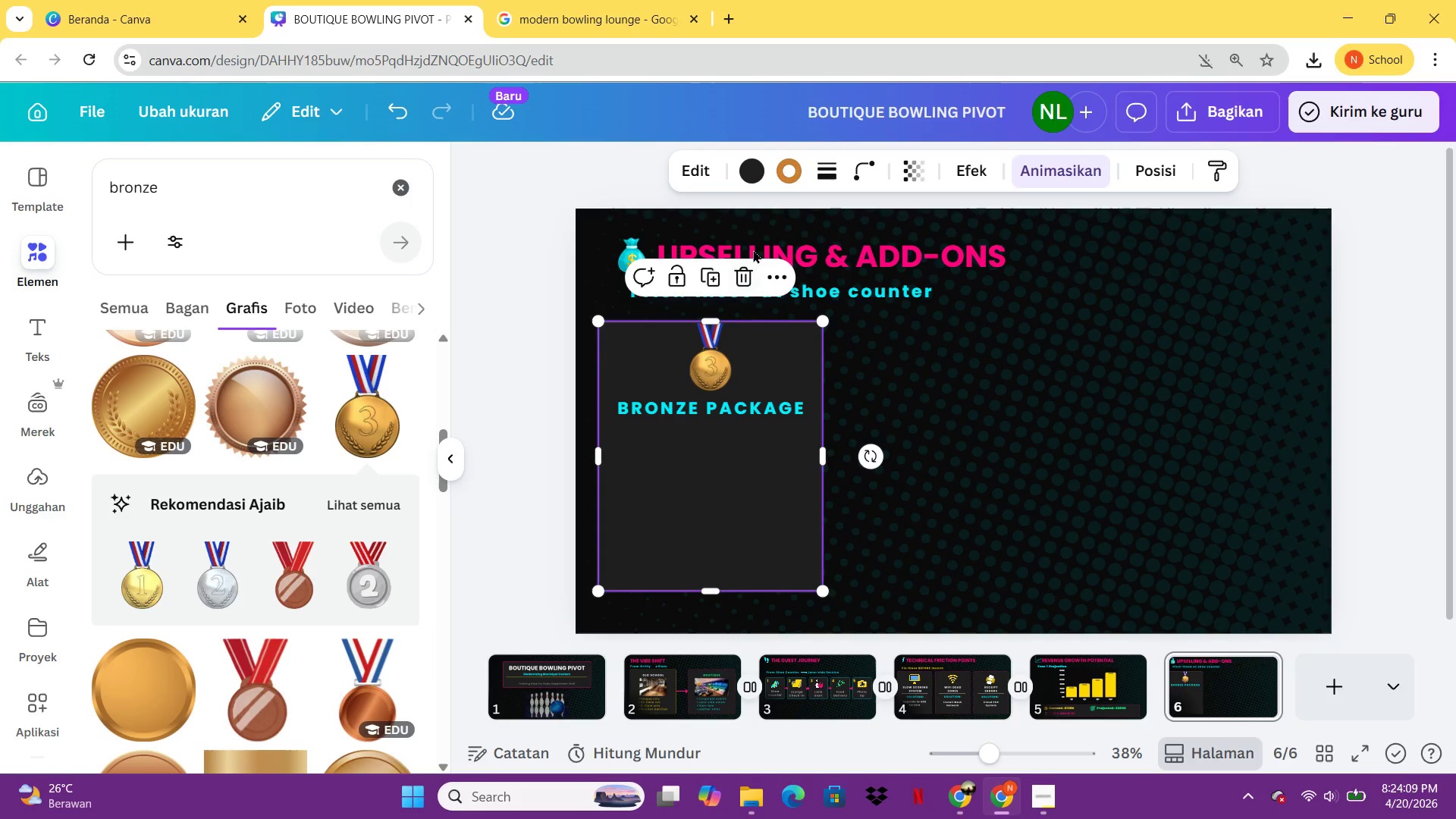 
left_click([739, 419])
 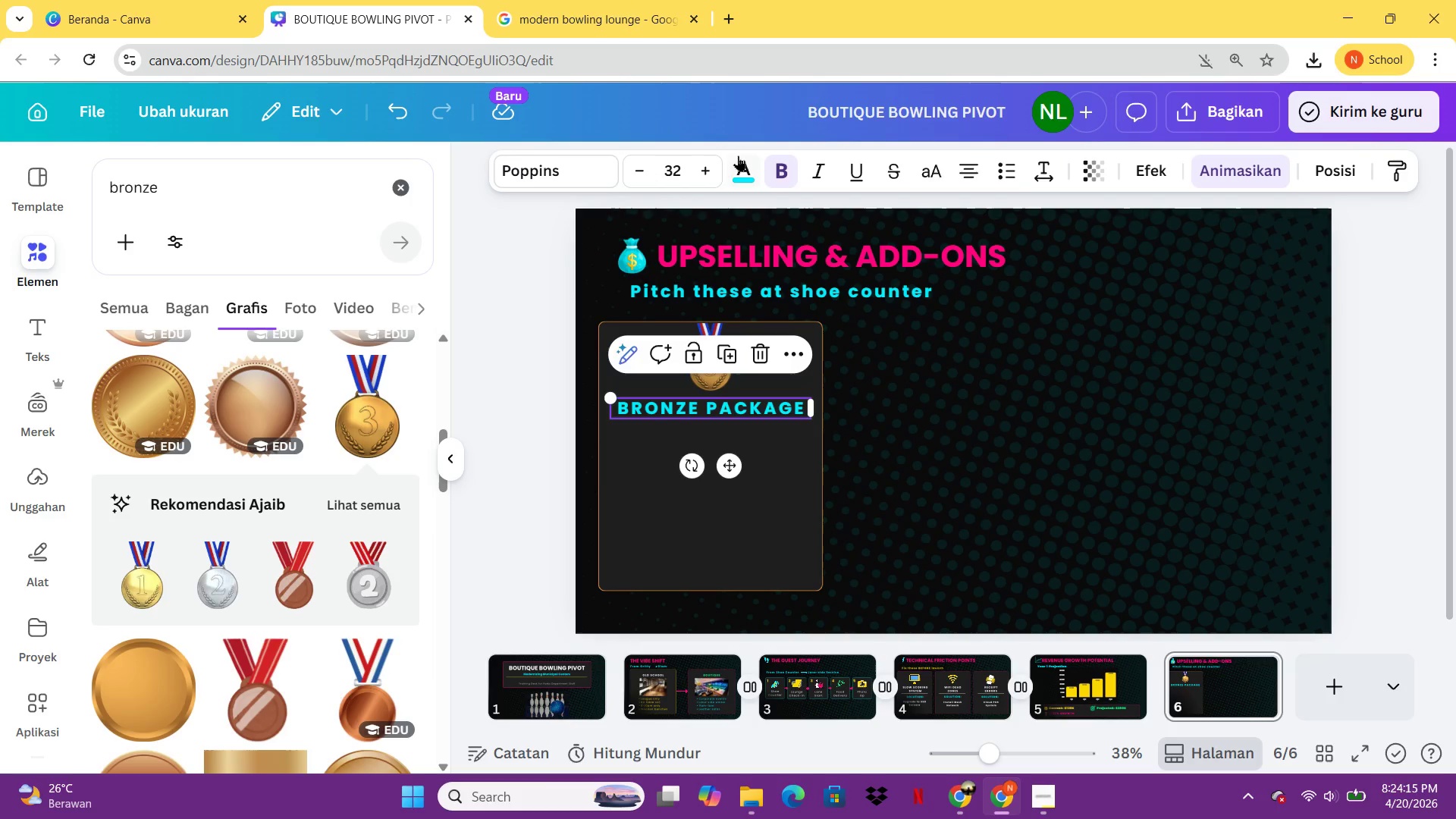 
left_click([738, 162])
 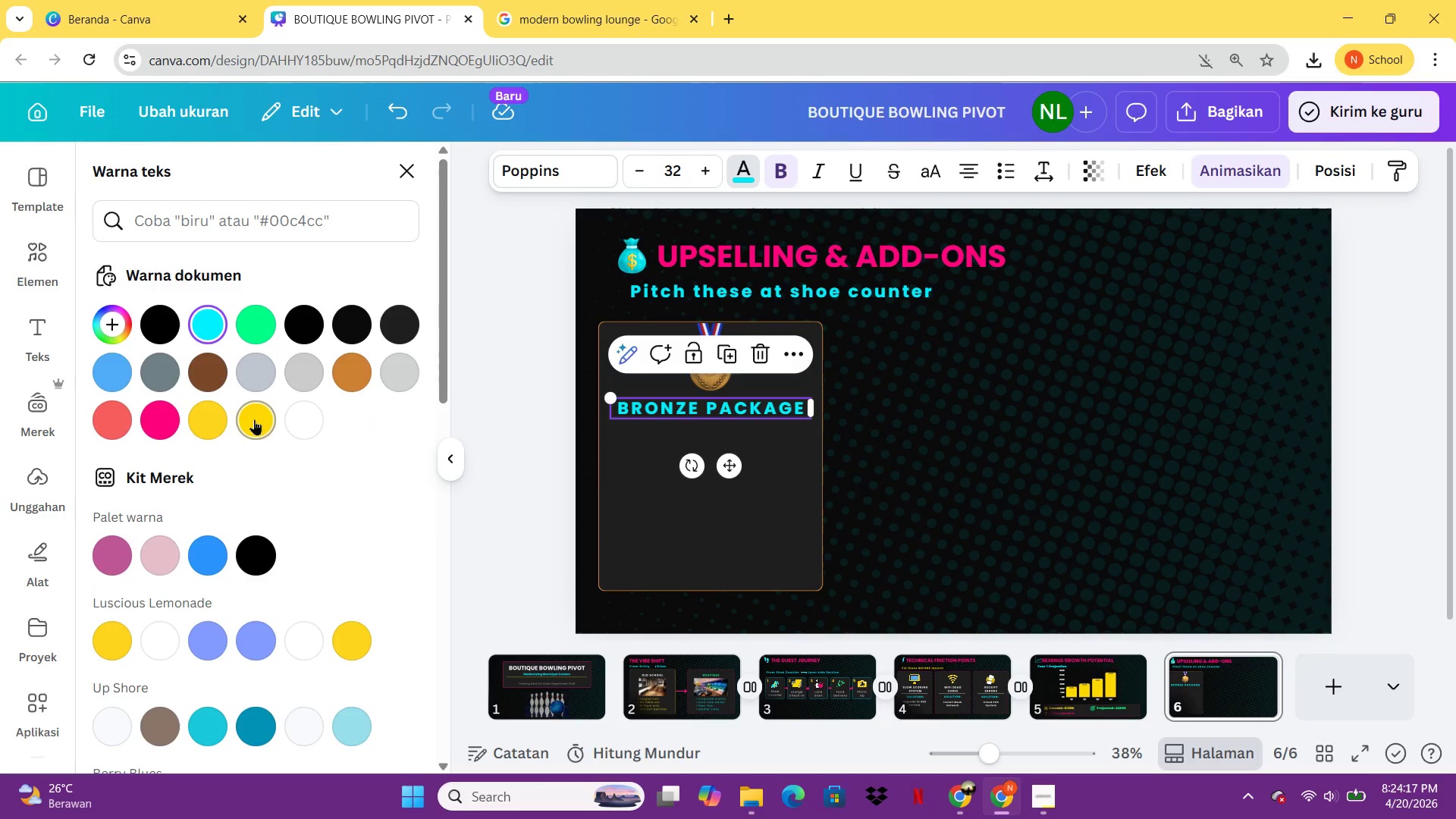 
left_click([254, 419])
 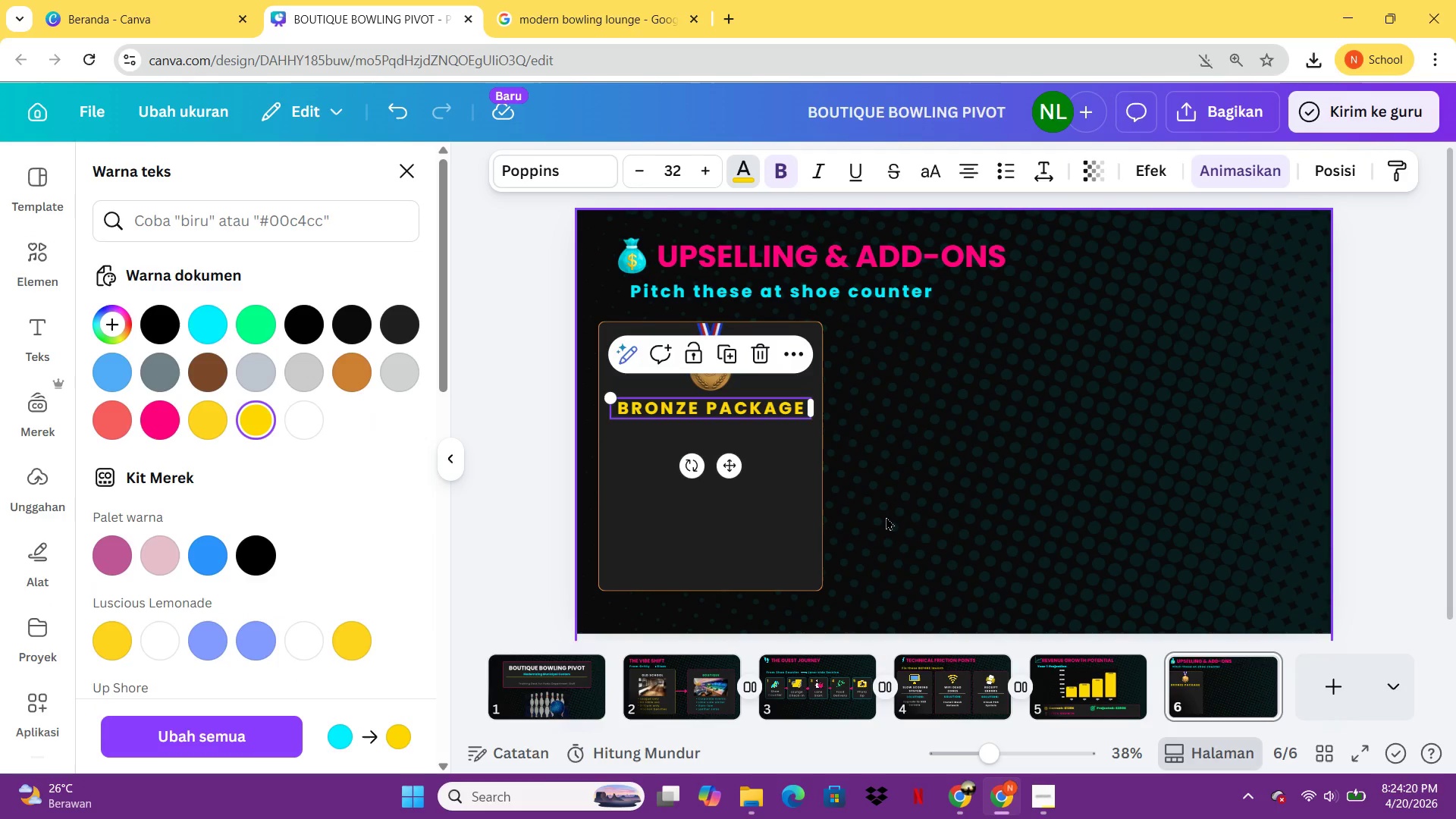 
left_click([833, 519])
 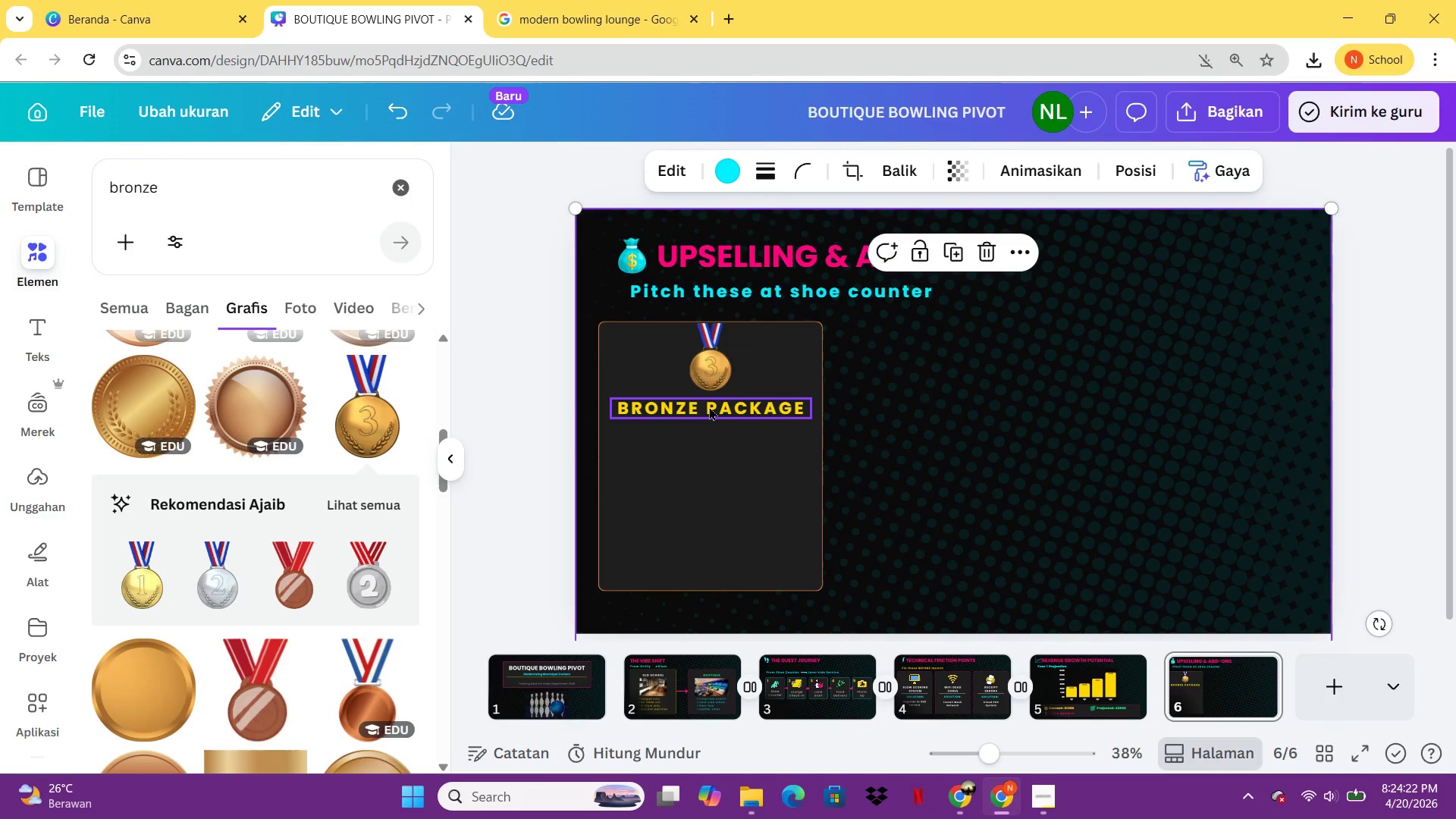 
left_click([709, 407])
 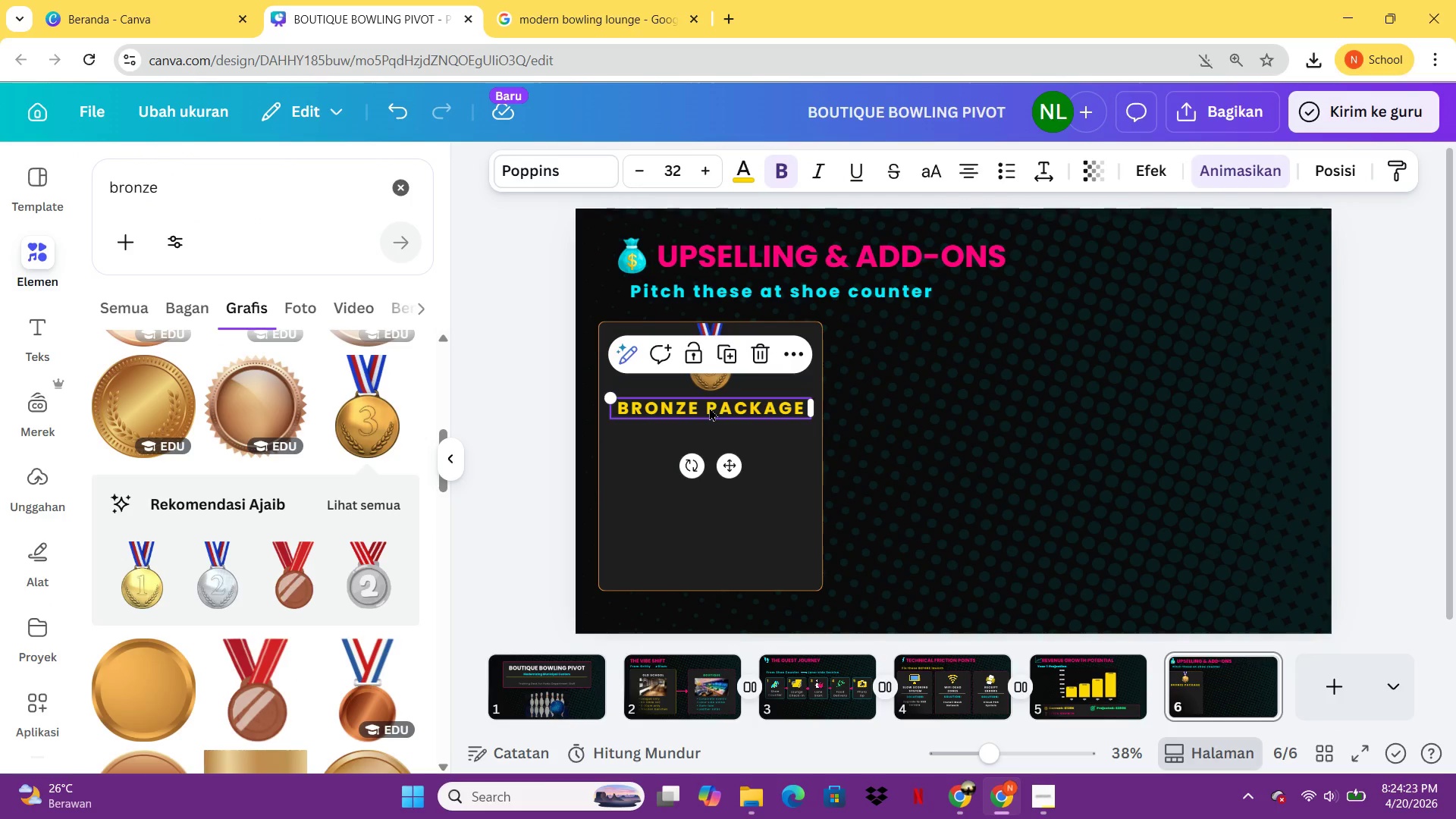 
key(Control+C)
 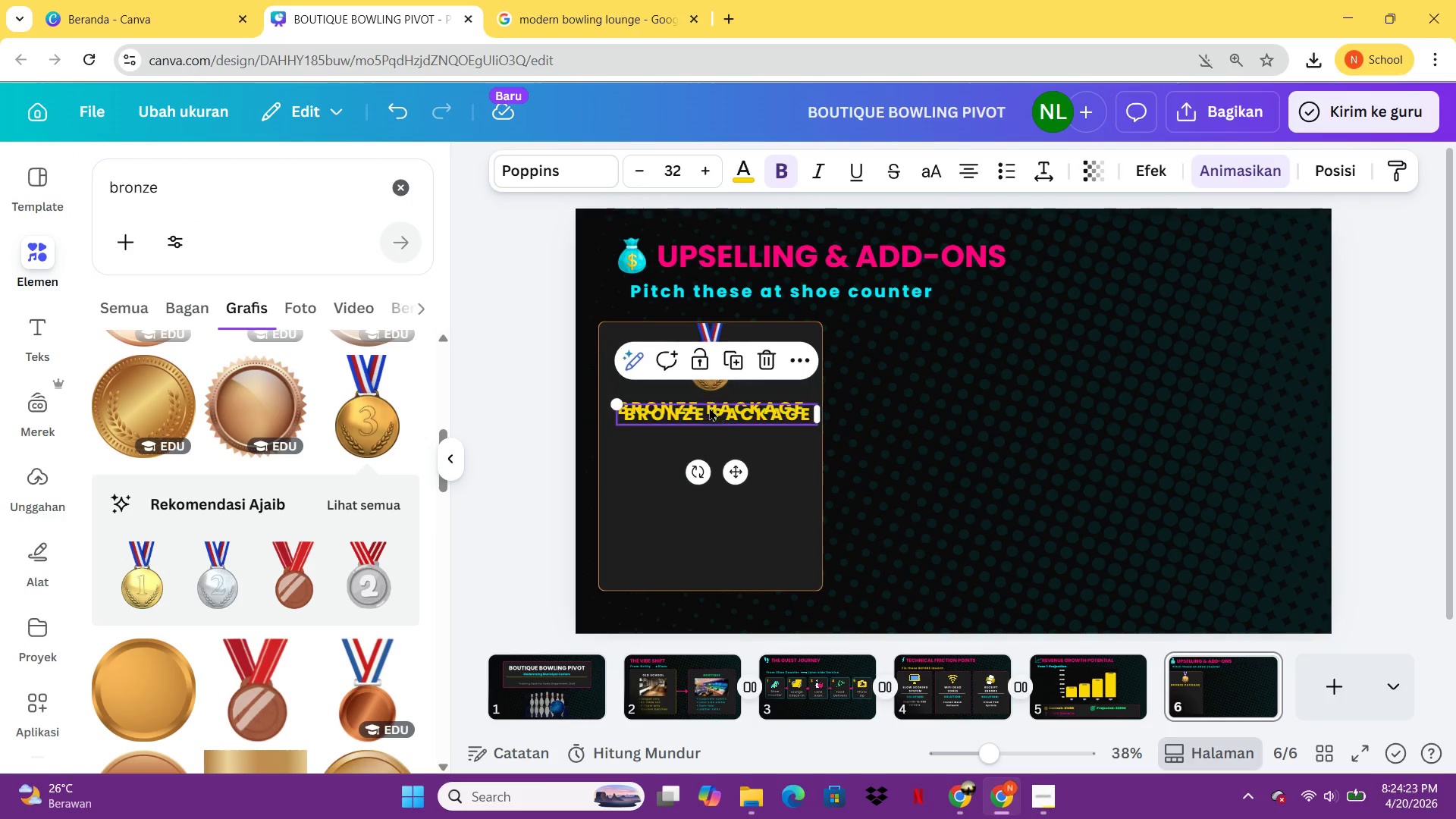 
key(Control+V)
 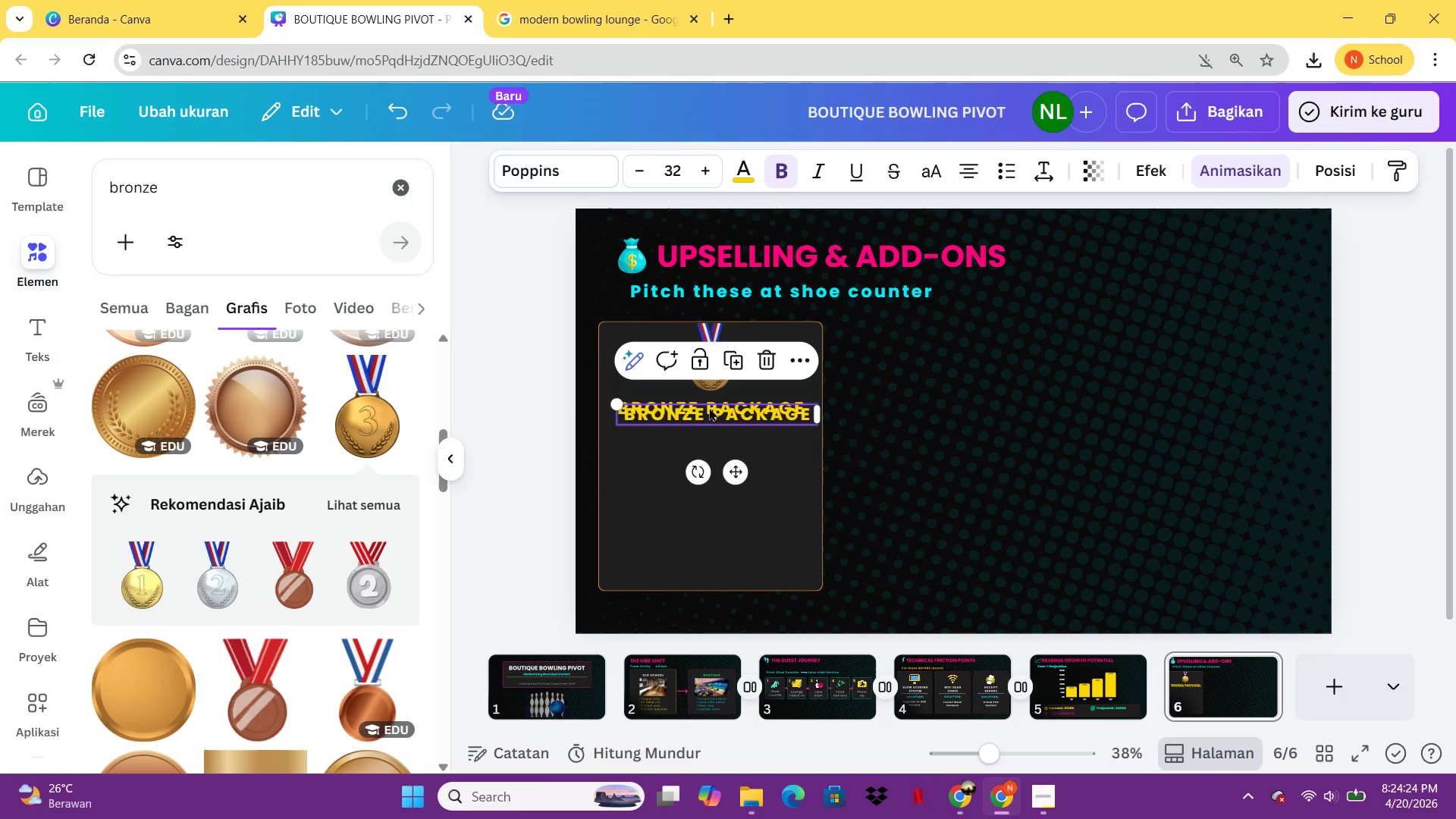 
left_click_drag(start_coordinate=[709, 407], to_coordinate=[705, 440])
 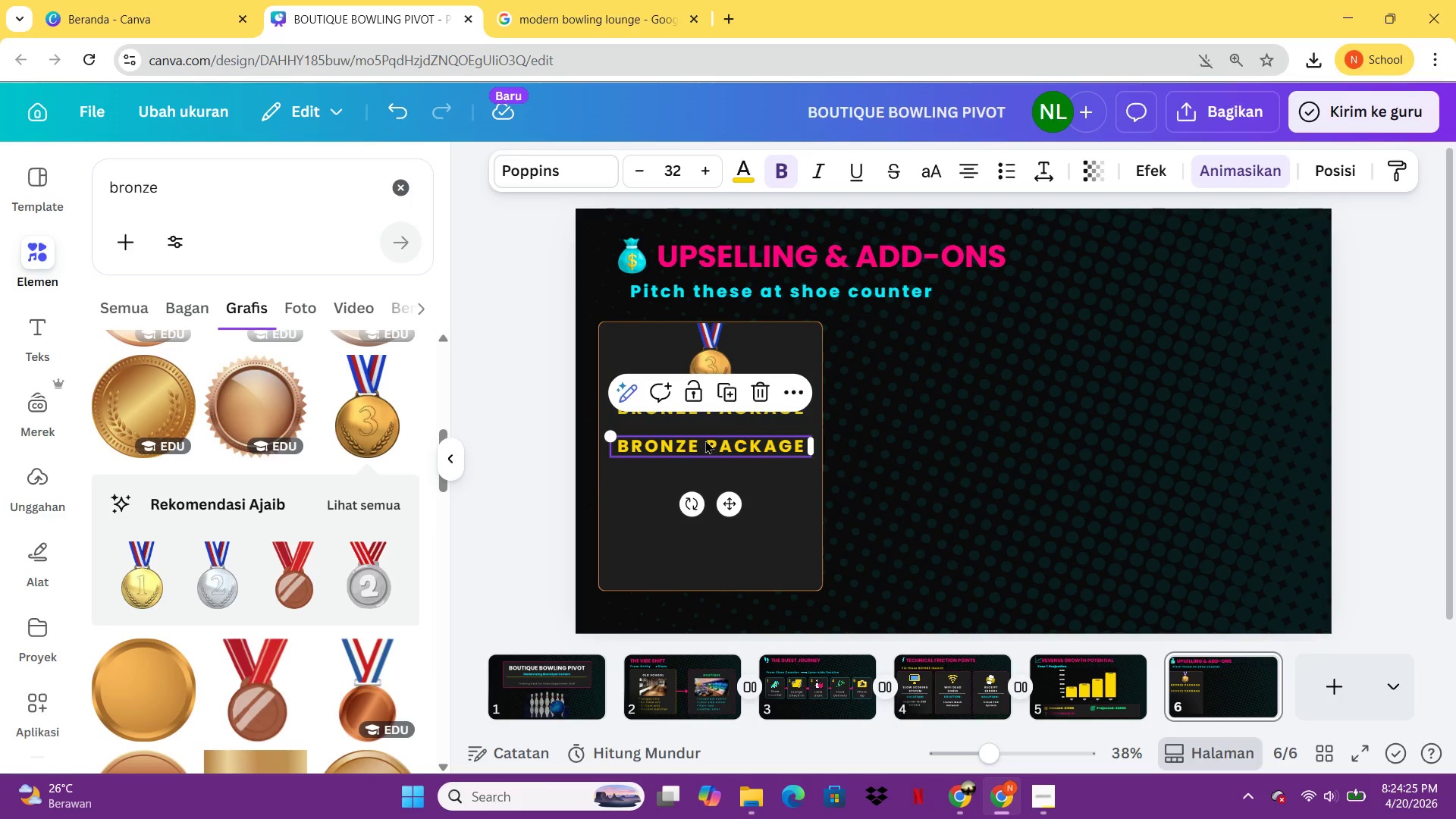 
left_click([705, 440])
 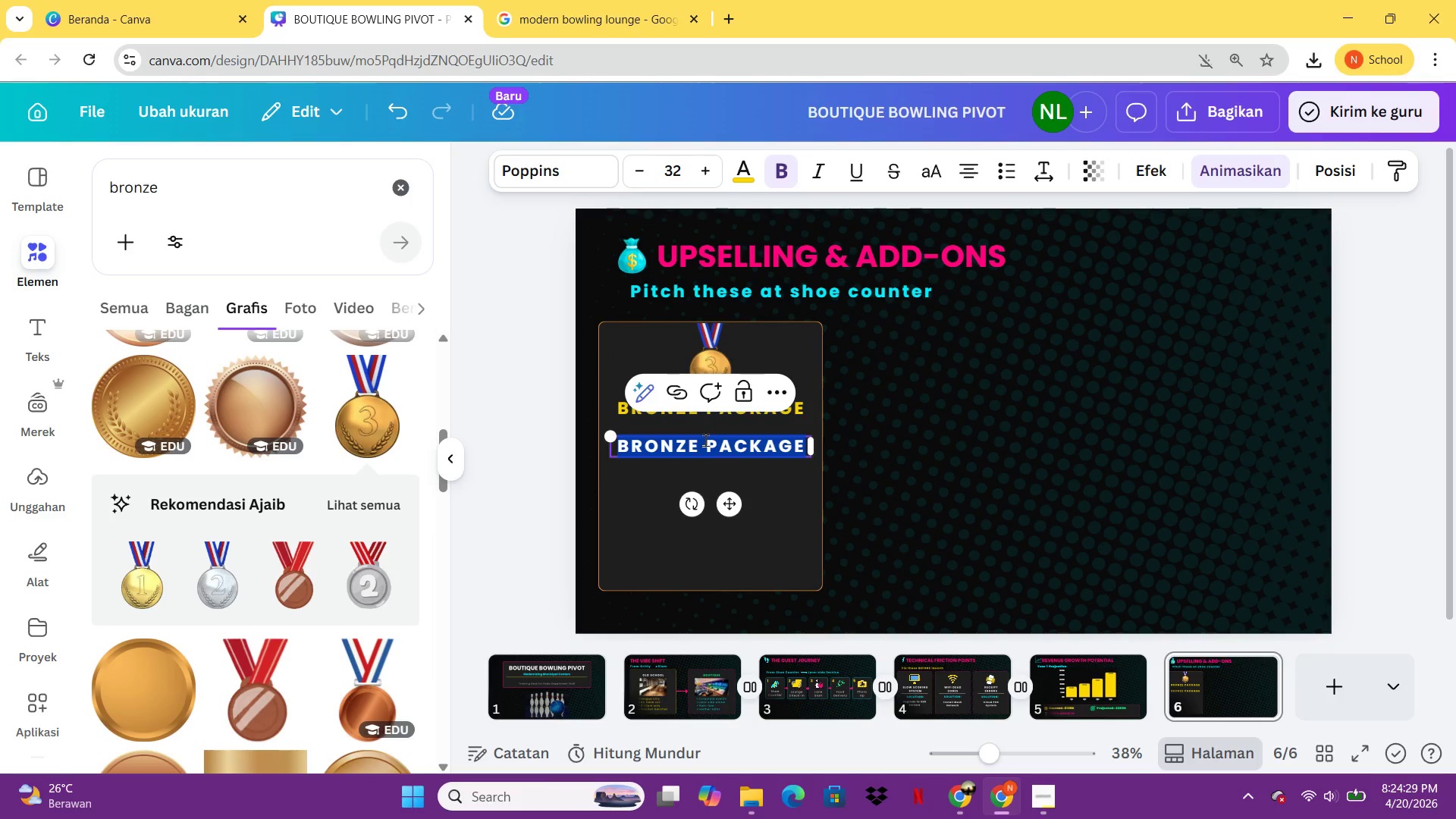 
wait(8.61)
 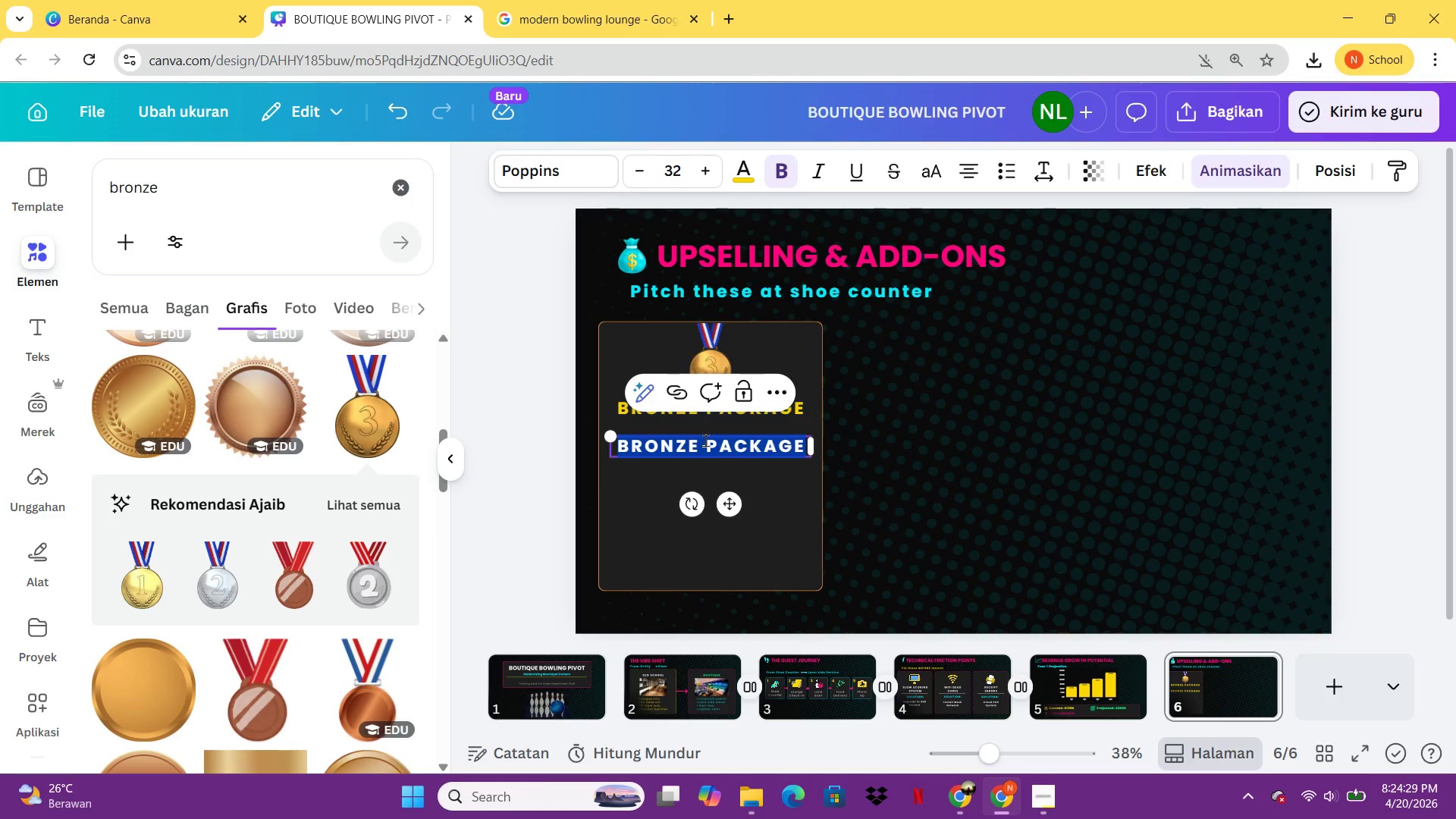 
key(2)
 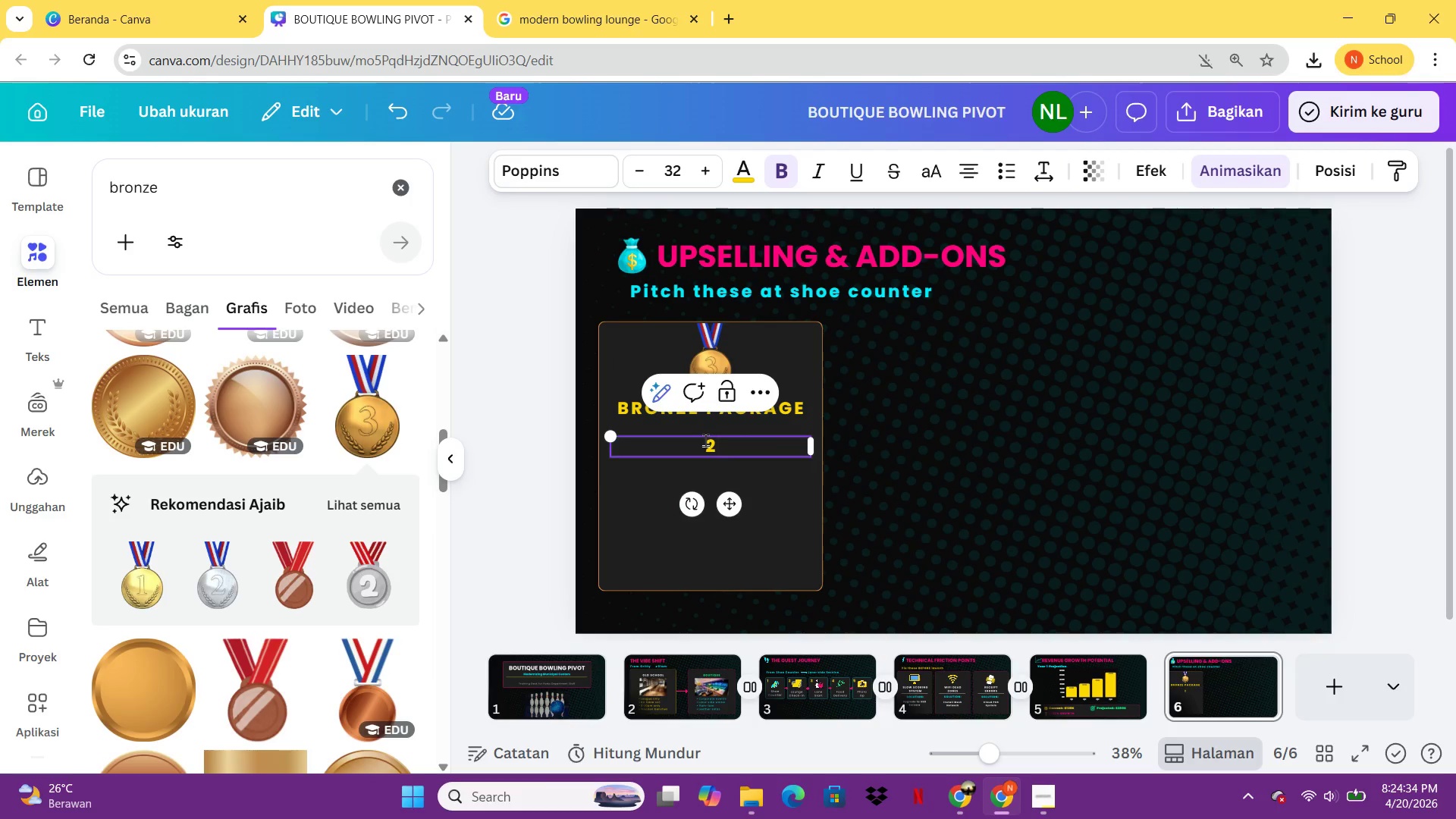 
key(Backspace)
 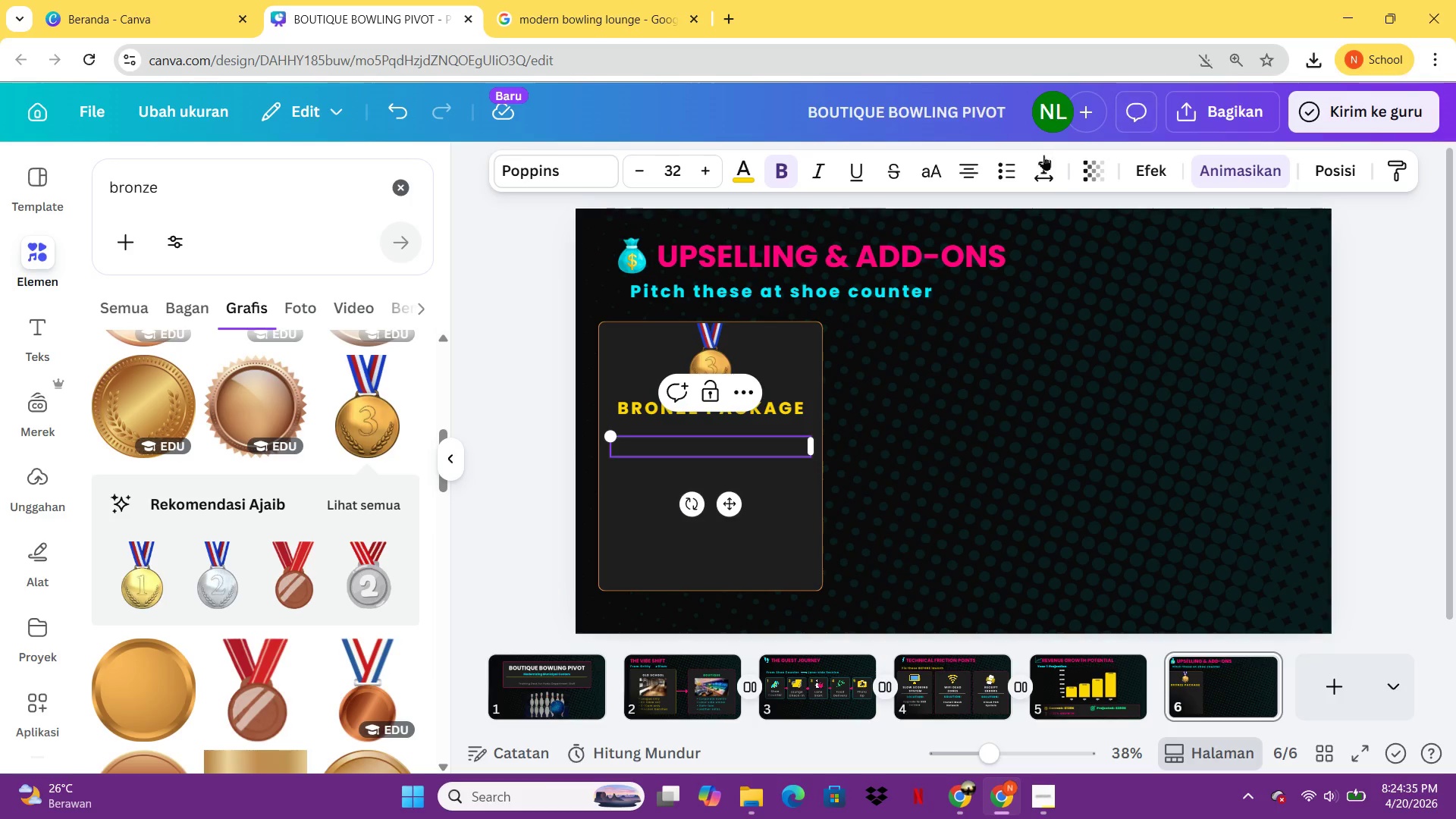 
left_click([1009, 171])
 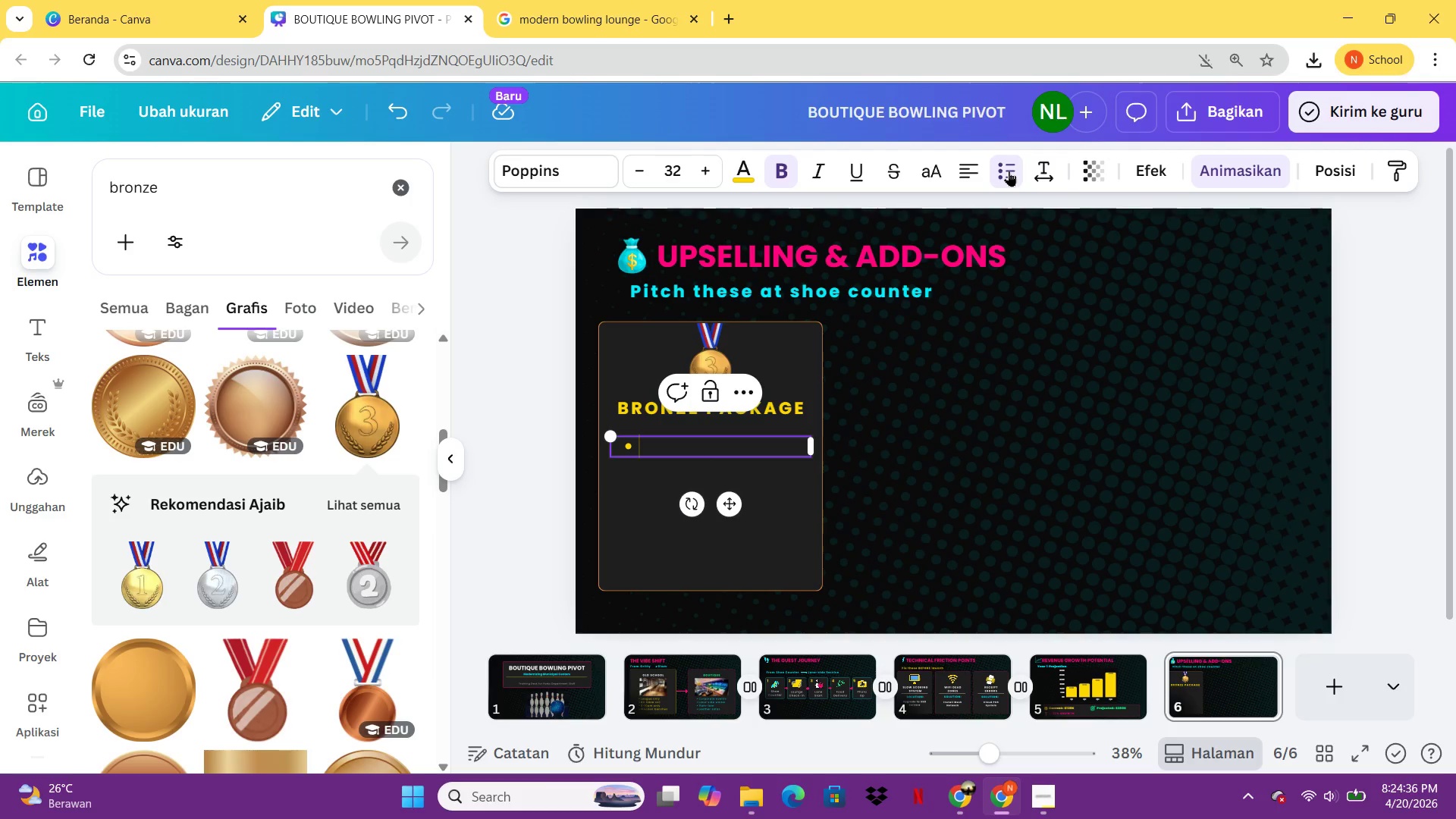 
type(2Drink)
key(Backspace)
key(Backspace)
key(Backspace)
key(Backspace)
key(Backspace)
type( drinks)
 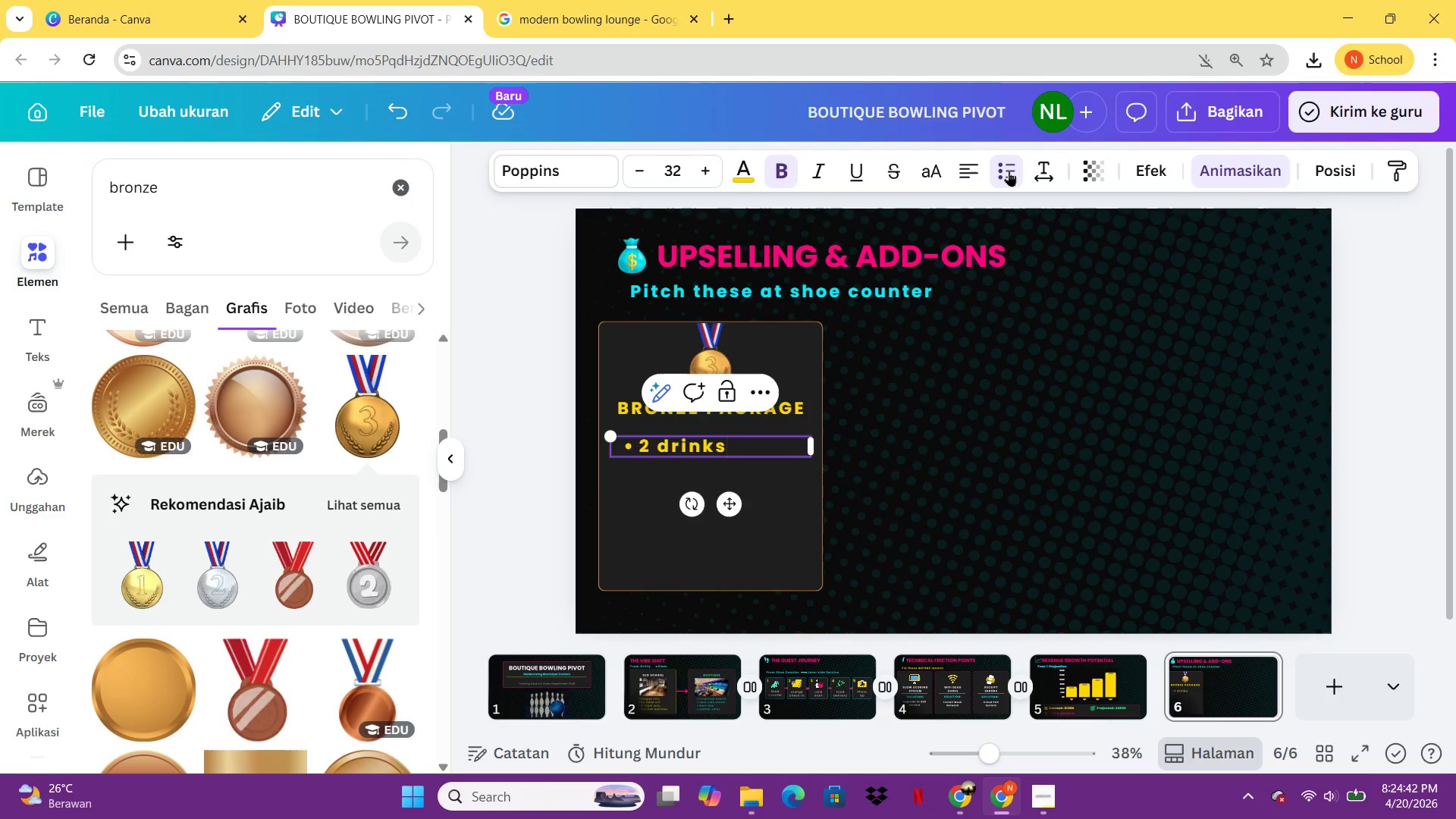 
key(Enter)
 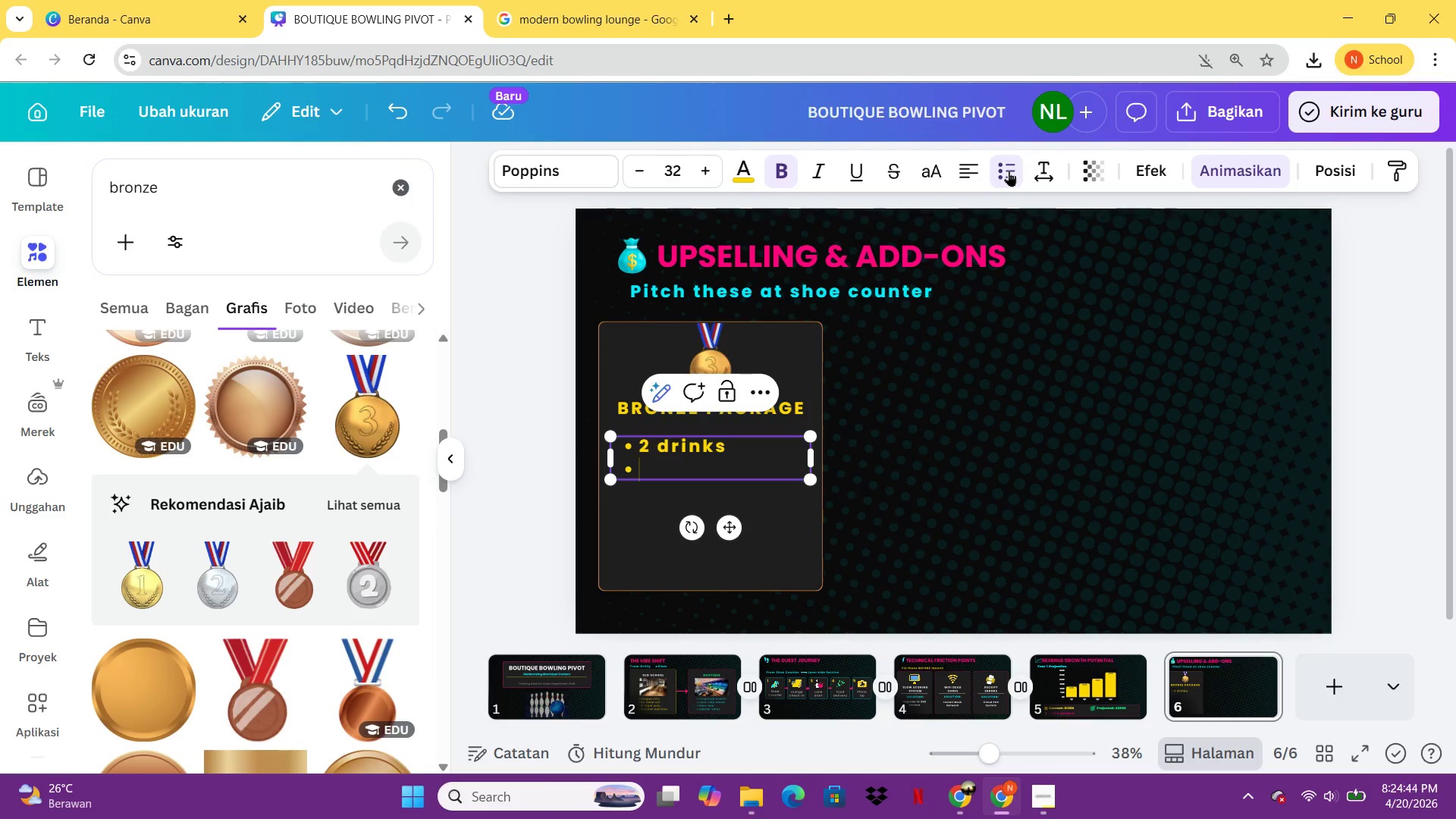 
type(Fries)
 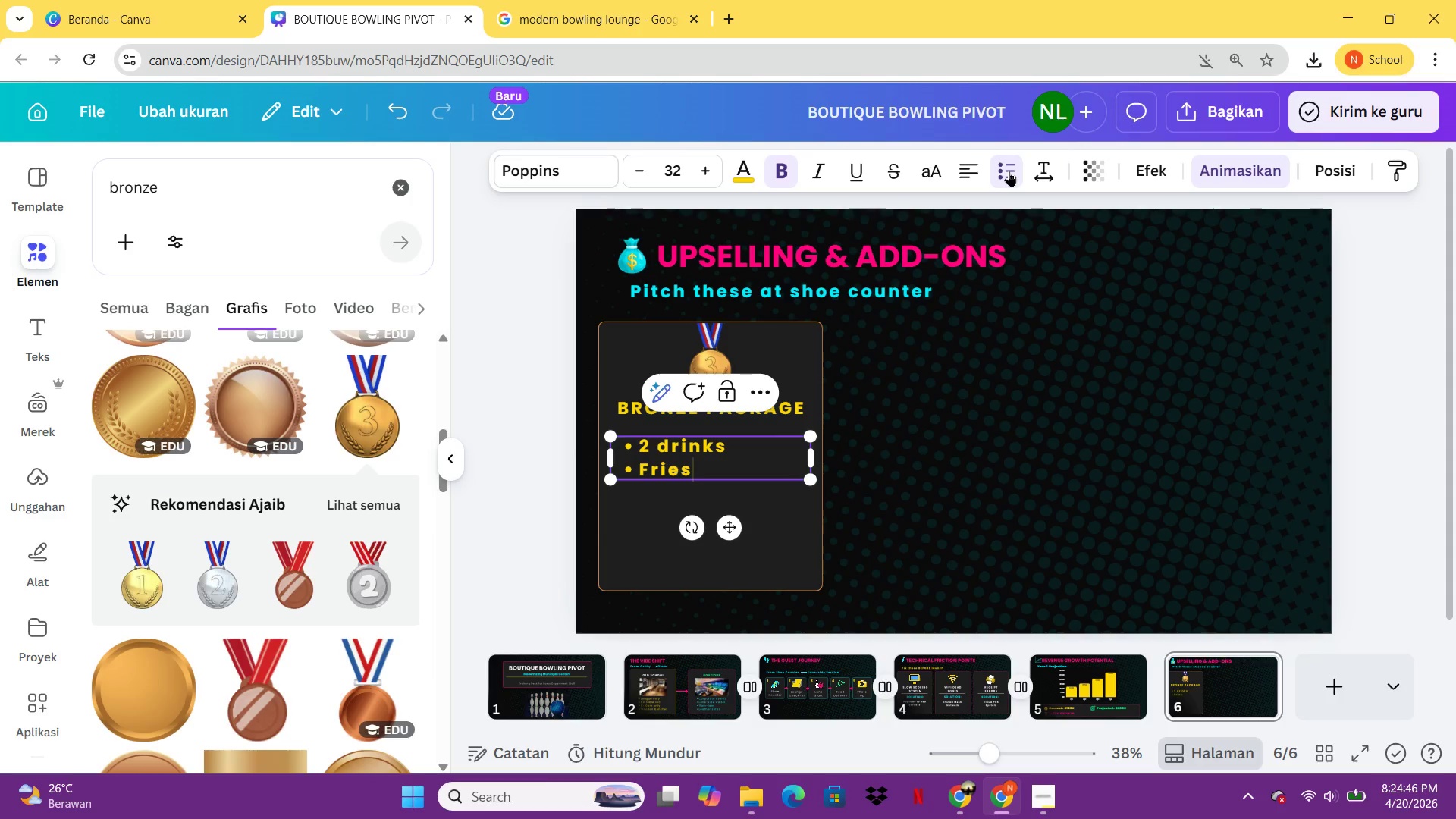 
key(Enter)
 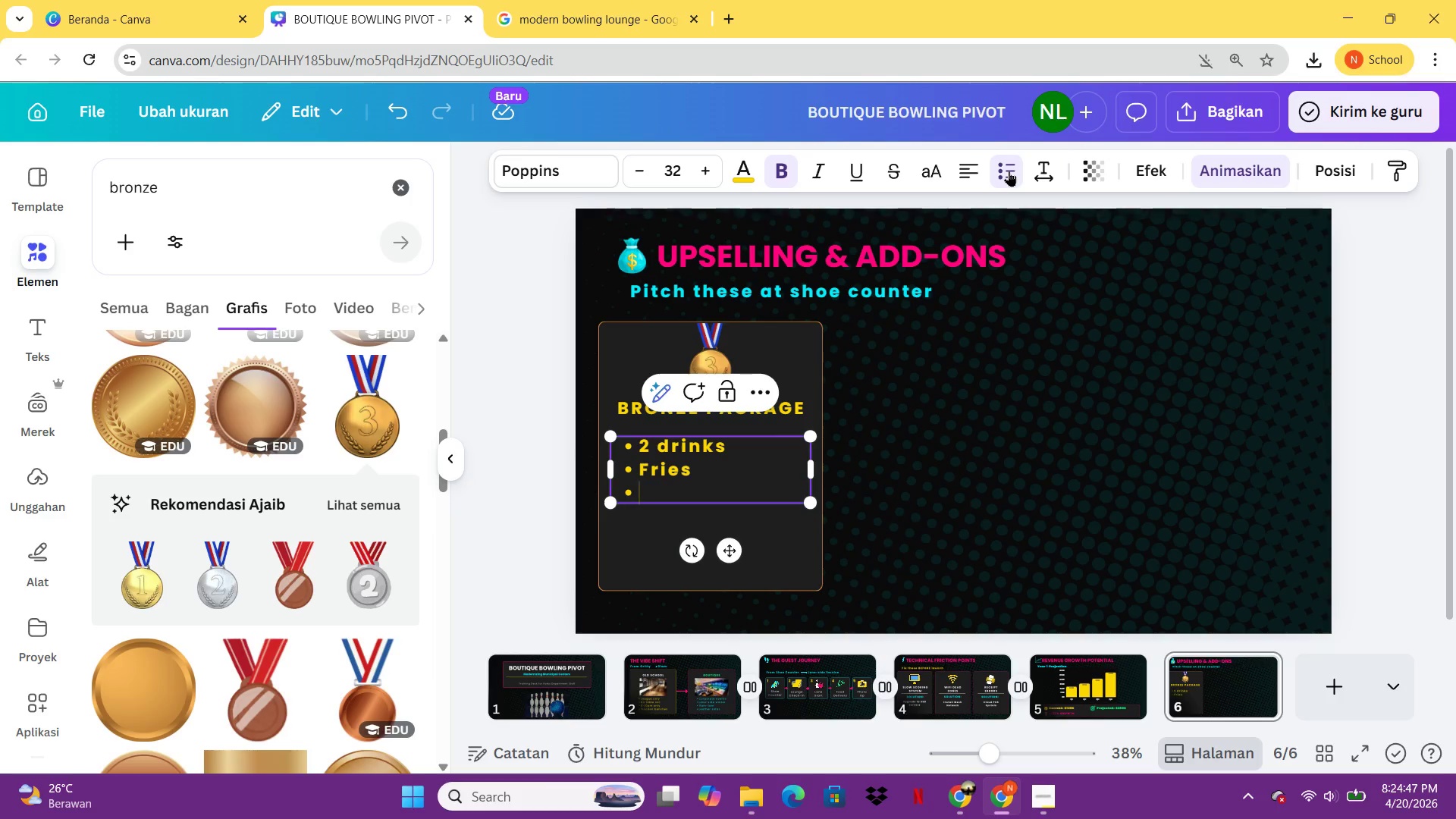 
type(1 game)
 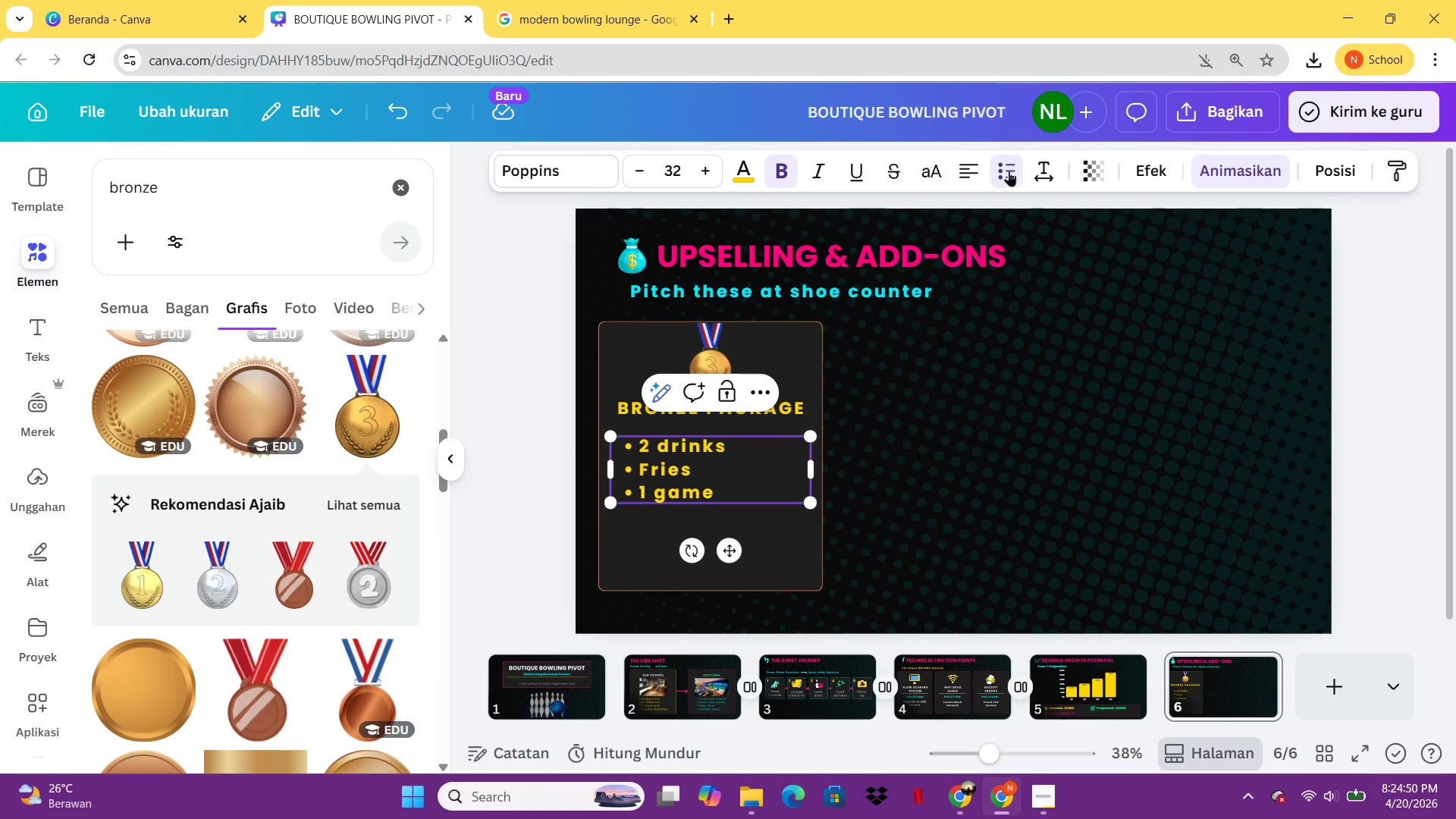 
key(Enter)
 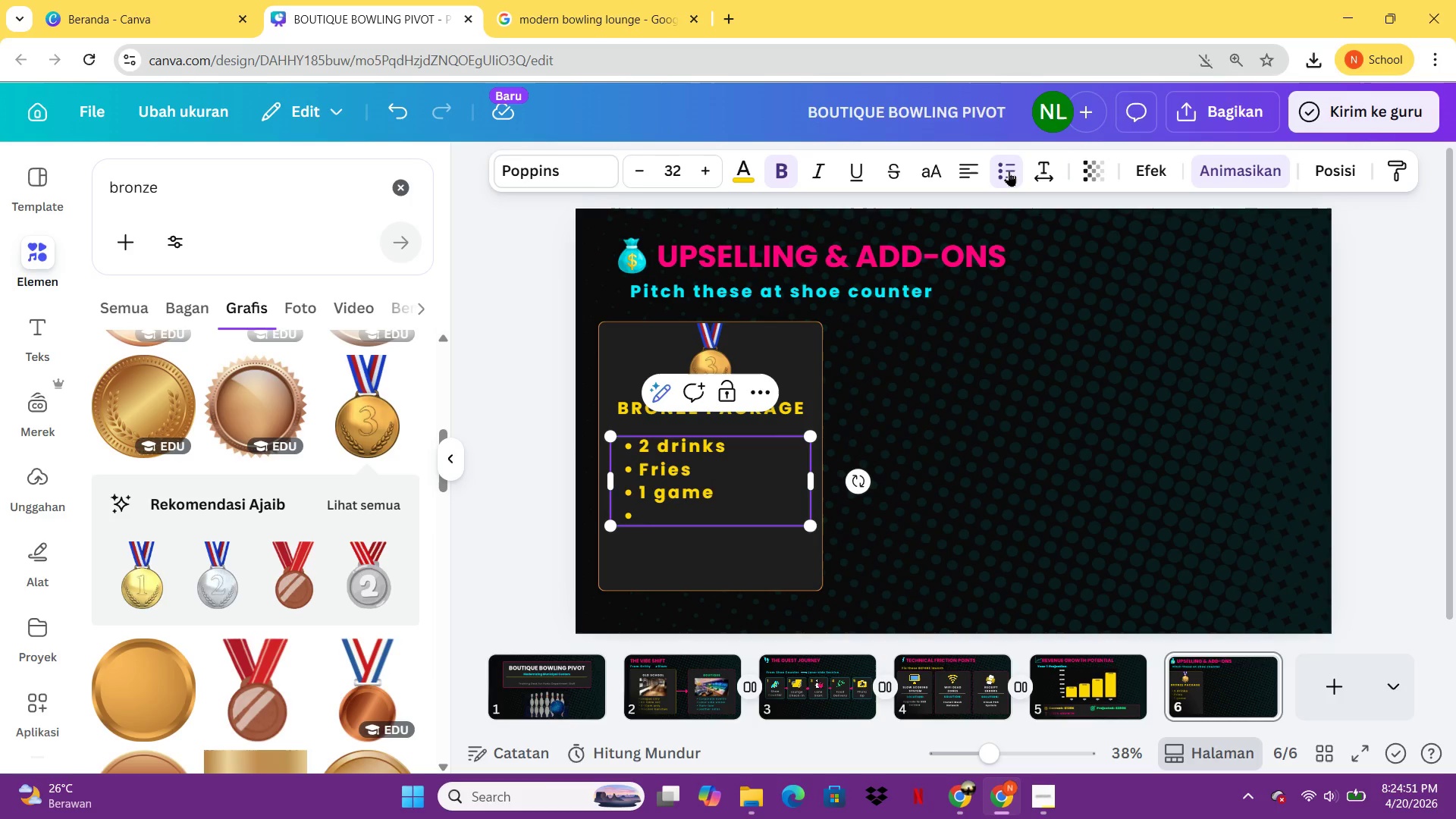 
key(Backspace)
 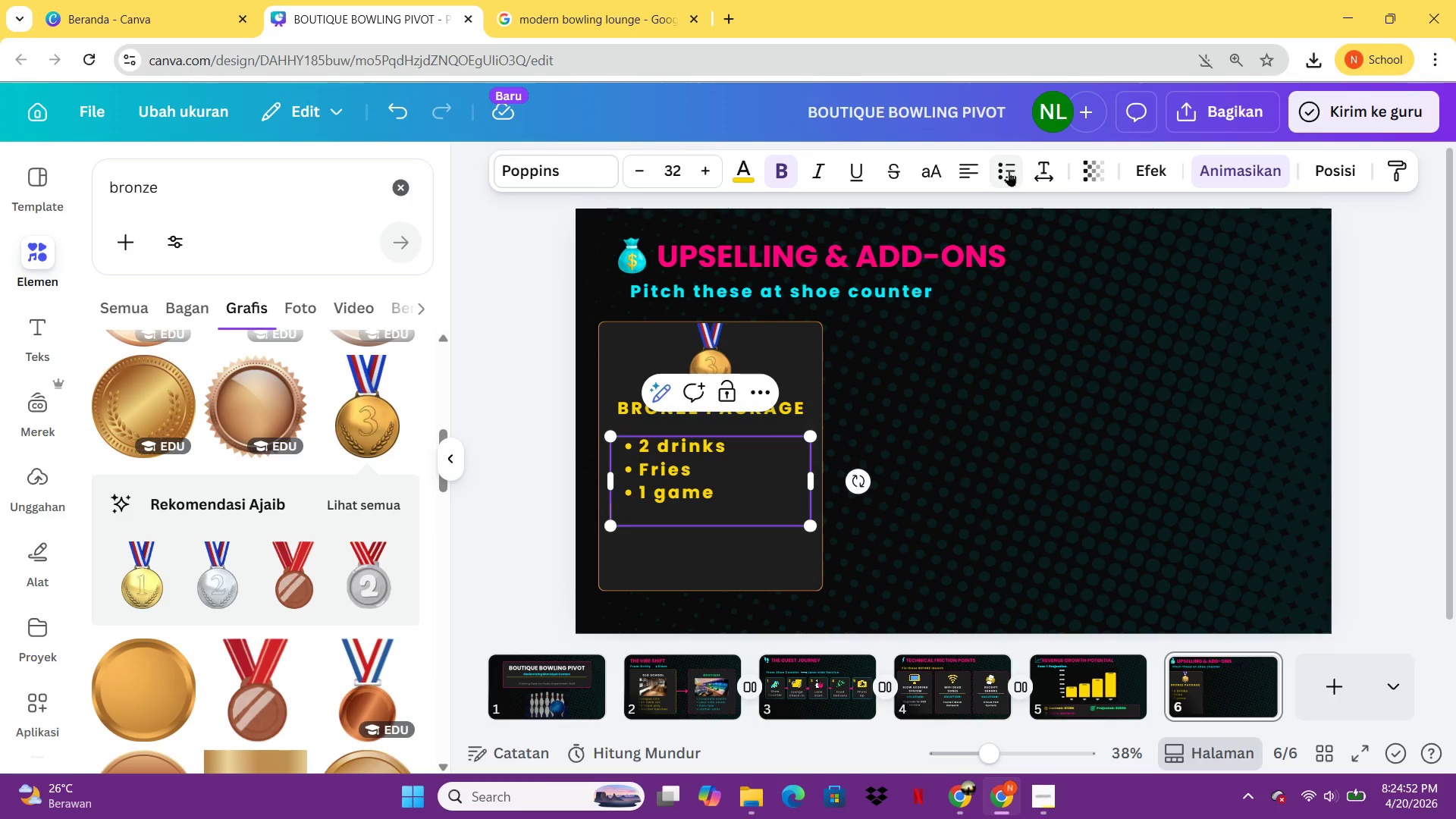 
key(Backspace)
 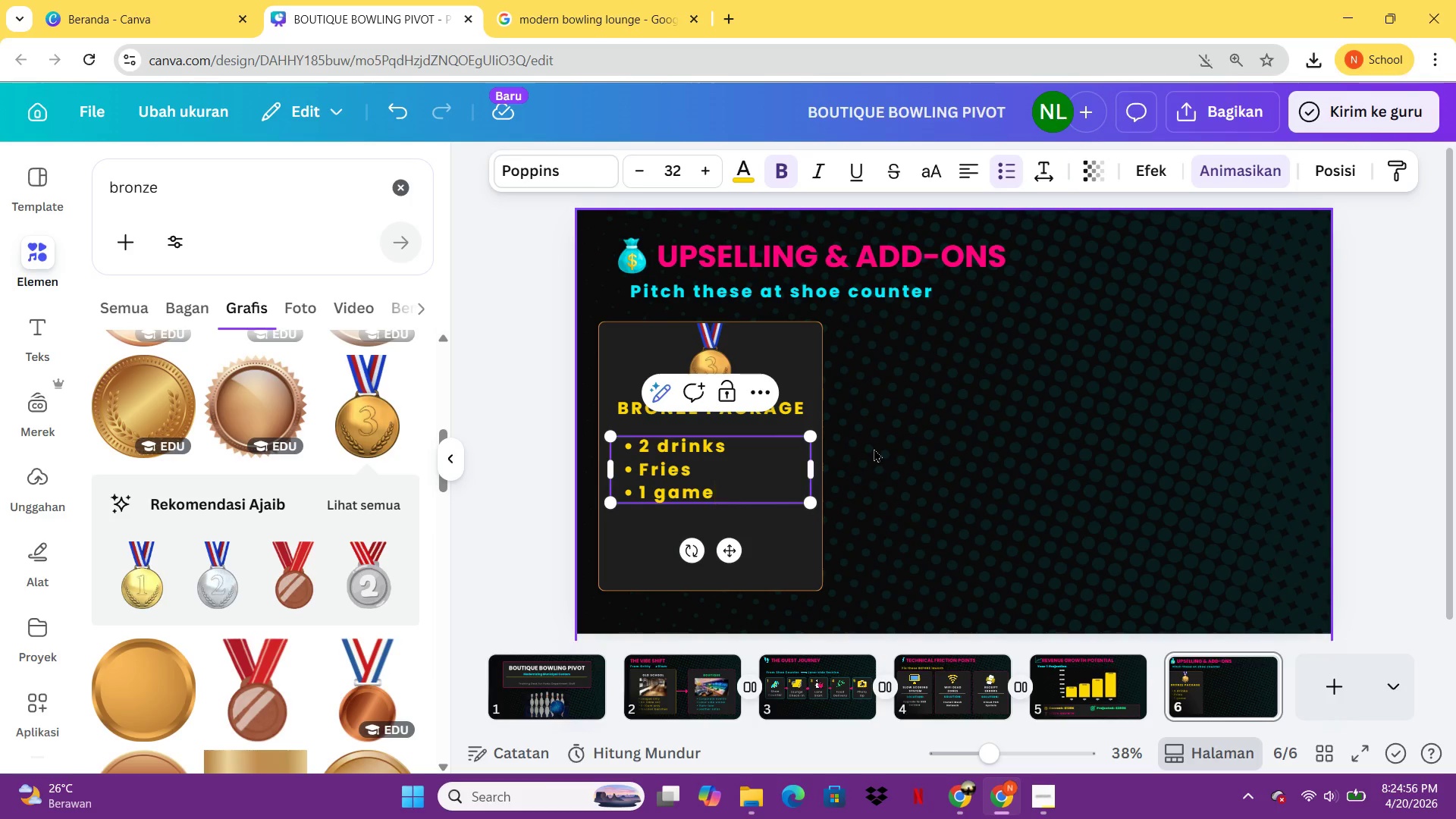 
wait(6.33)
 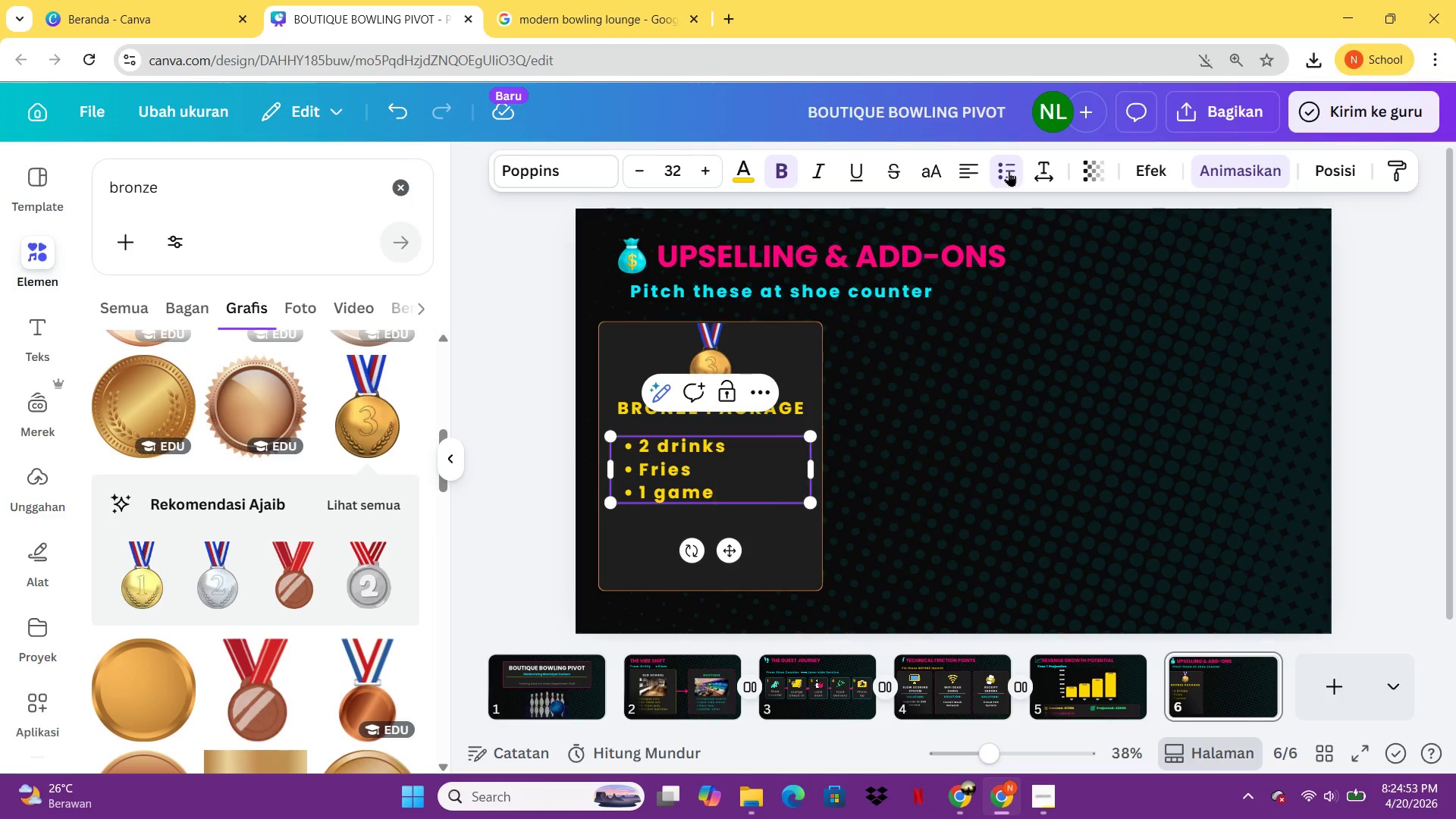 
left_click_drag(start_coordinate=[816, 467], to_coordinate=[748, 460])
 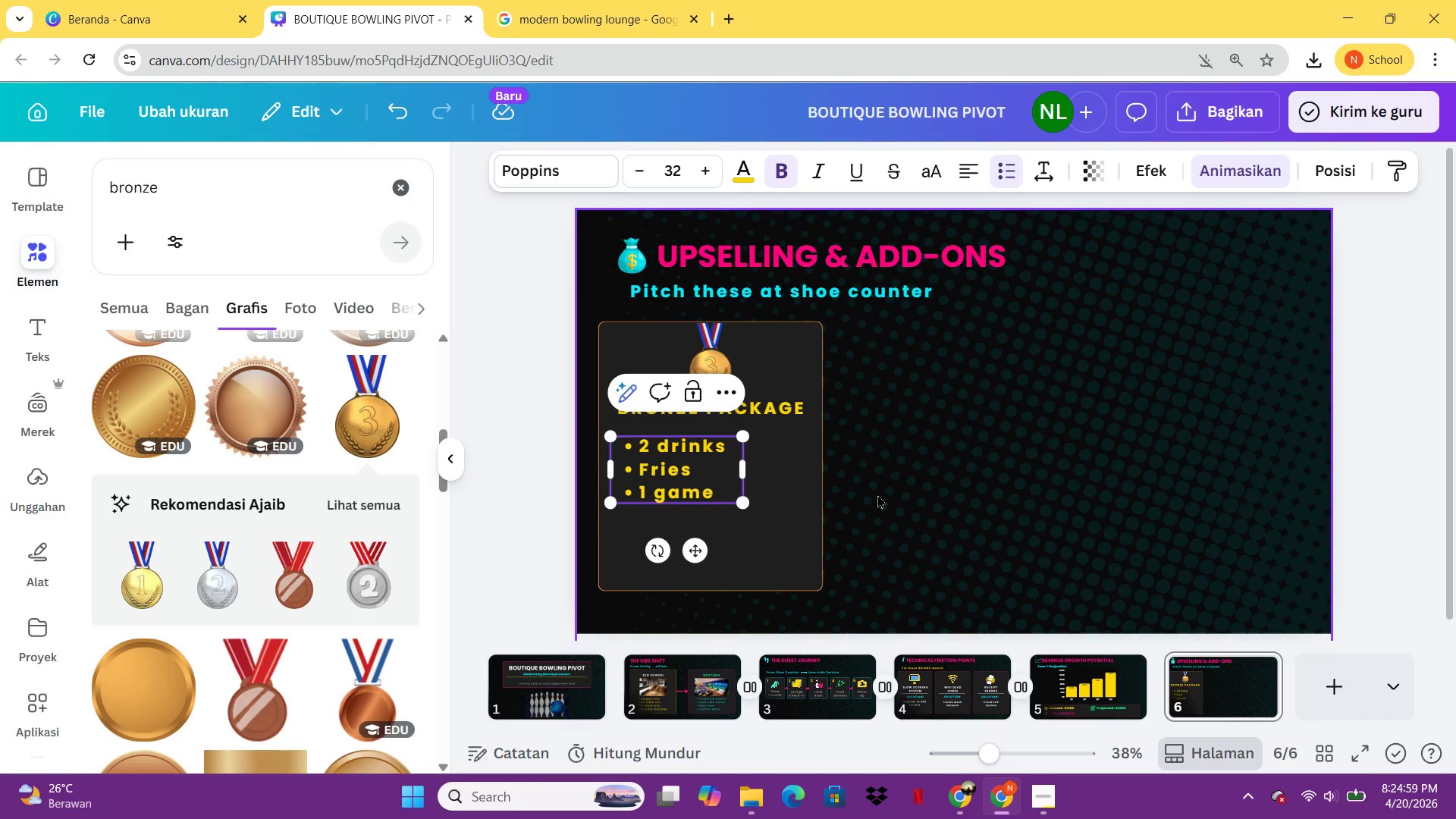 
left_click([877, 494])
 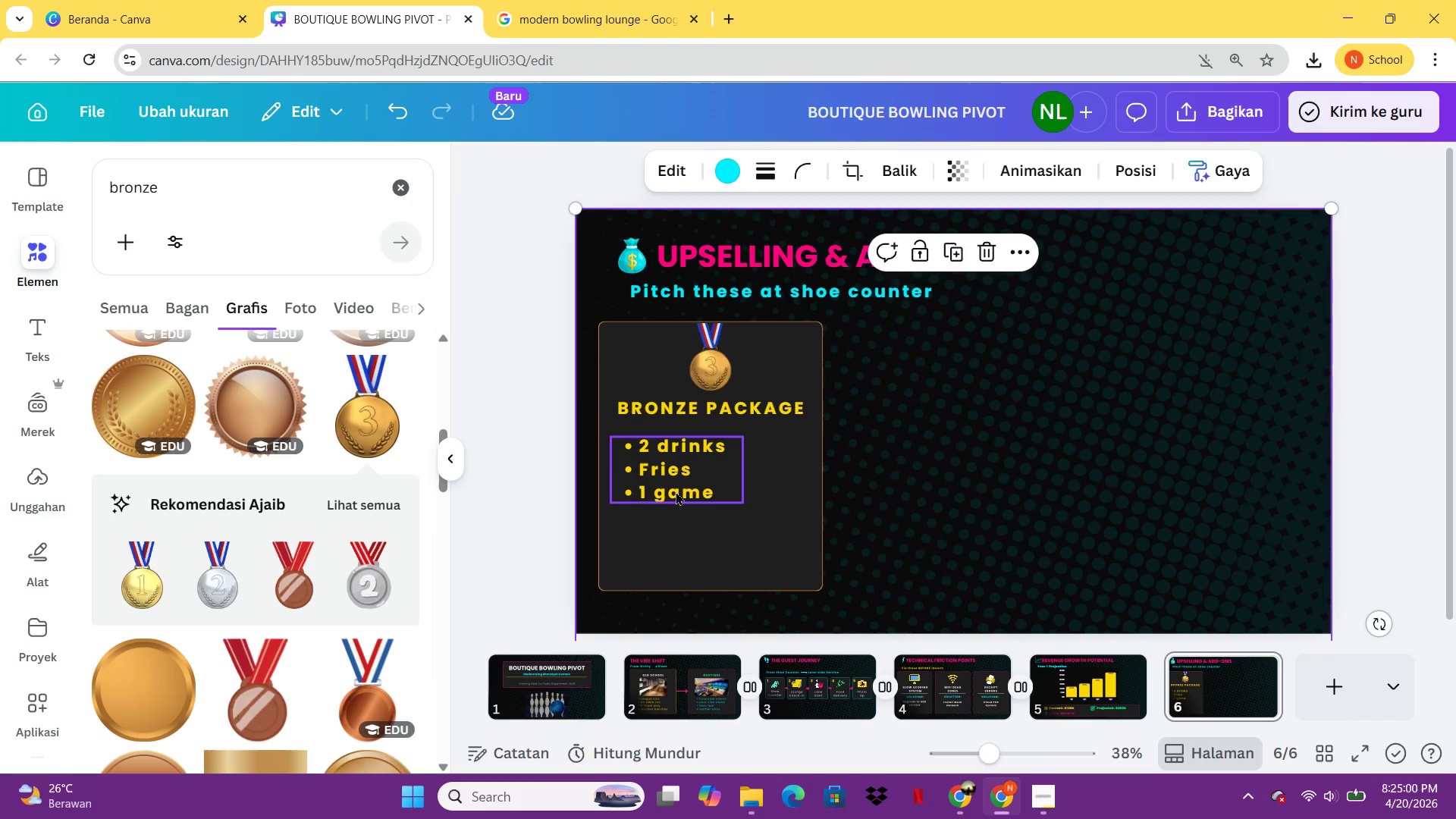 
left_click_drag(start_coordinate=[676, 491], to_coordinate=[708, 491])
 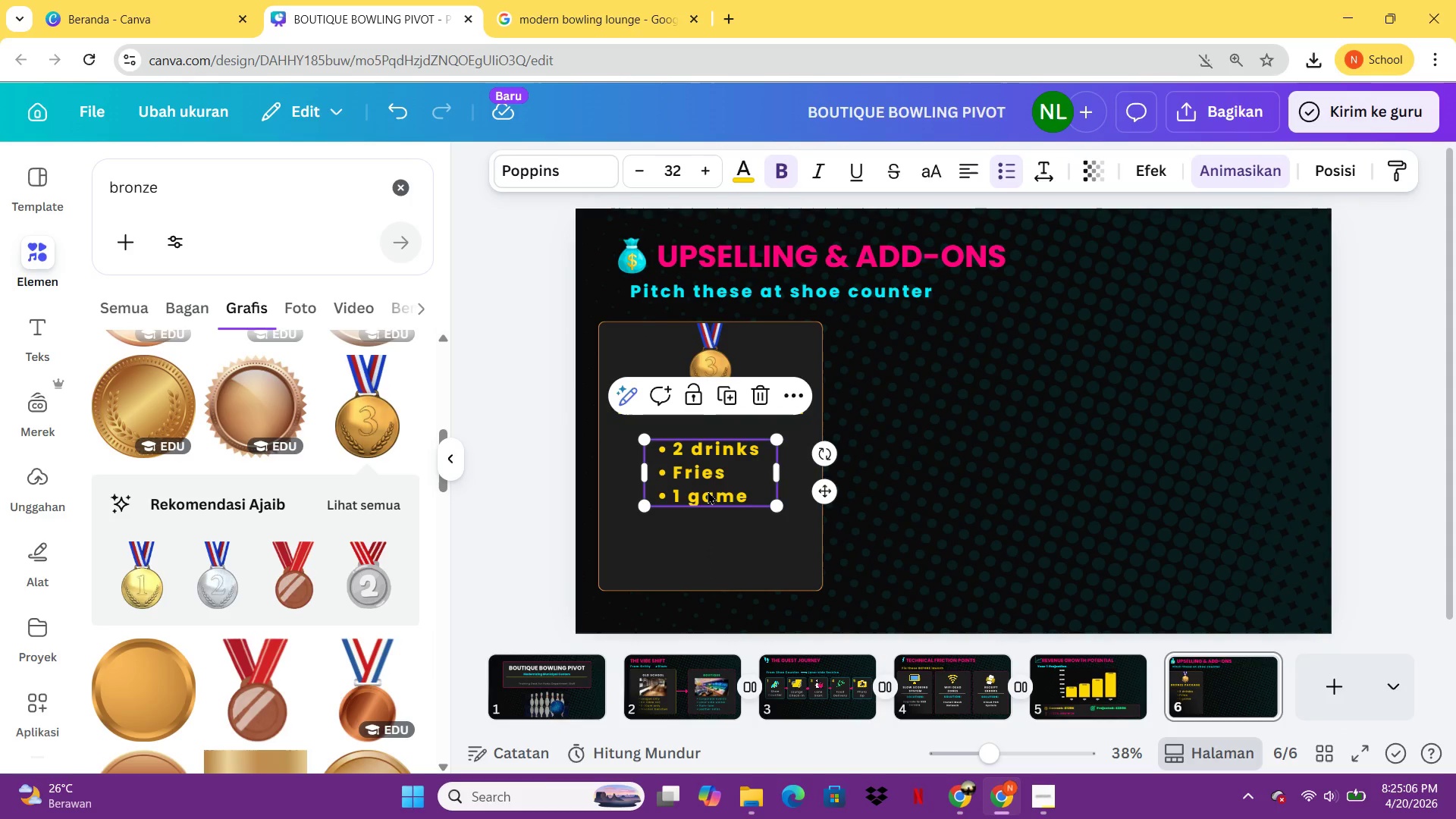 
wait(5.42)
 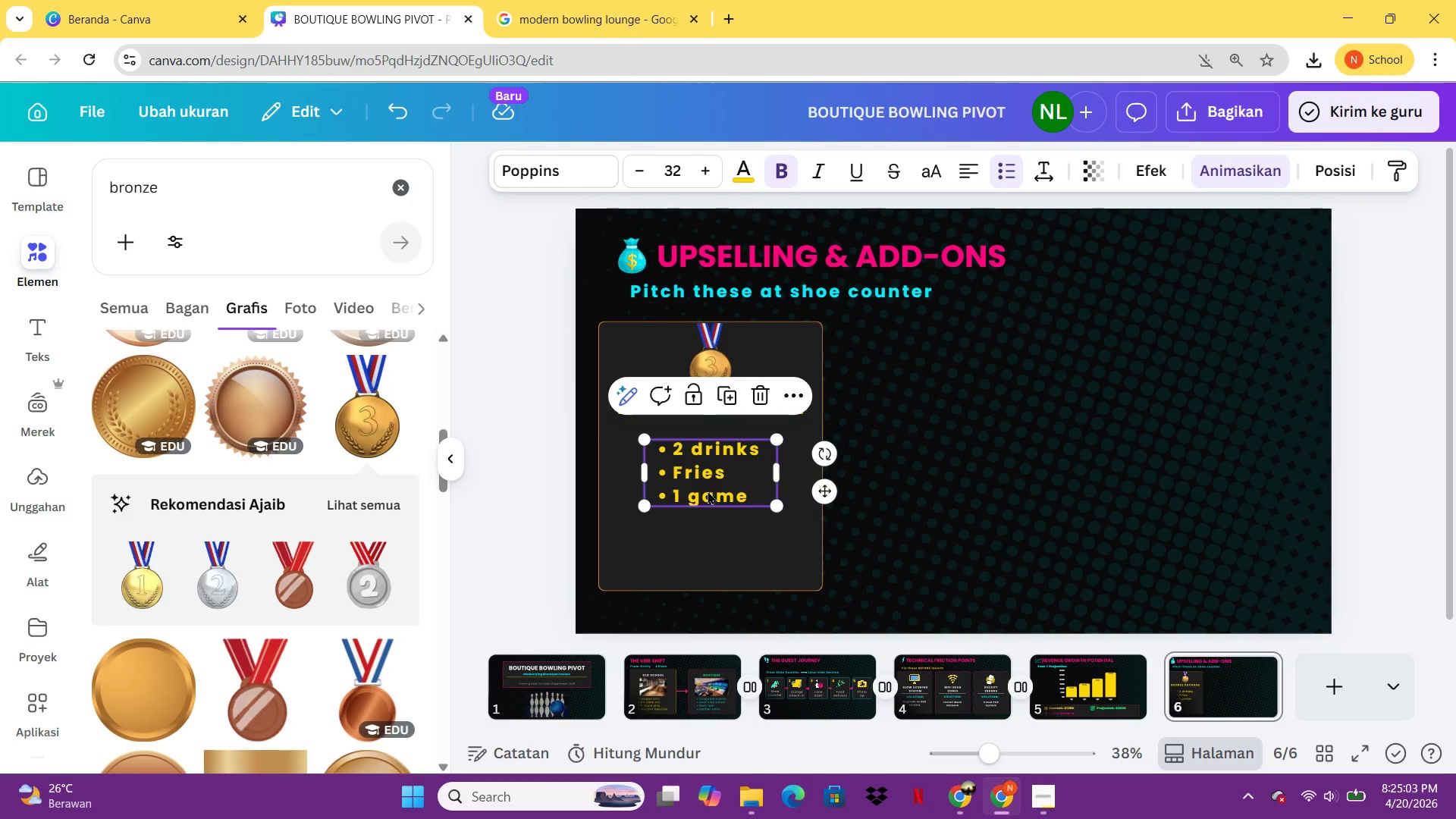 
left_click([733, 170])
 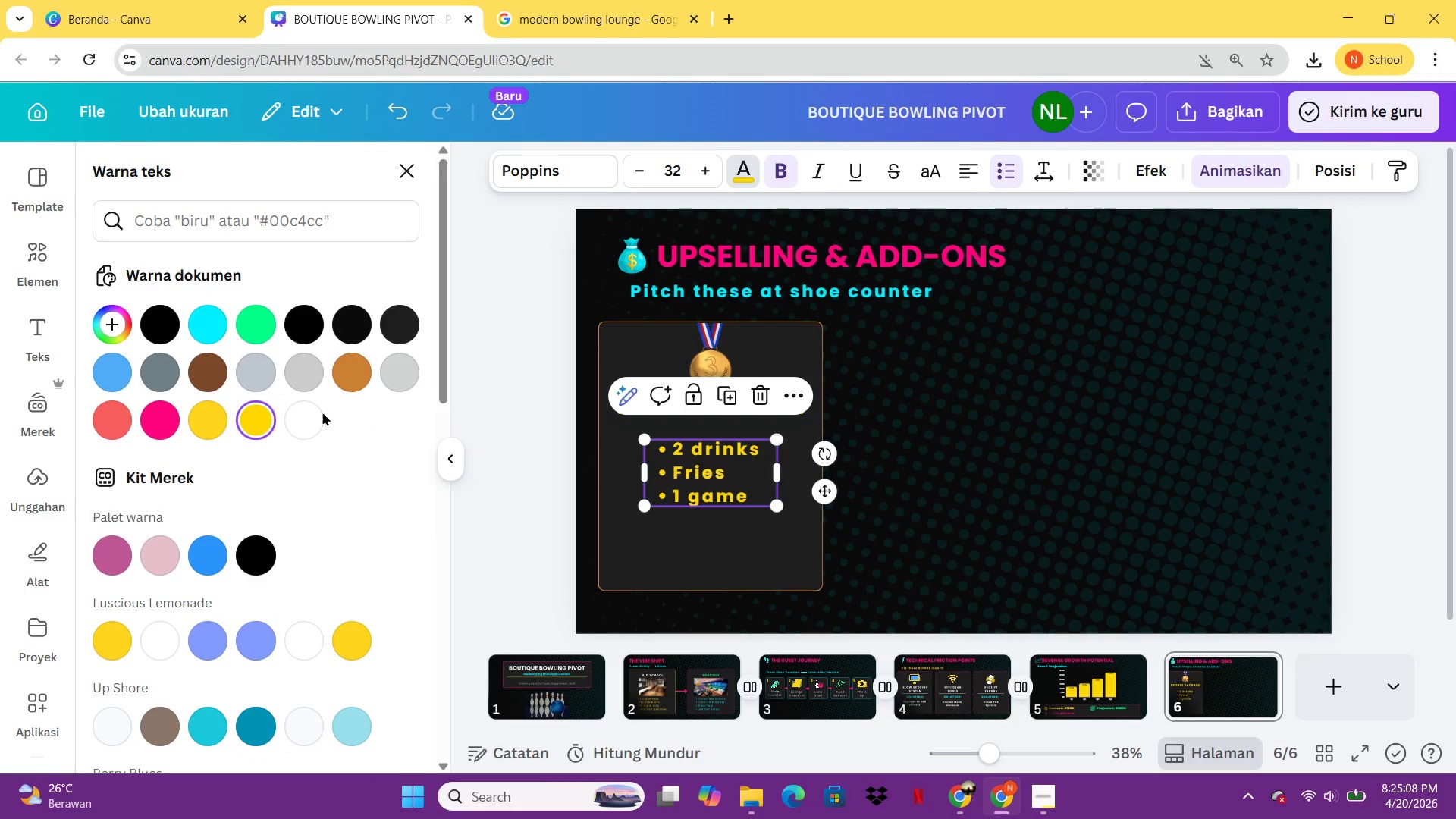 
left_click([301, 419])
 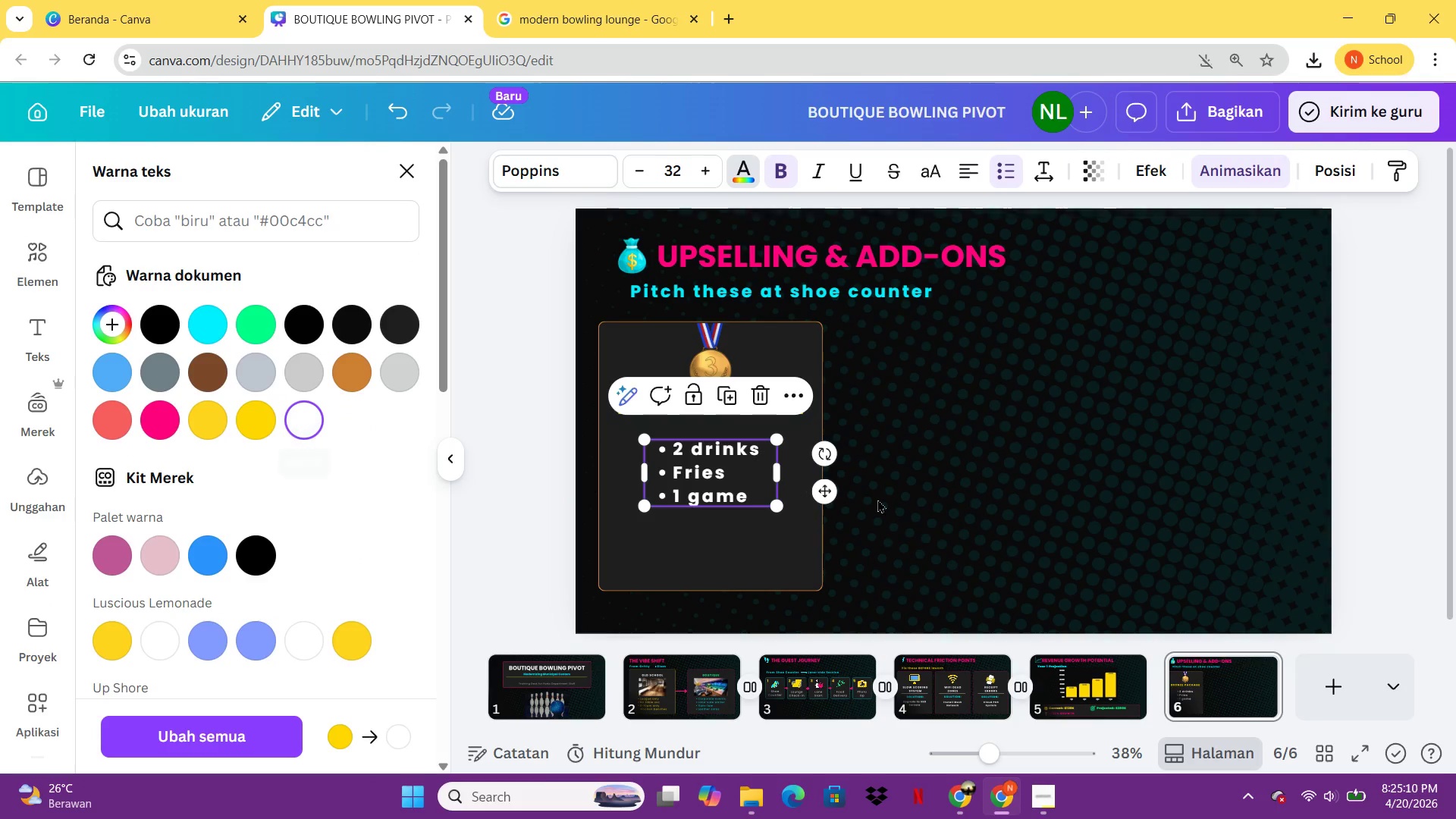 
left_click([903, 507])
 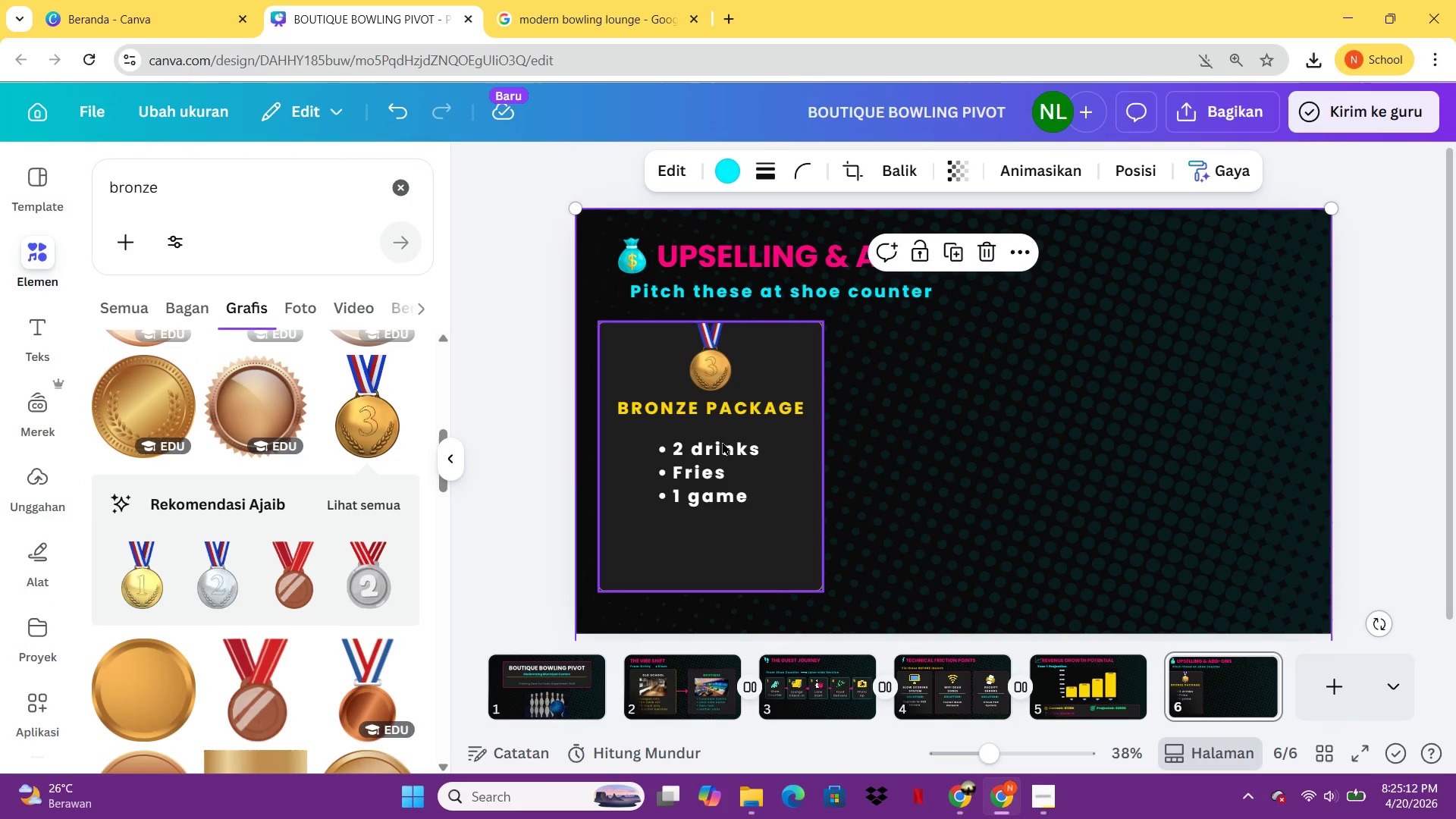 
left_click([722, 450])
 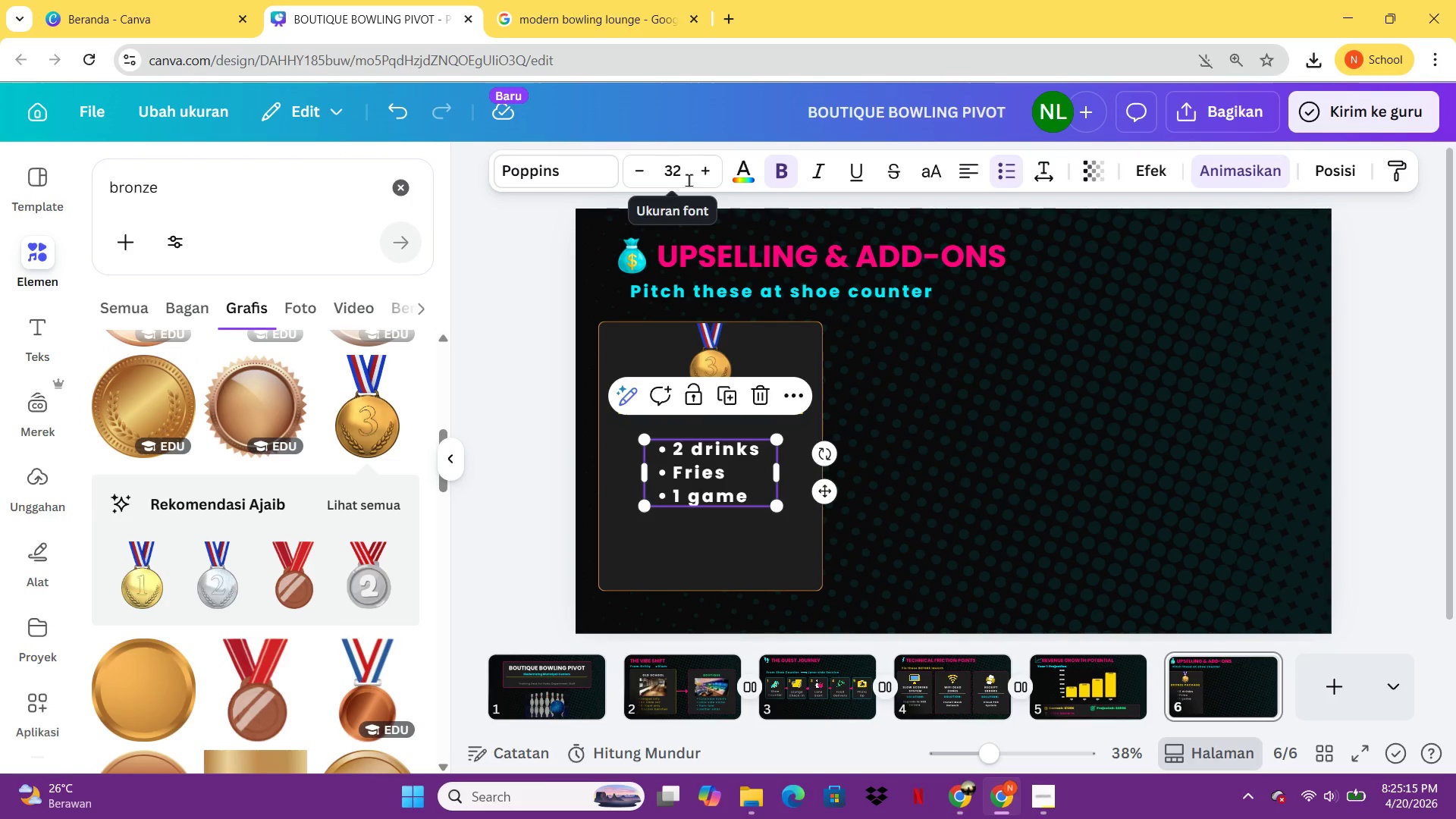 
double_click([694, 180])
 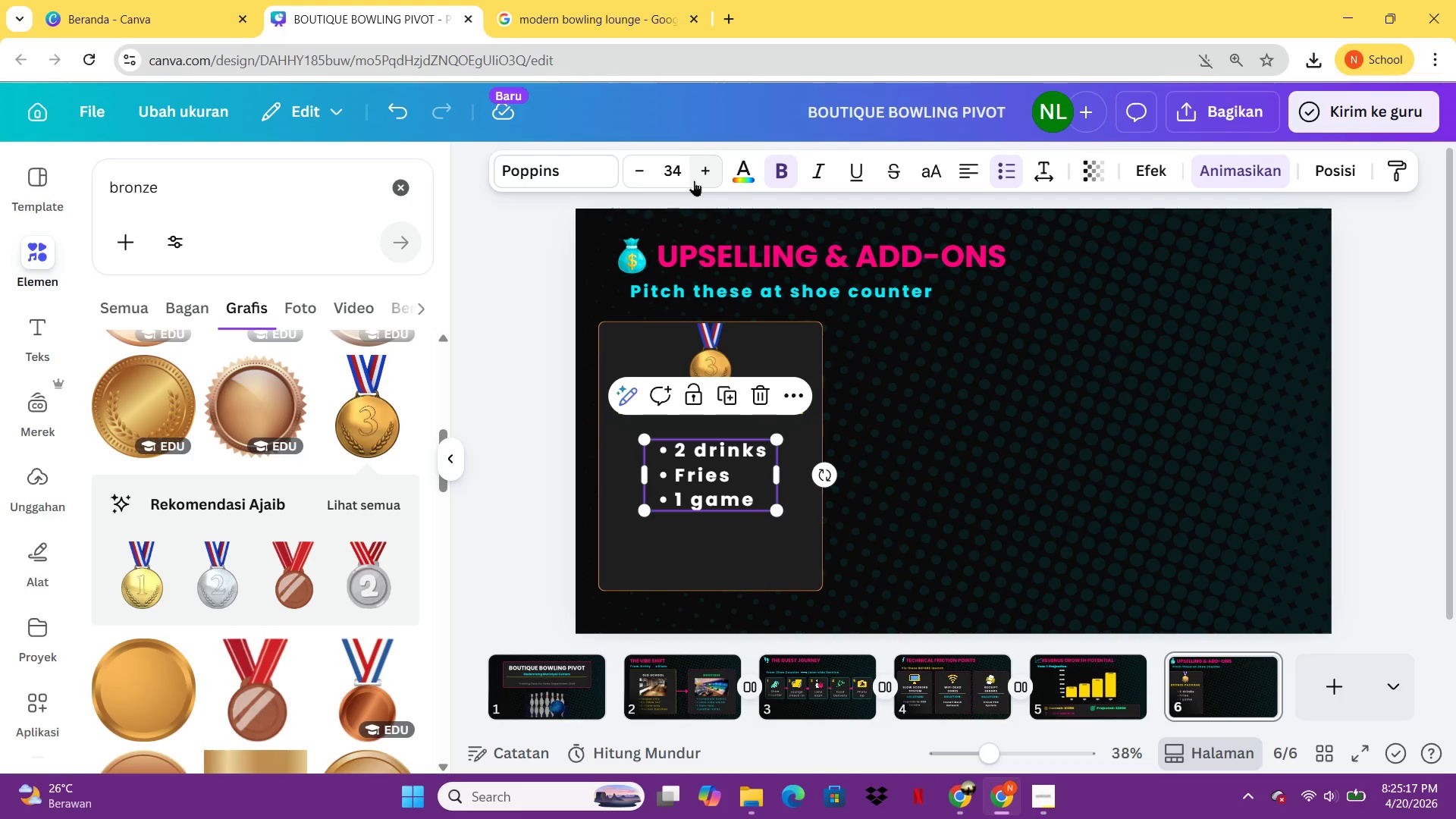 
left_click([694, 180])
 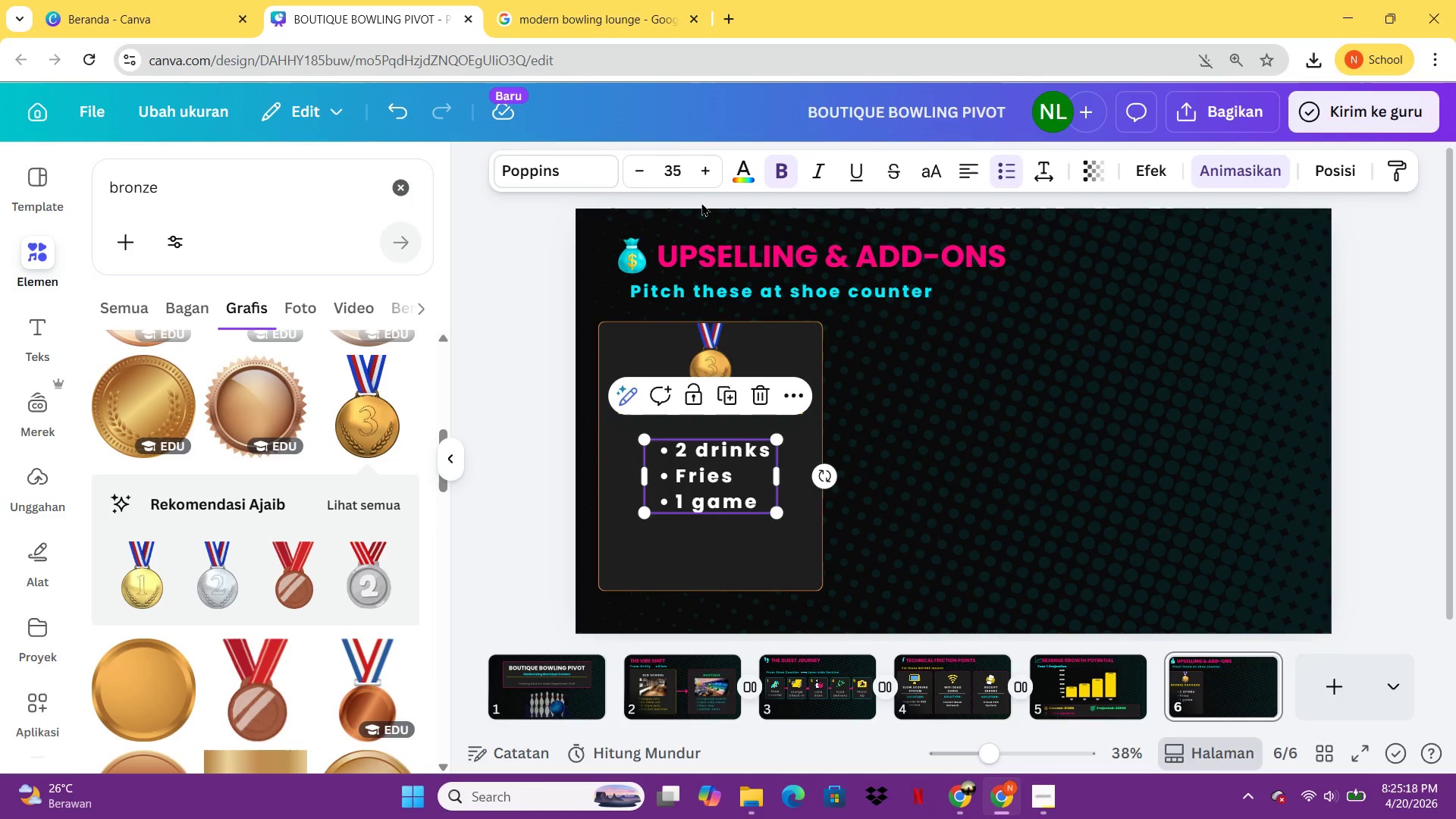 
key(Control+Z)
 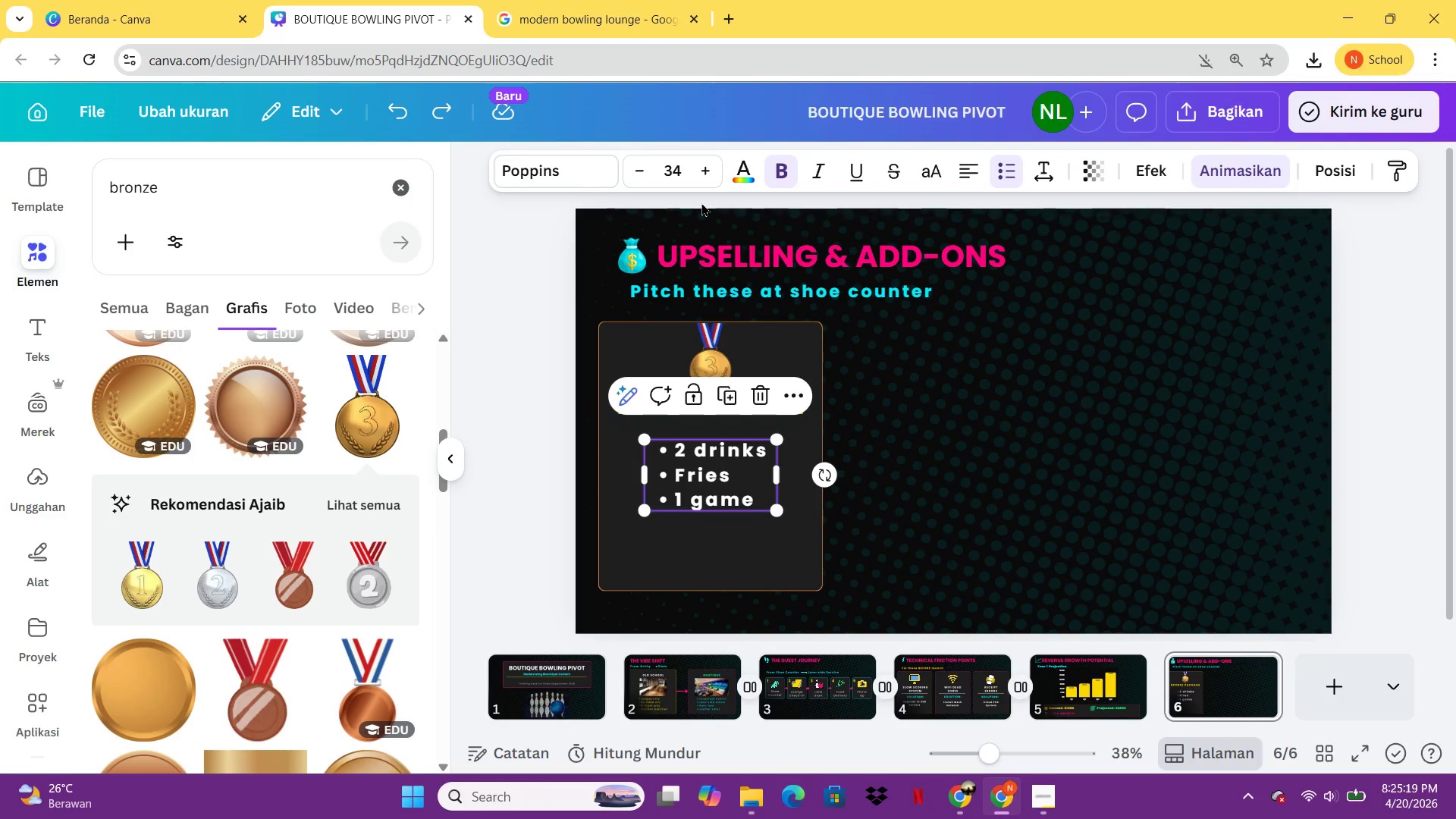 
key(Control+Z)
 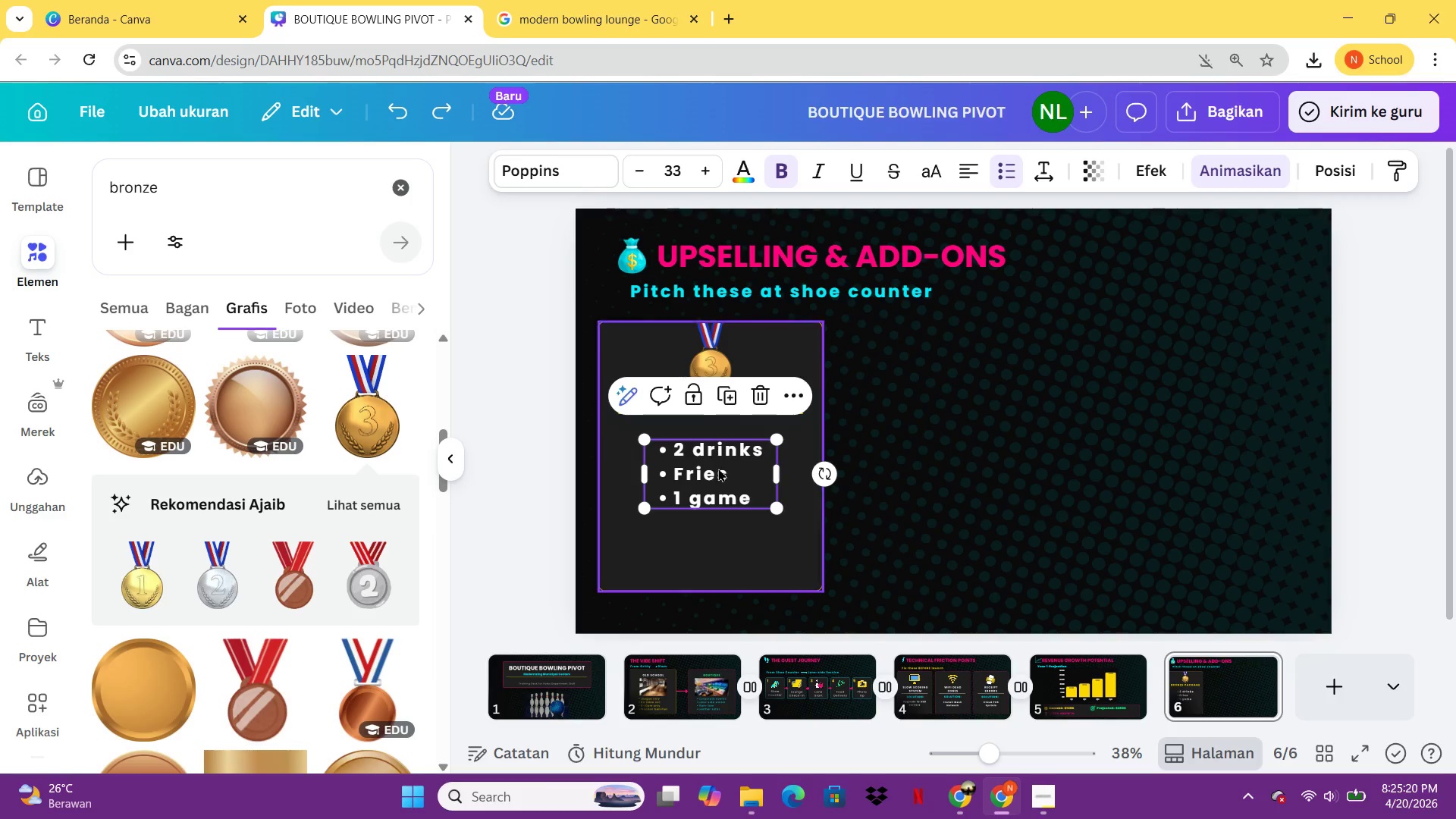 
left_click([774, 509])
 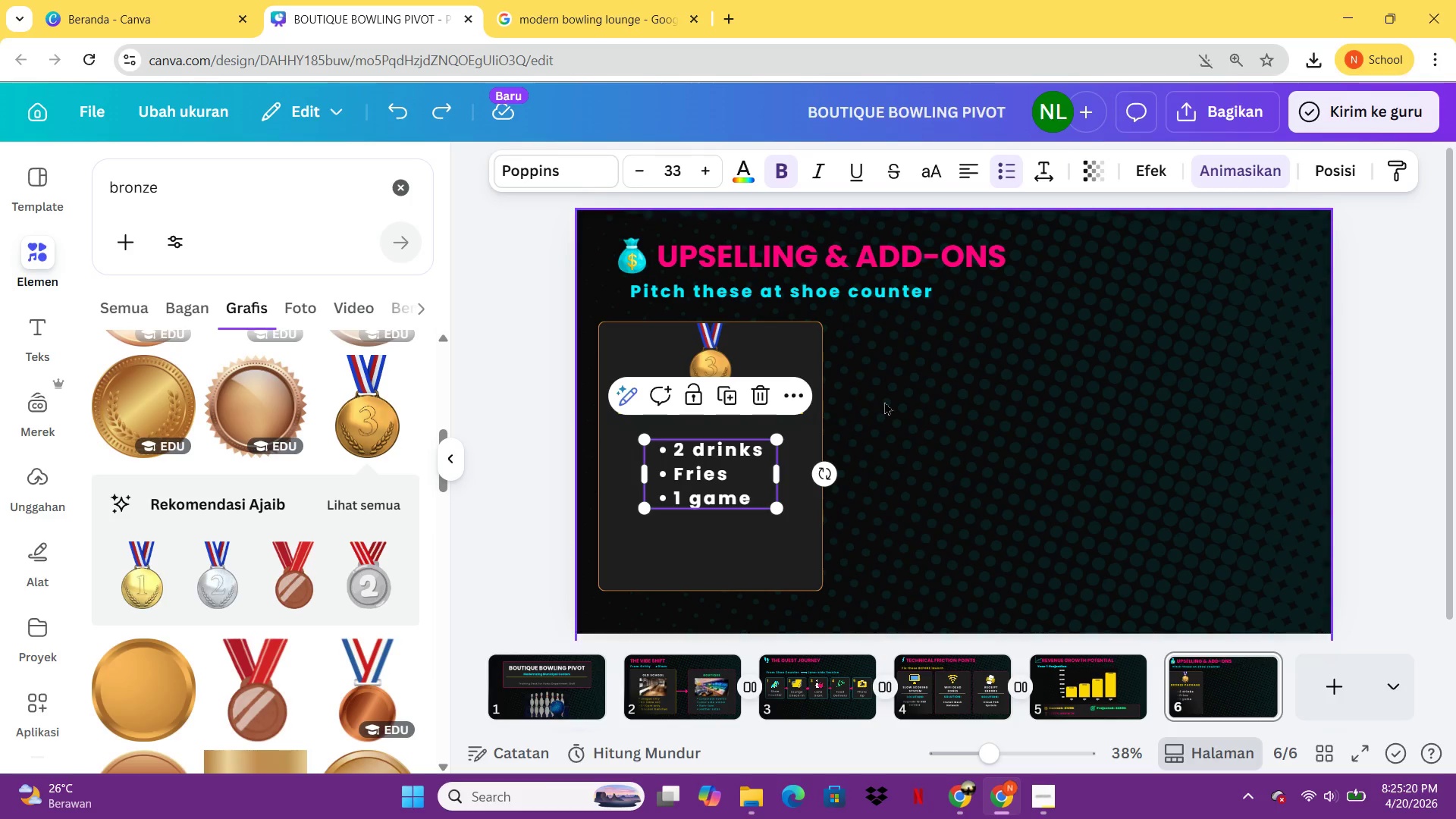 
left_click([899, 402])
 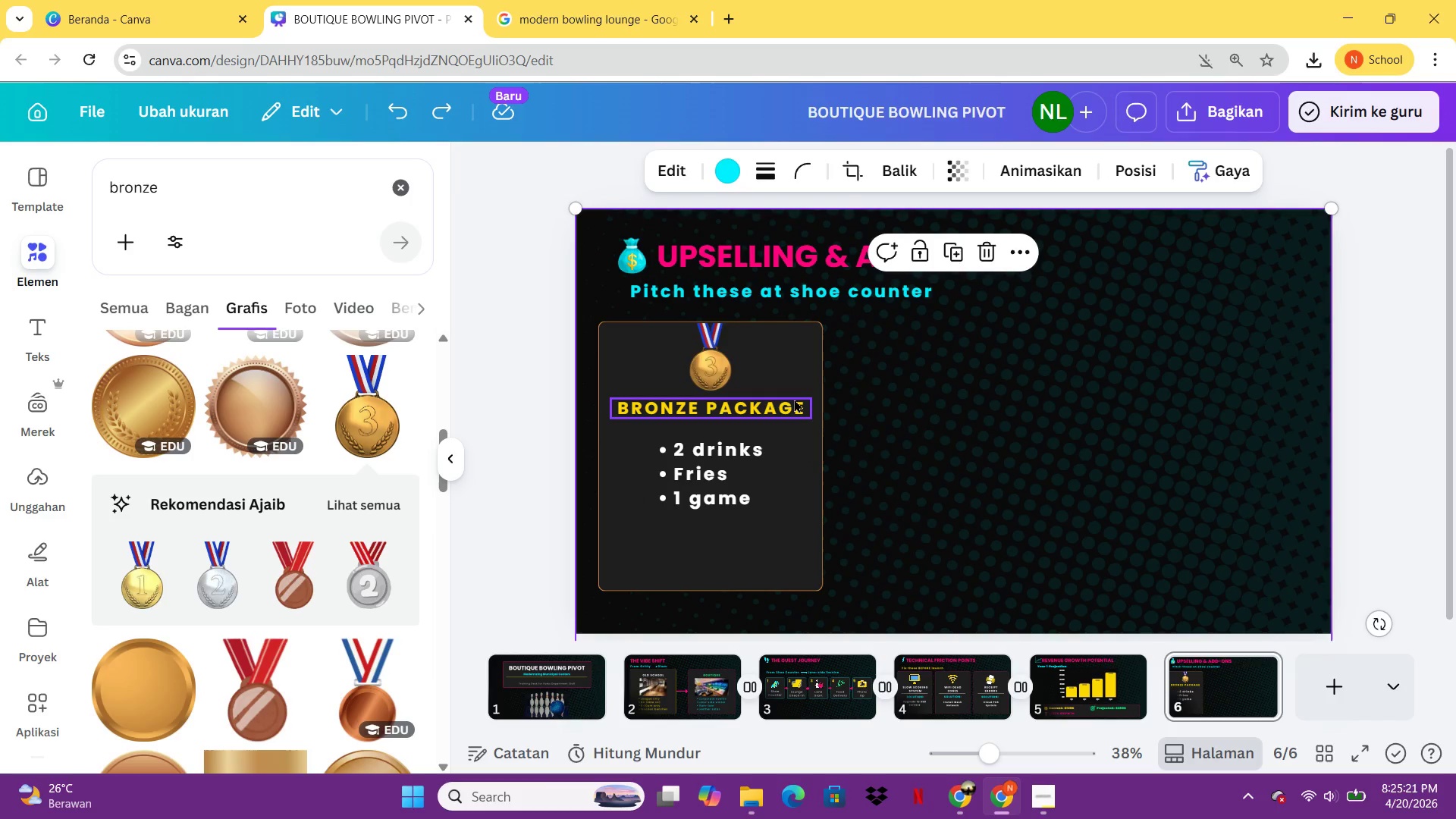 
left_click([792, 399])
 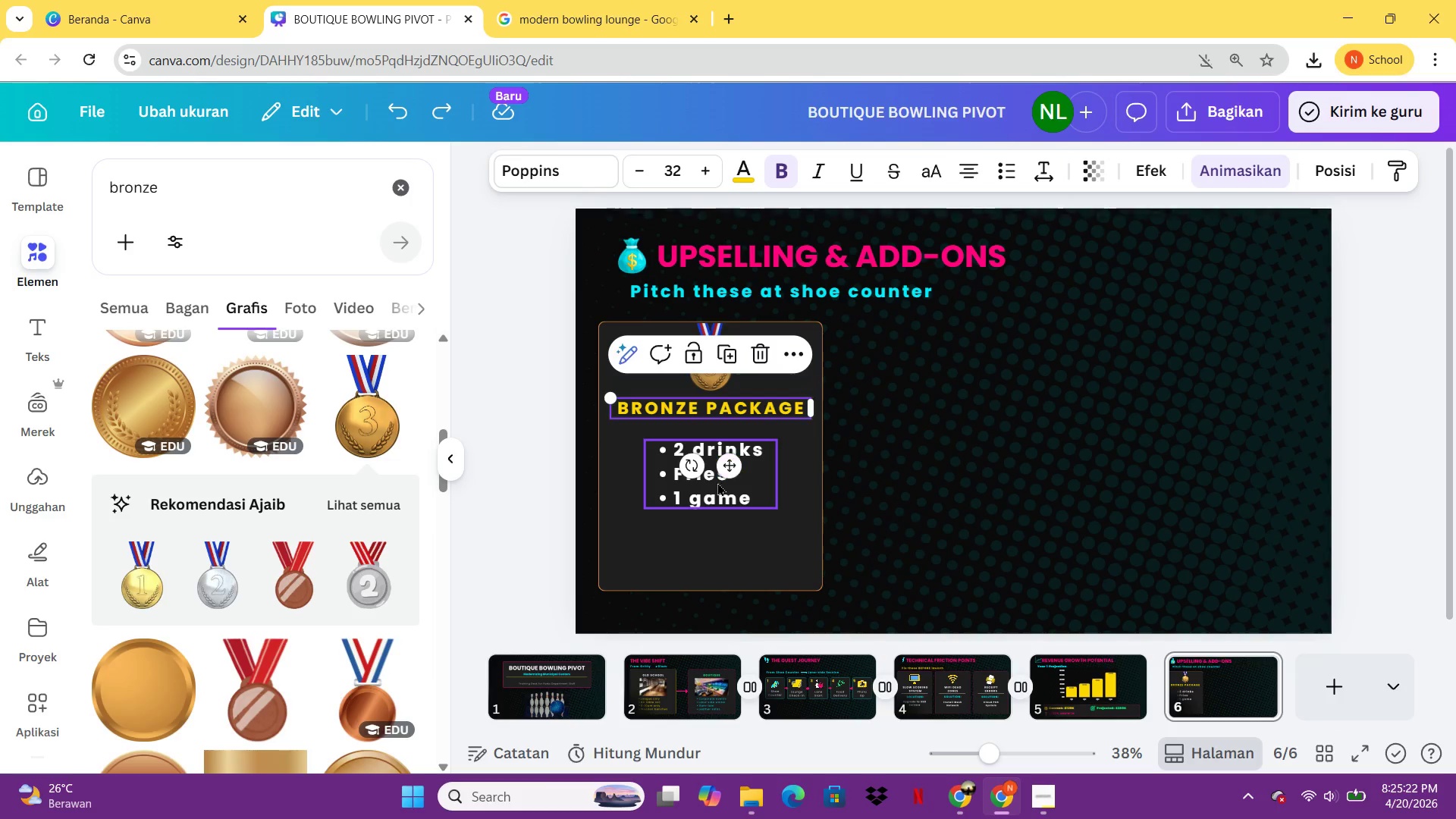 
left_click([717, 482])
 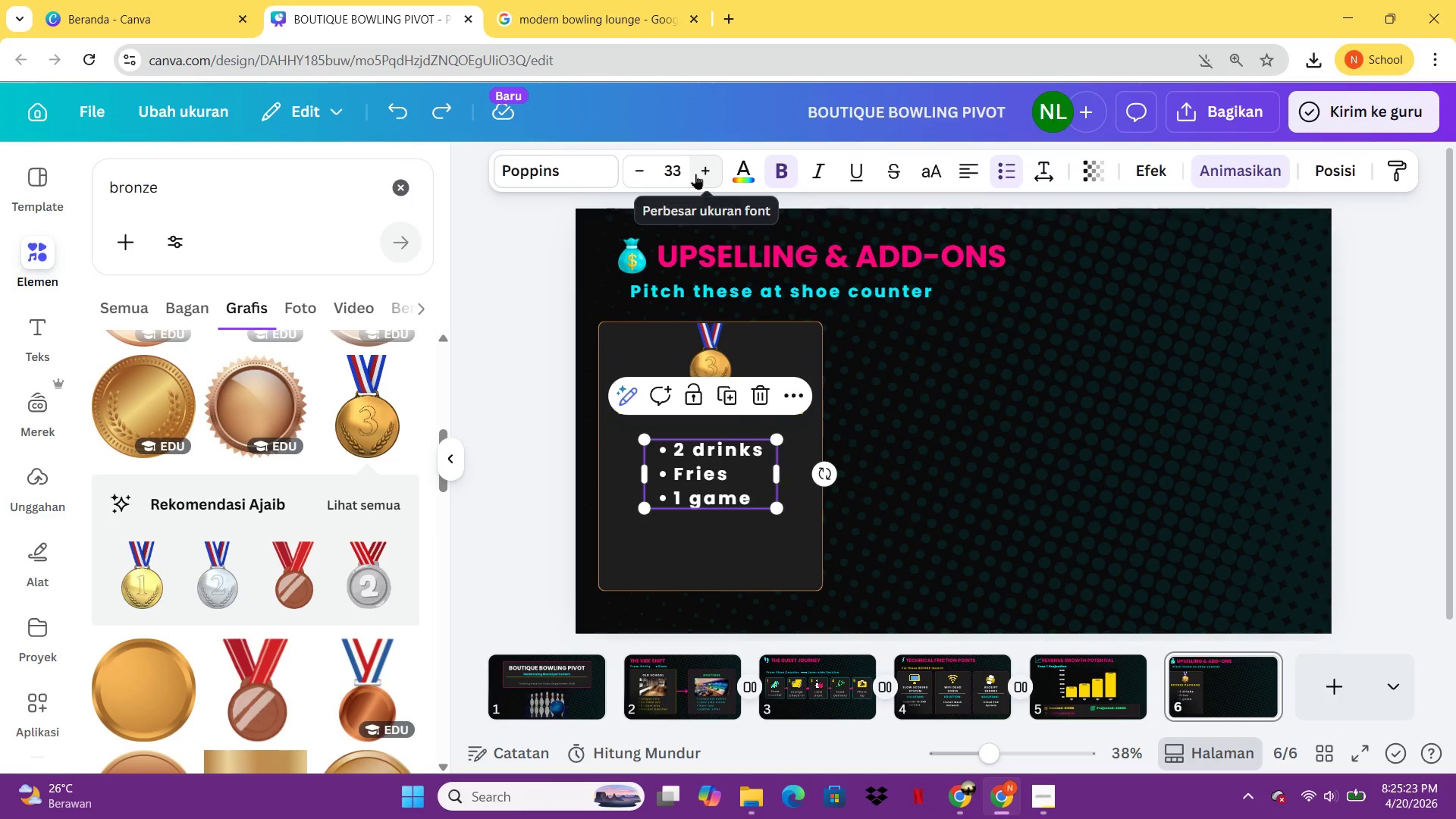 
double_click([695, 174])
 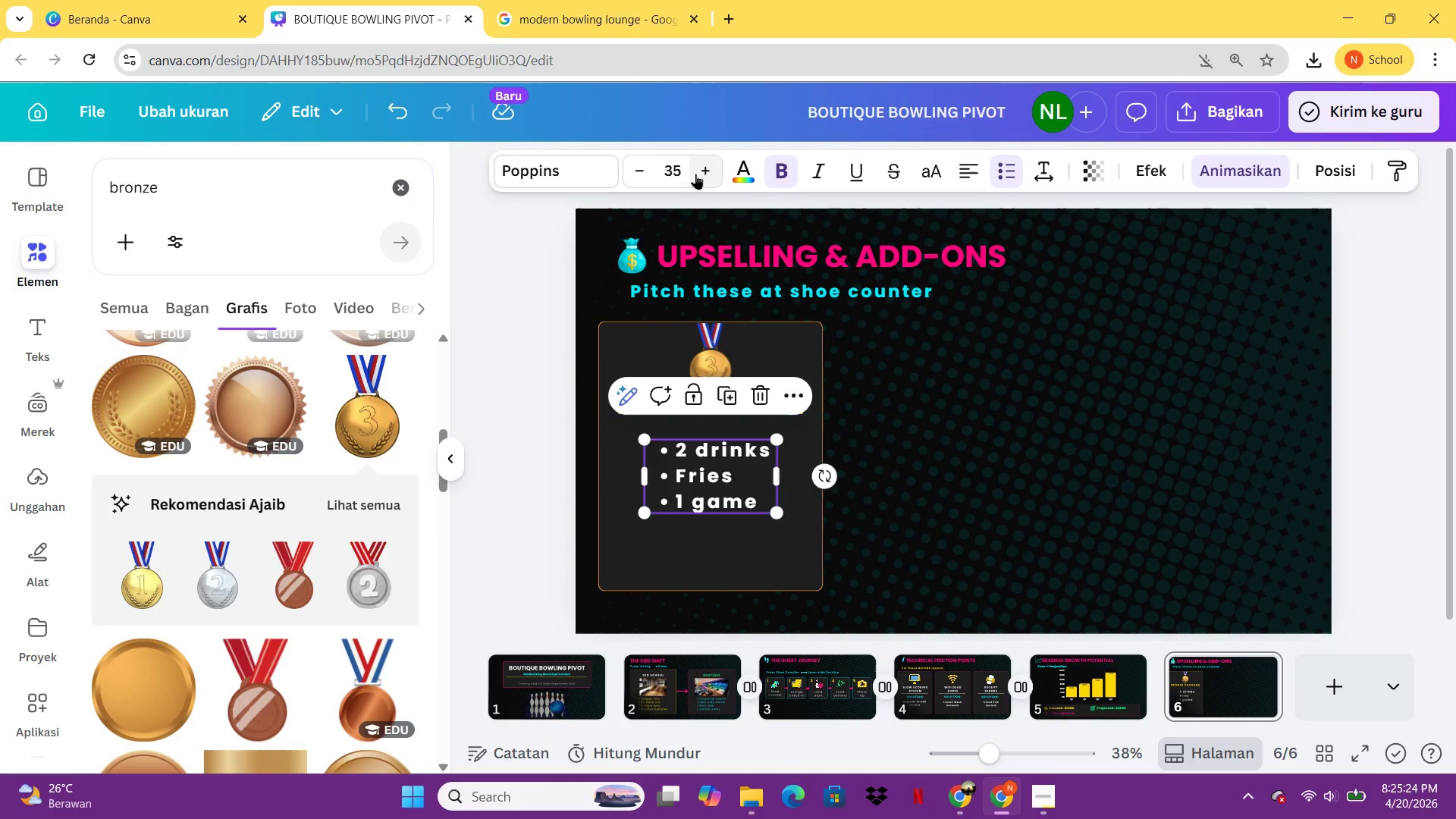 
left_click([695, 174])
 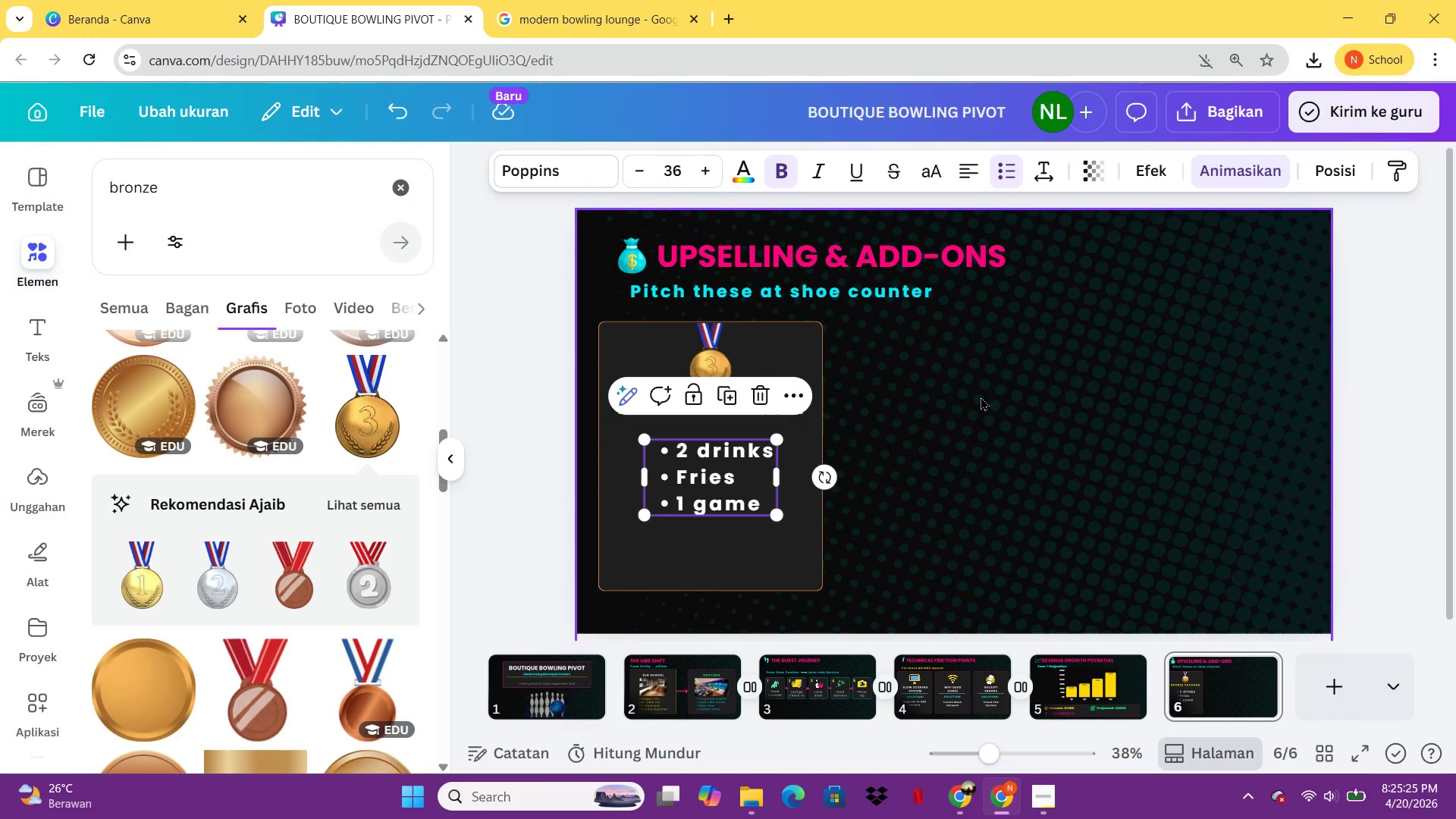 
left_click([981, 397])
 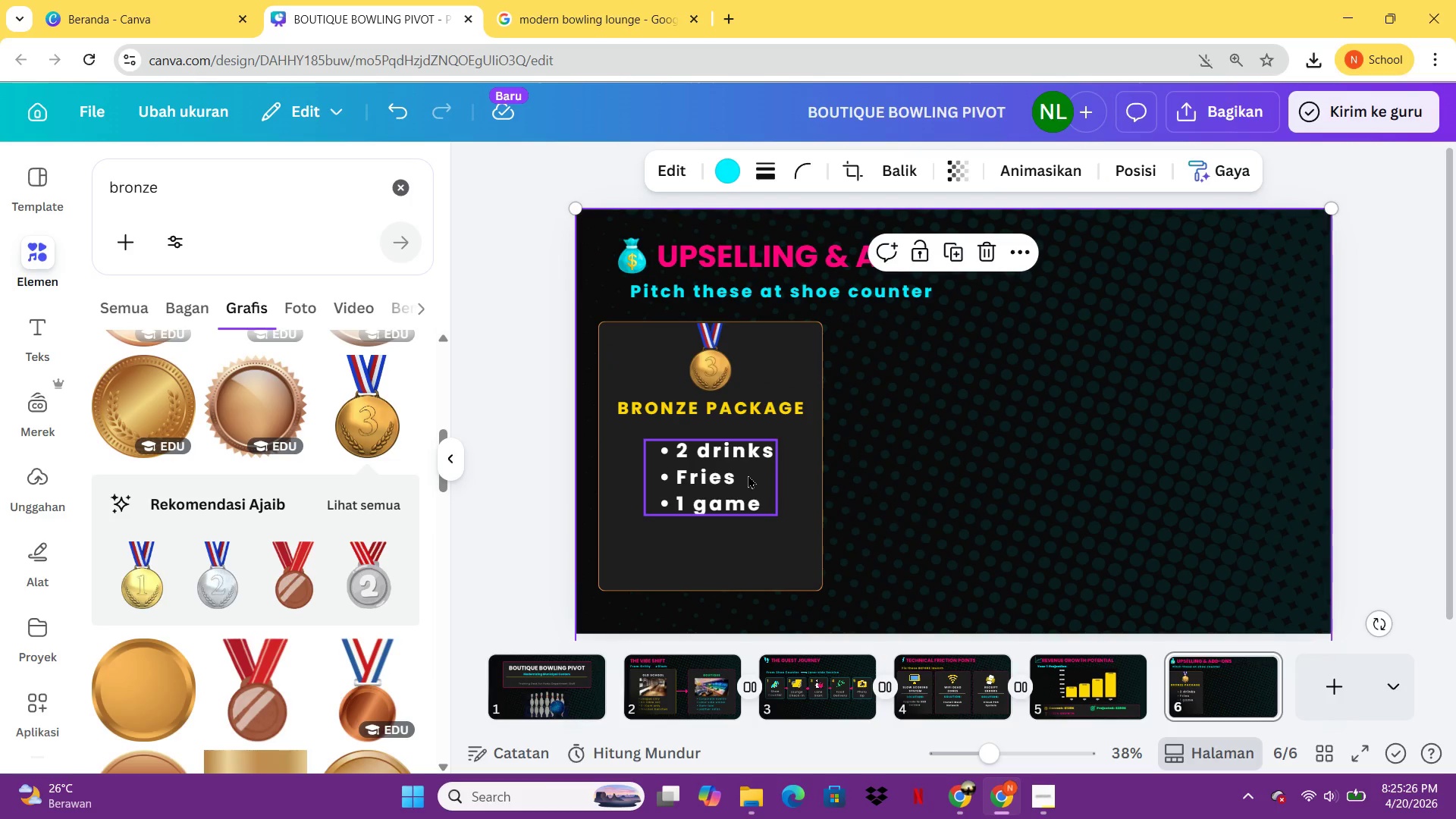 
left_click_drag(start_coordinate=[746, 475], to_coordinate=[745, 462])
 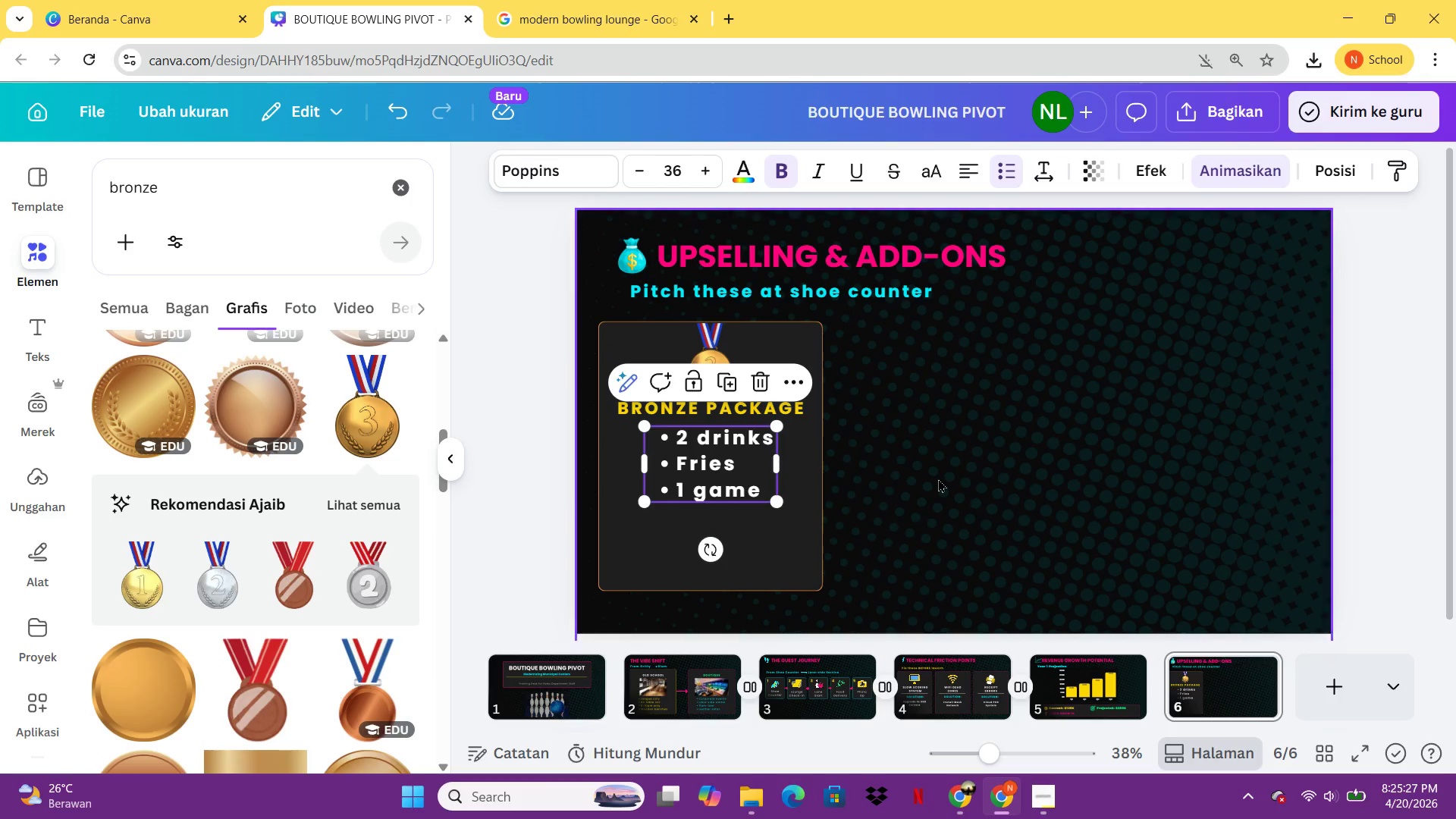 
left_click([938, 479])
 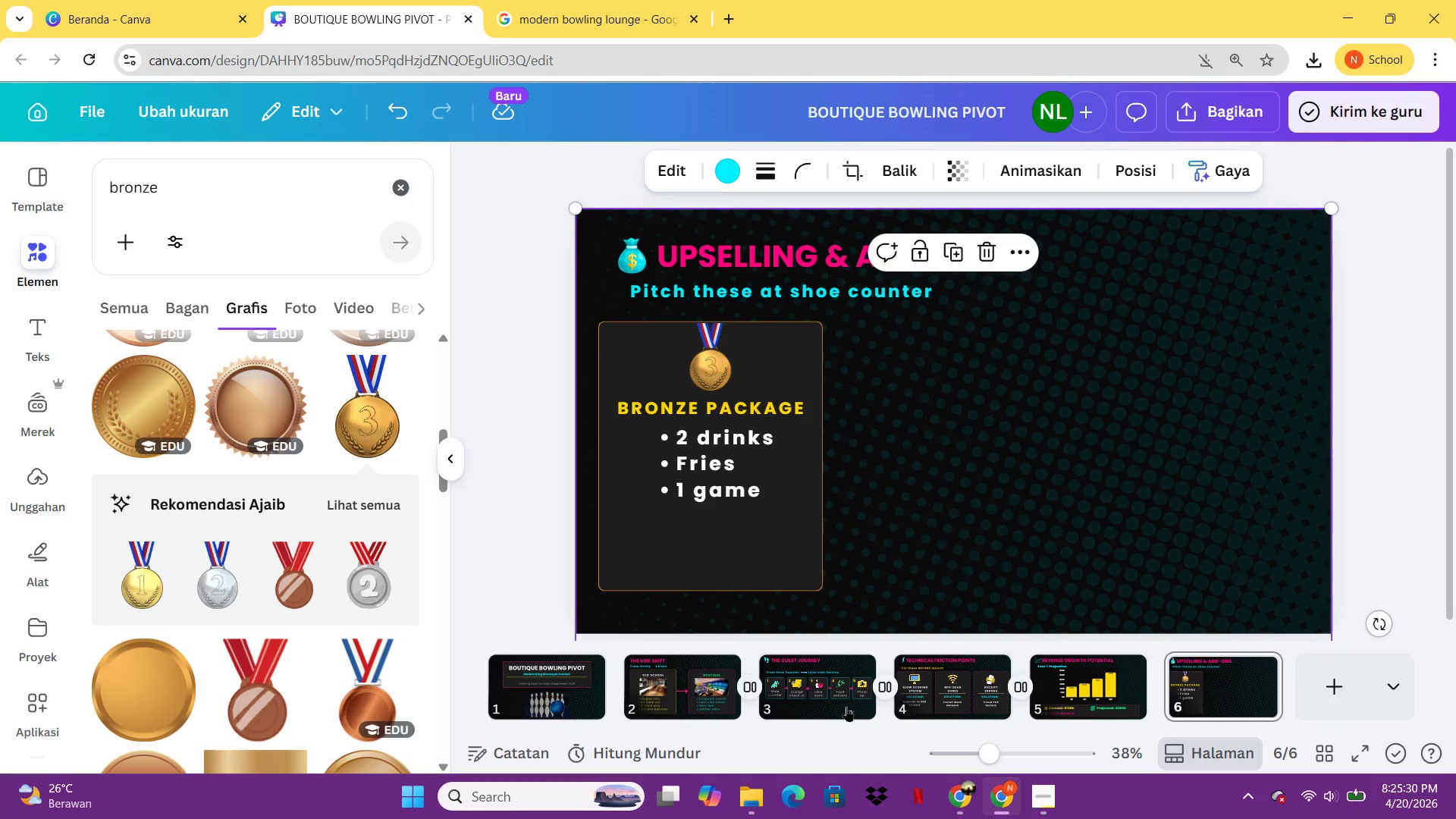 
double_click([946, 699])
 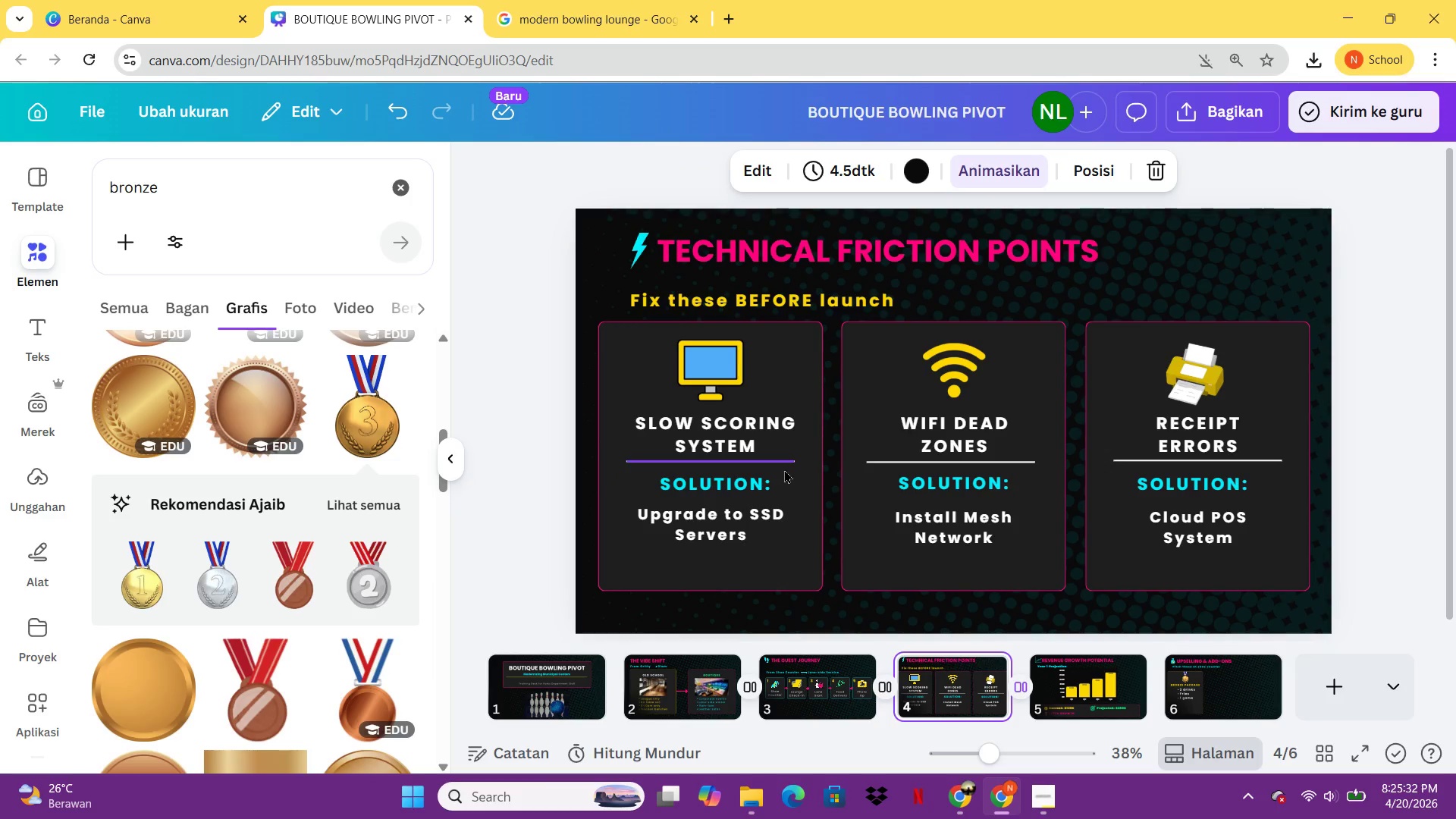 
left_click([780, 460])
 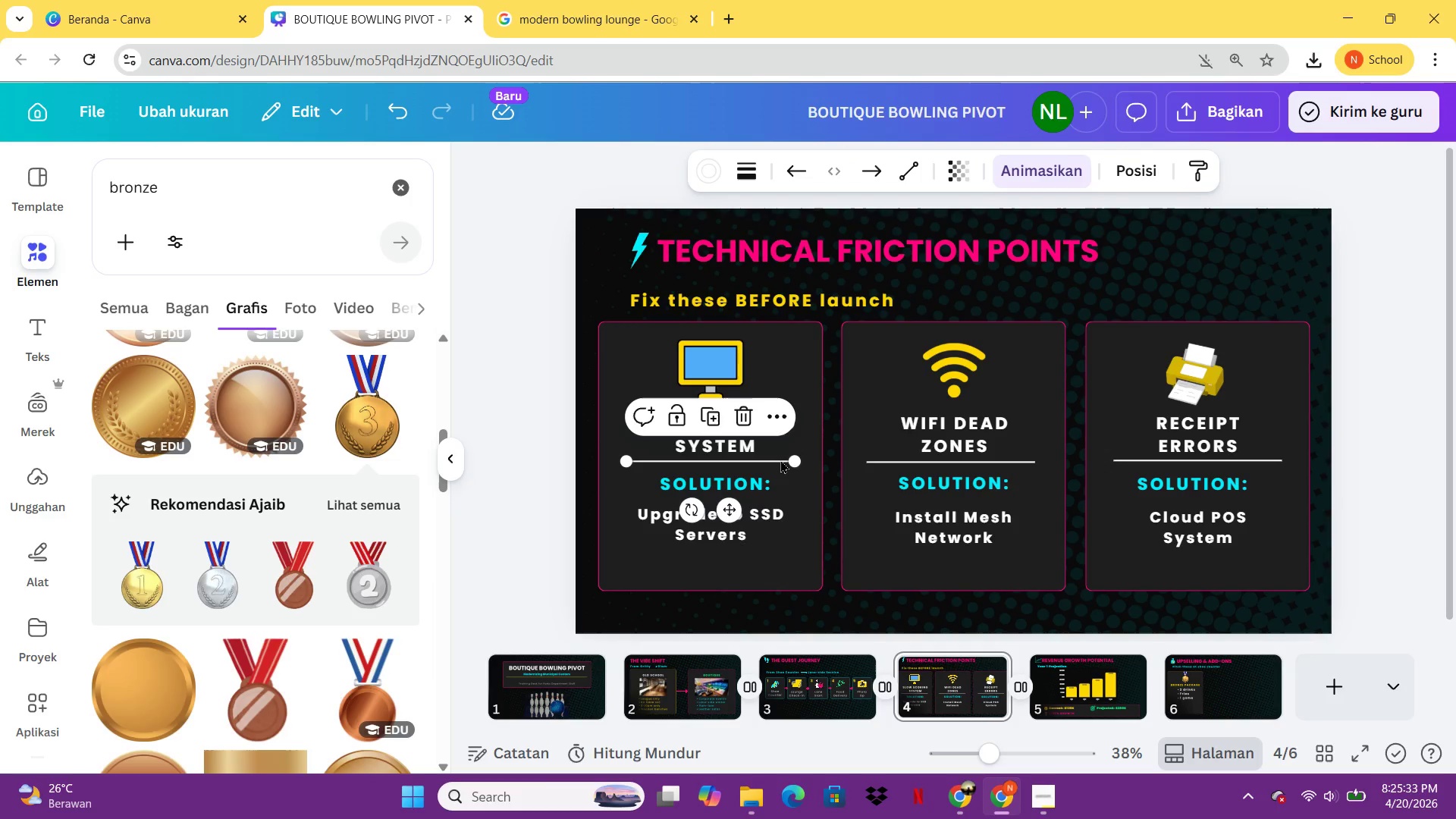 
key(Control+C)
 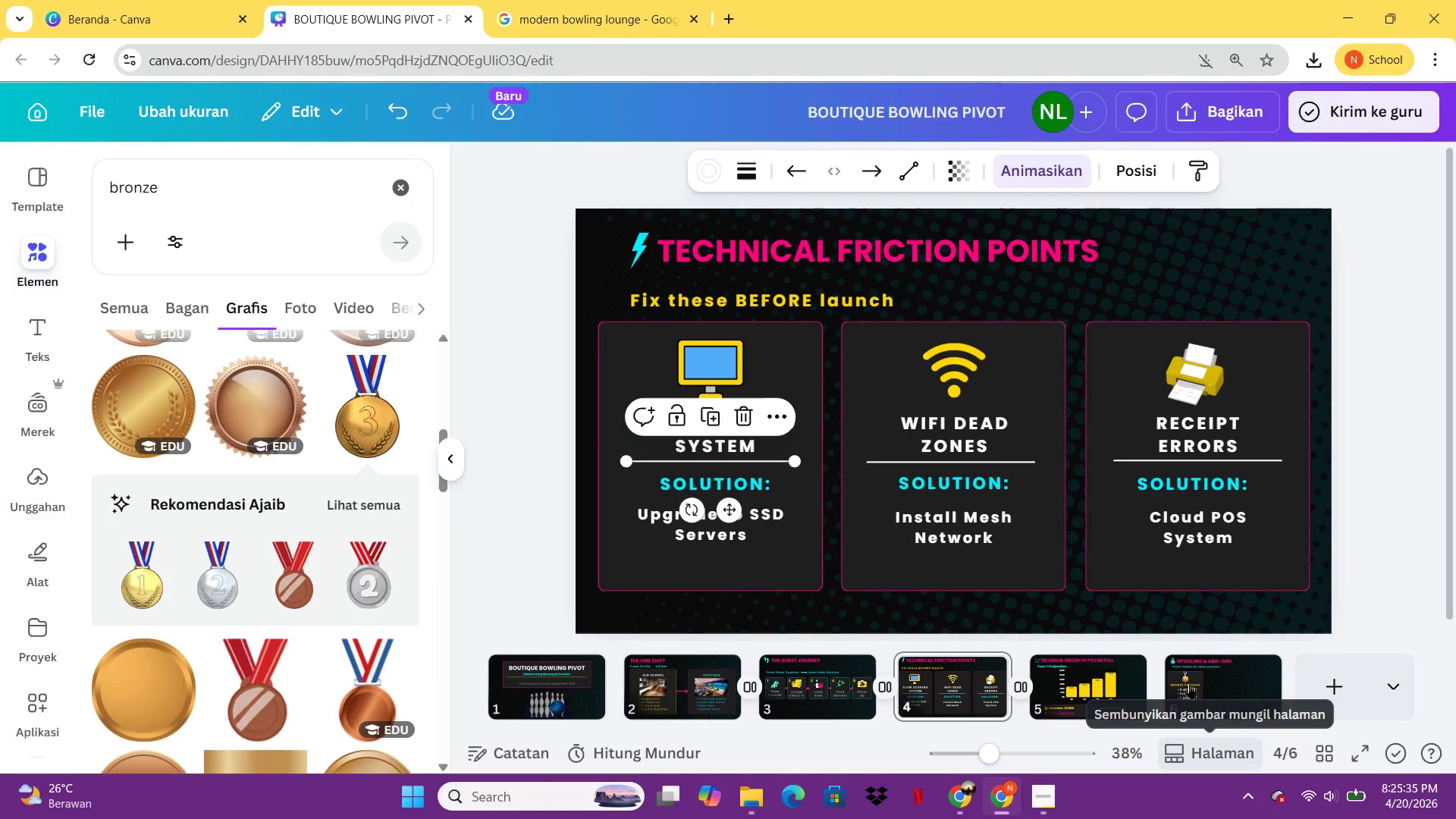 
left_click([1188, 680])
 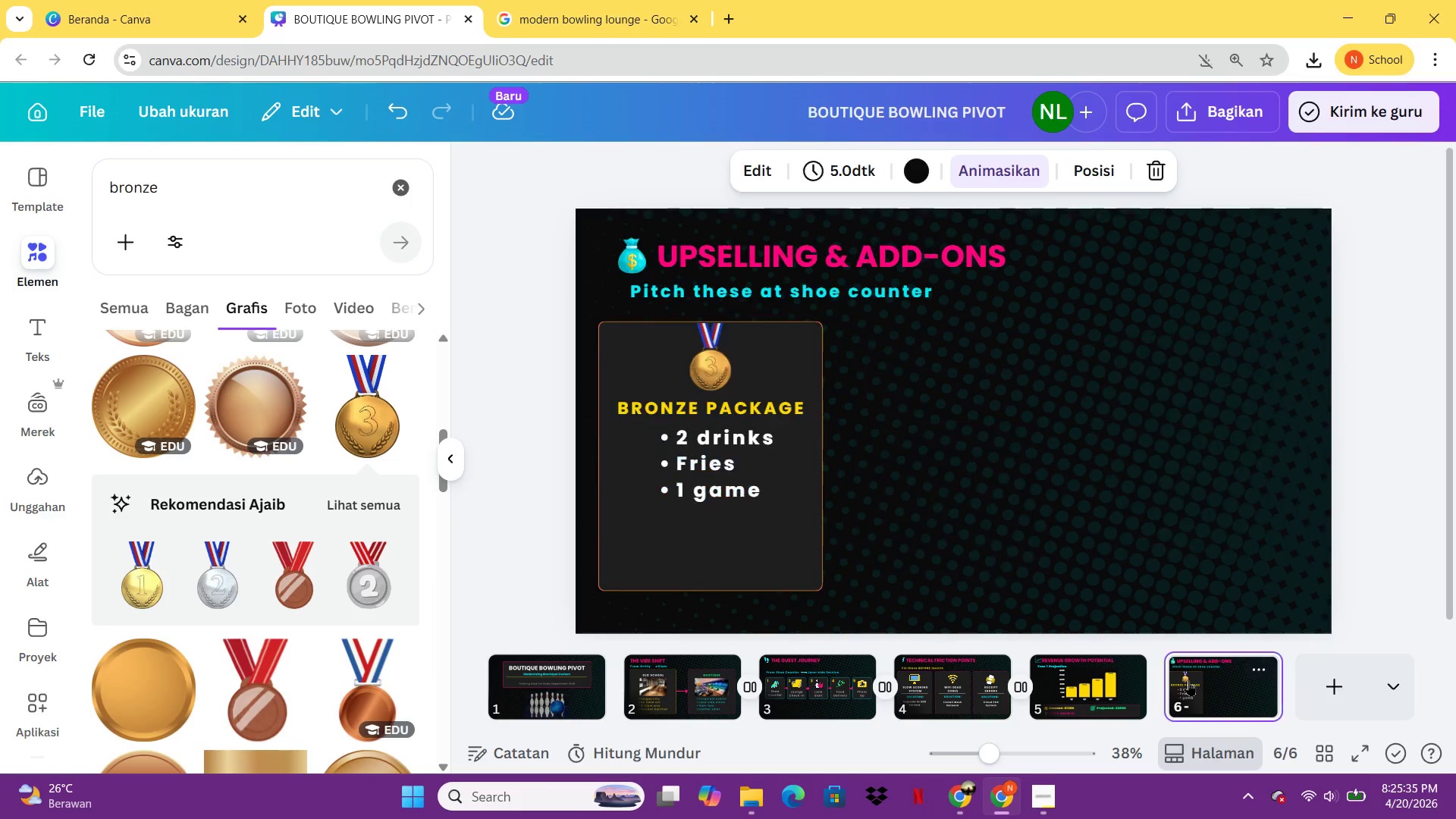 
key(Control+ControlLeft)
 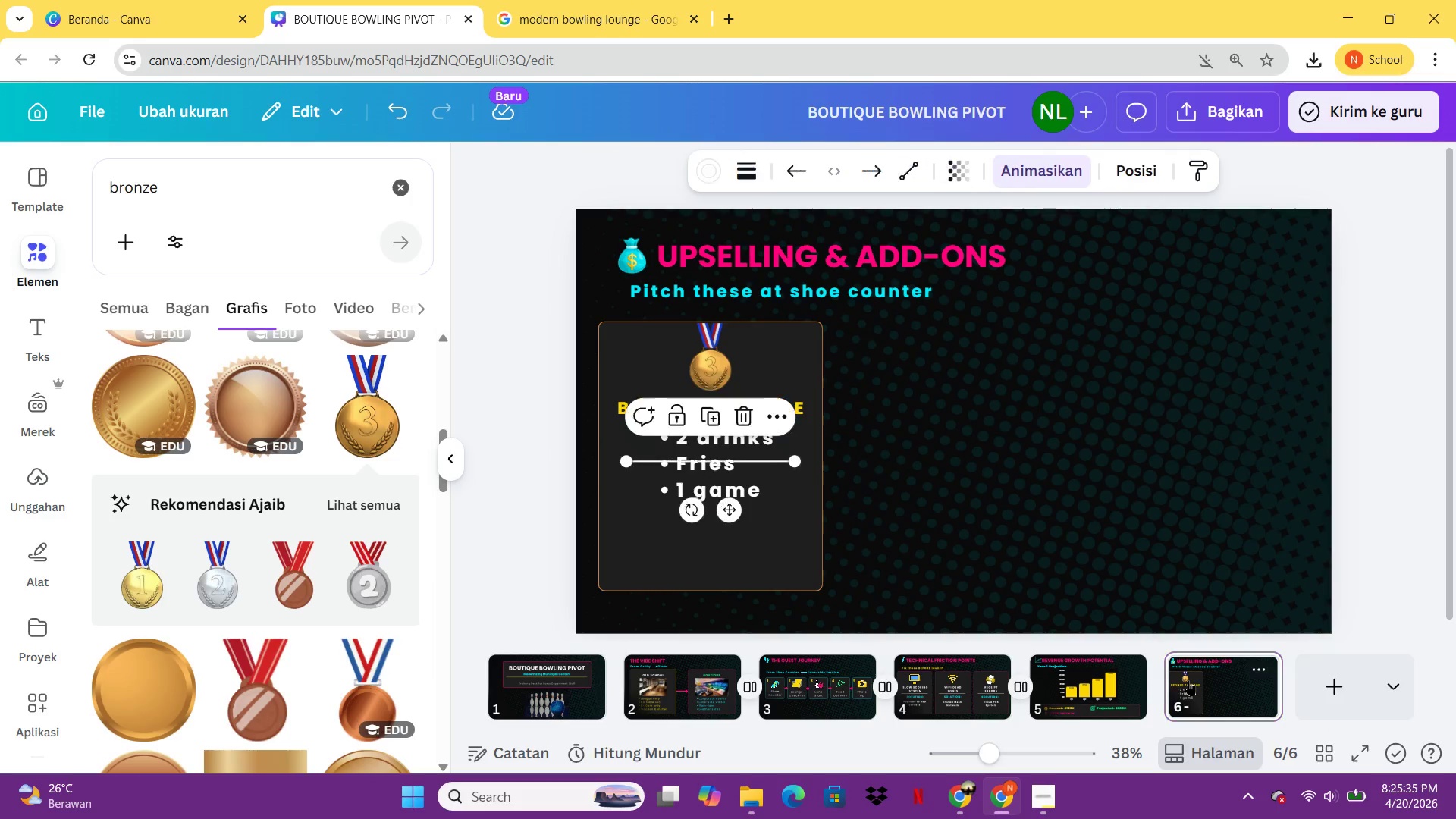 
key(Control+V)
 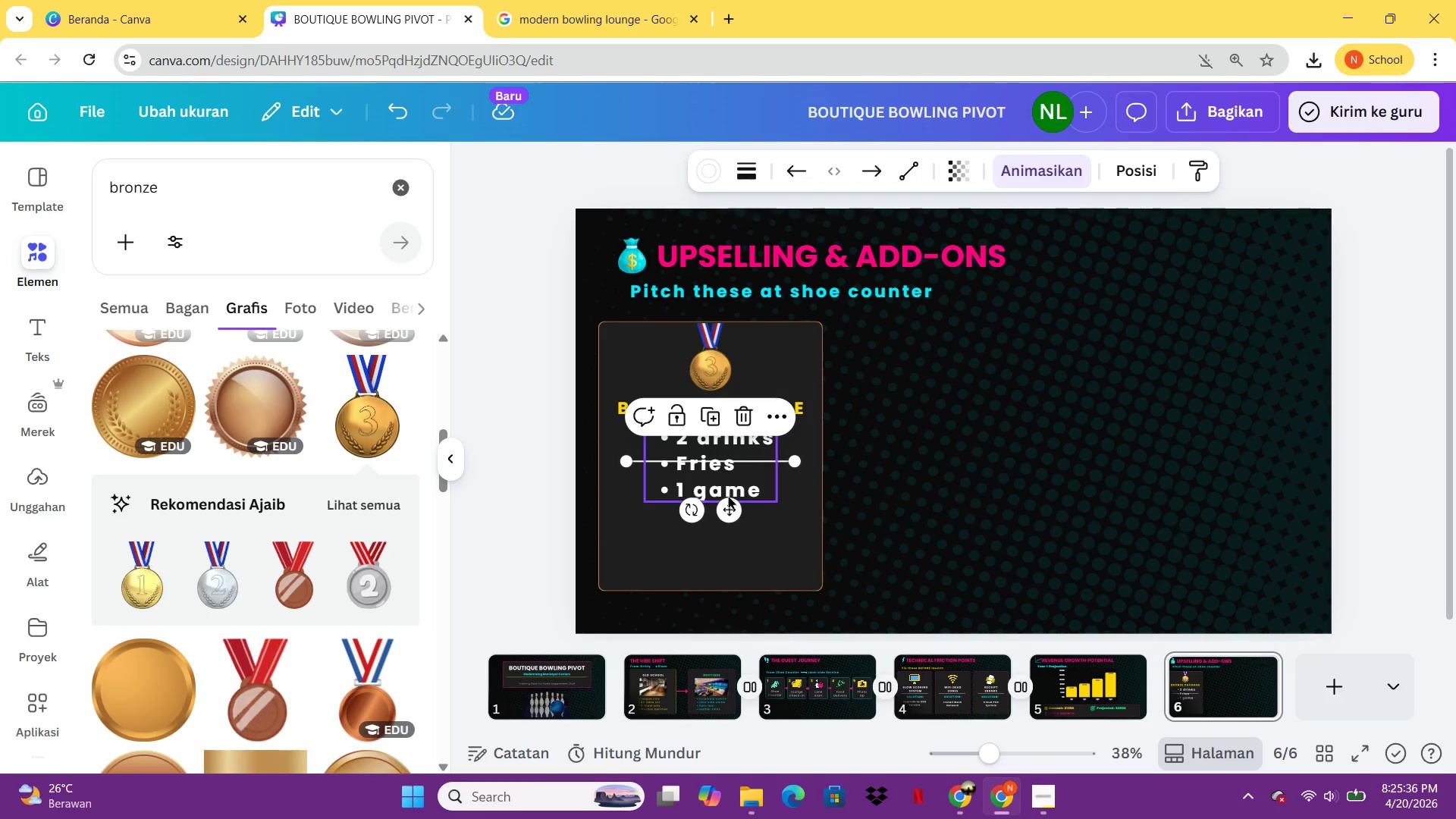 
left_click_drag(start_coordinate=[731, 505], to_coordinate=[726, 551])
 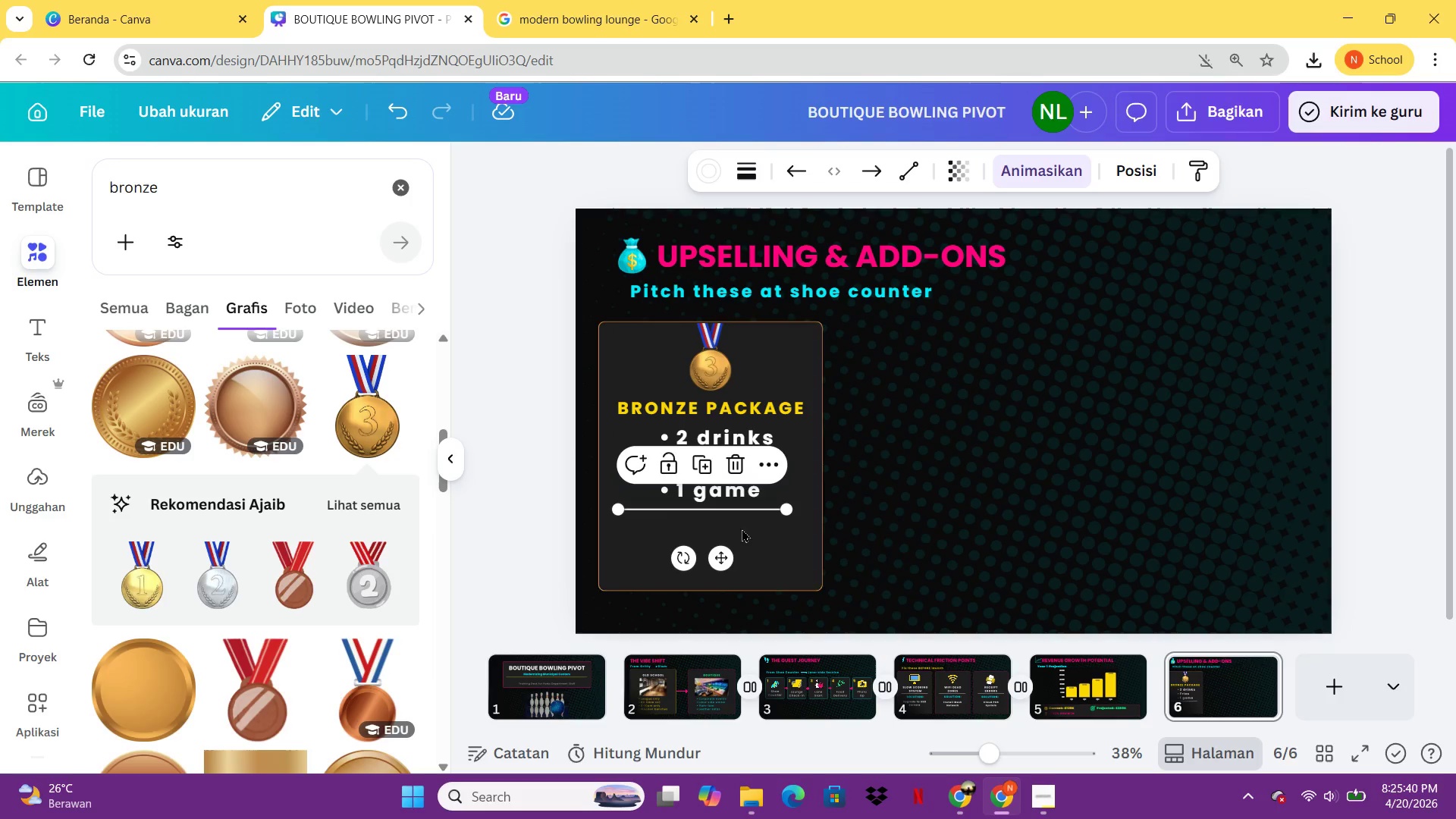 
left_click_drag(start_coordinate=[729, 556], to_coordinate=[736, 555])
 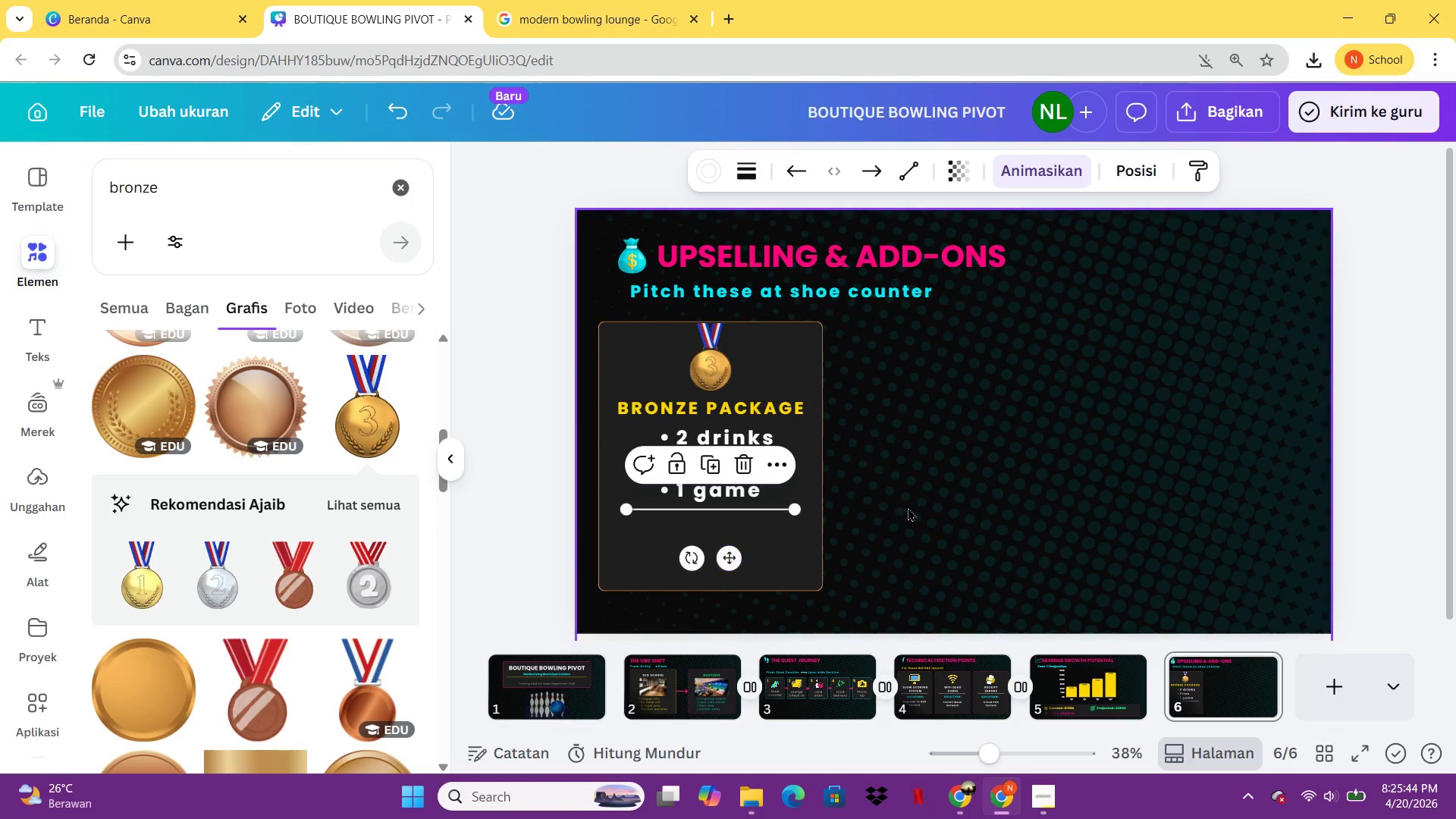 
left_click([908, 507])
 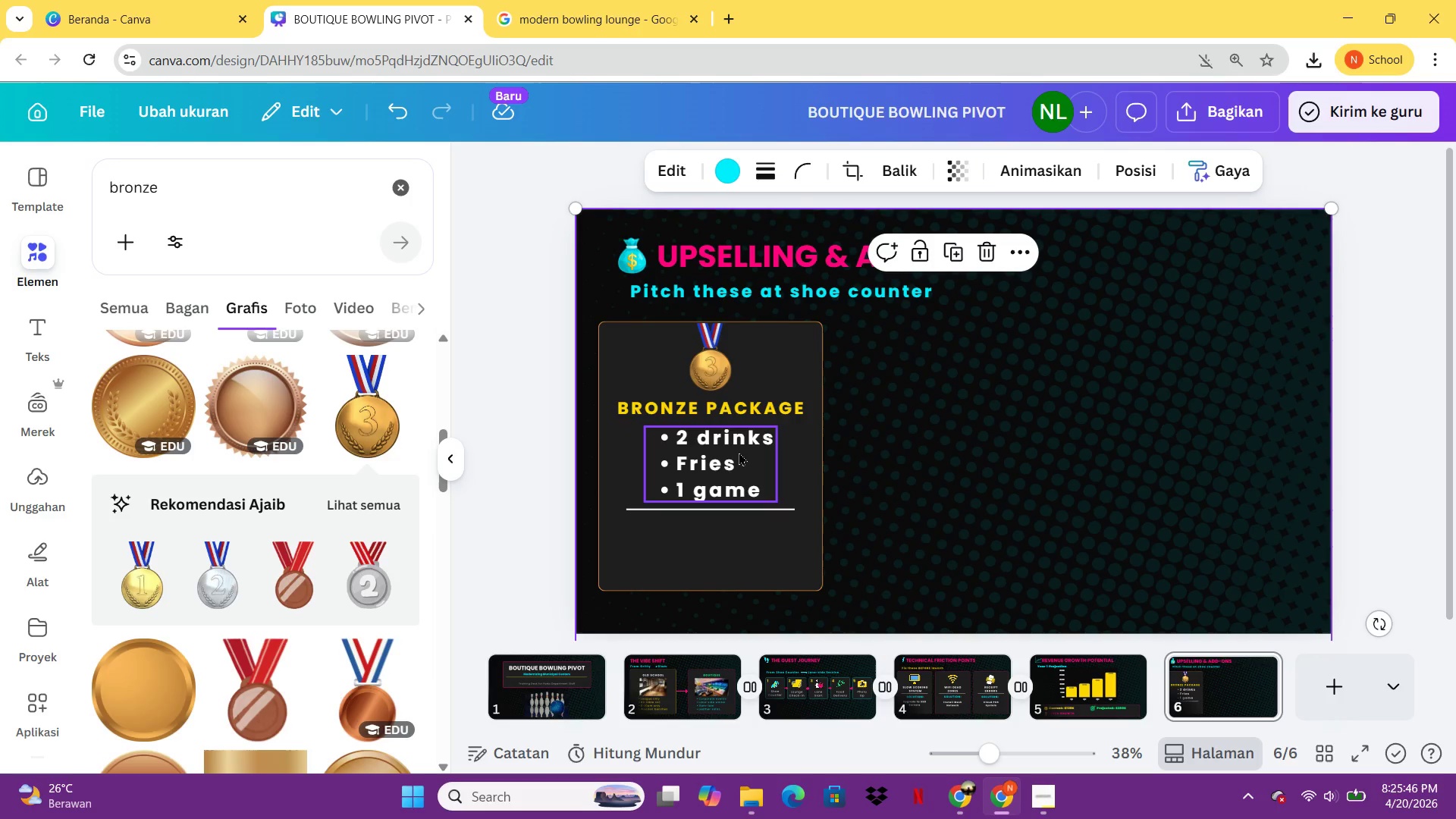 
left_click([717, 407])
 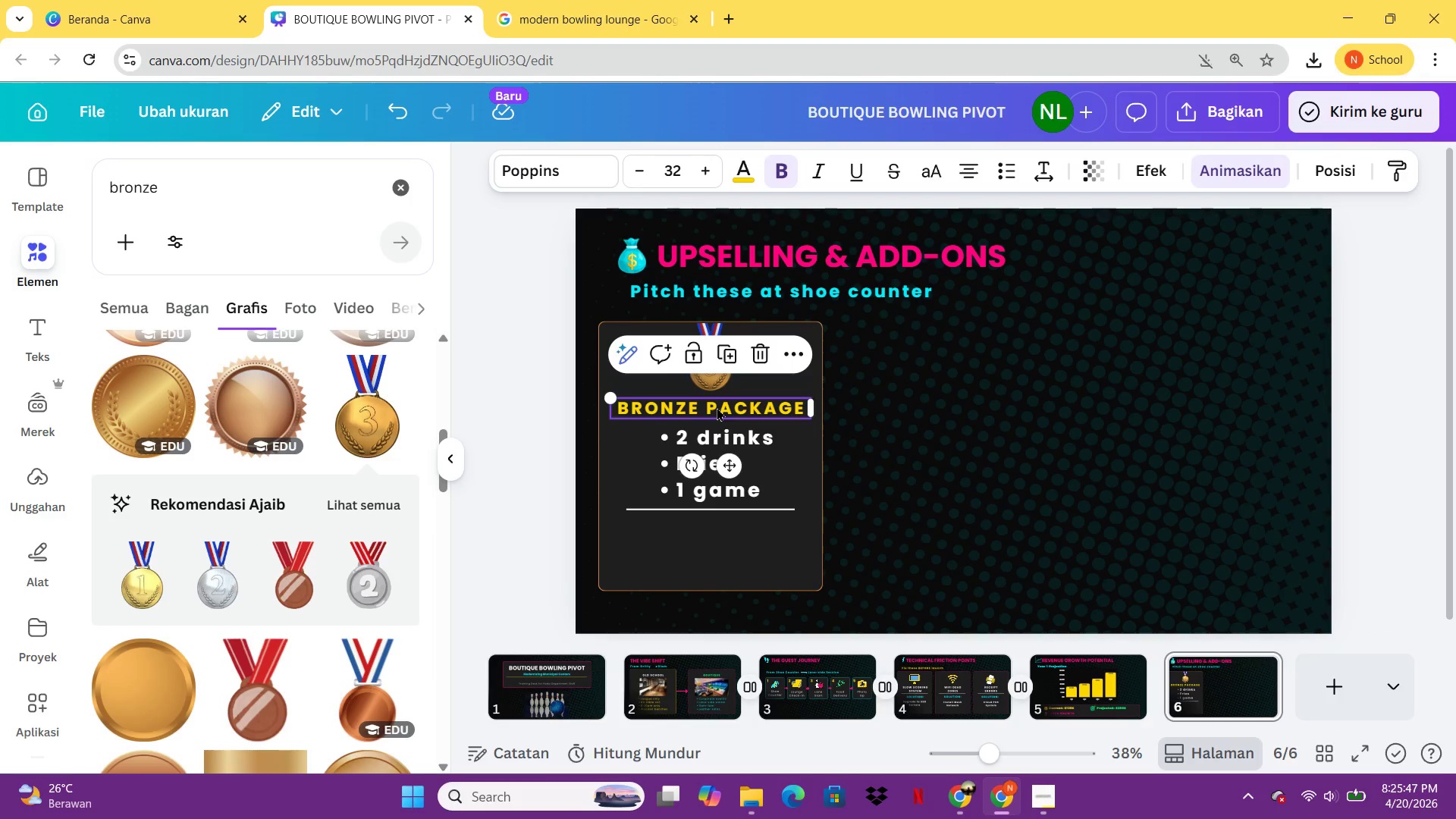 
key(Control+C)
 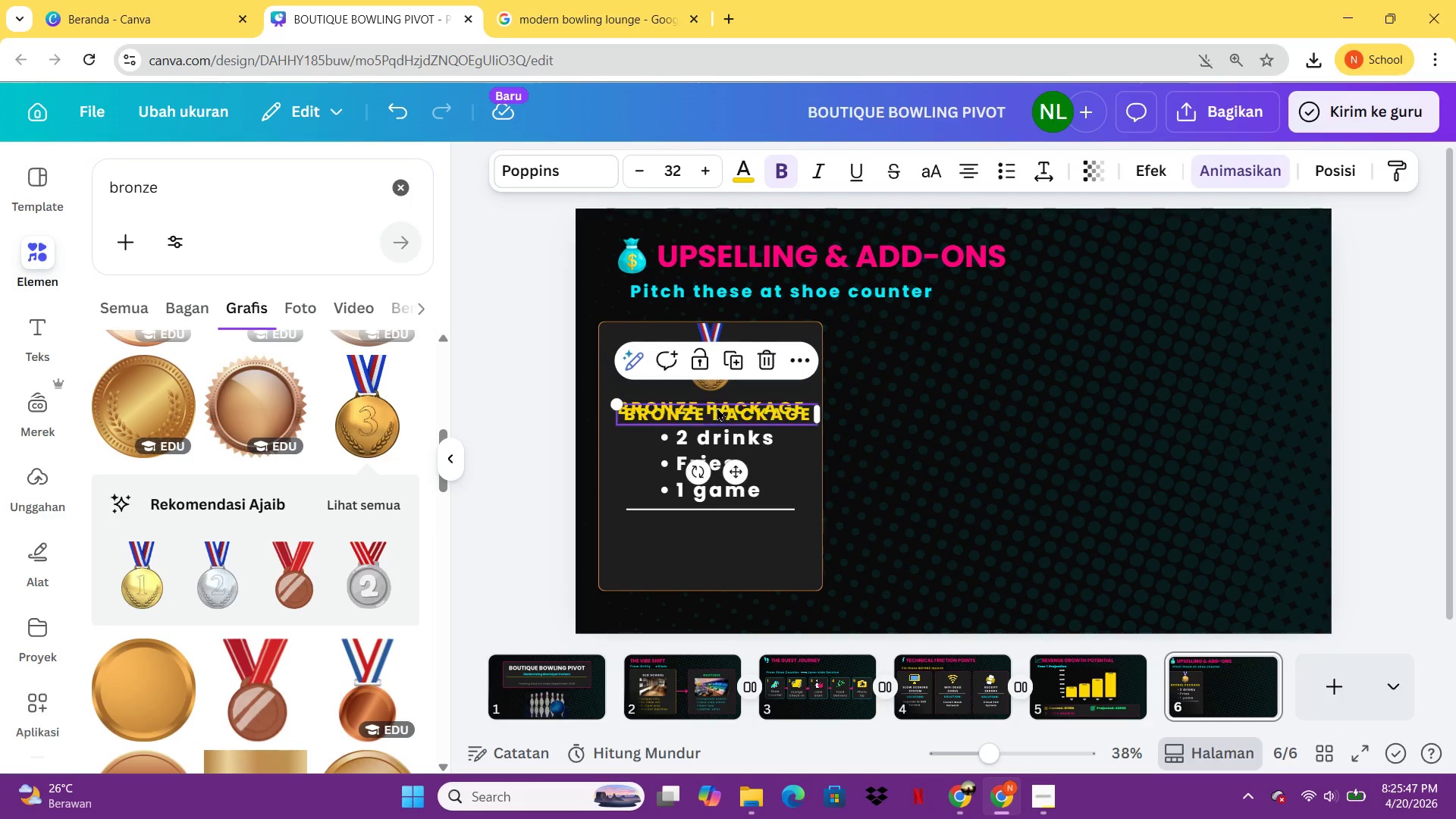 
key(Control+V)
 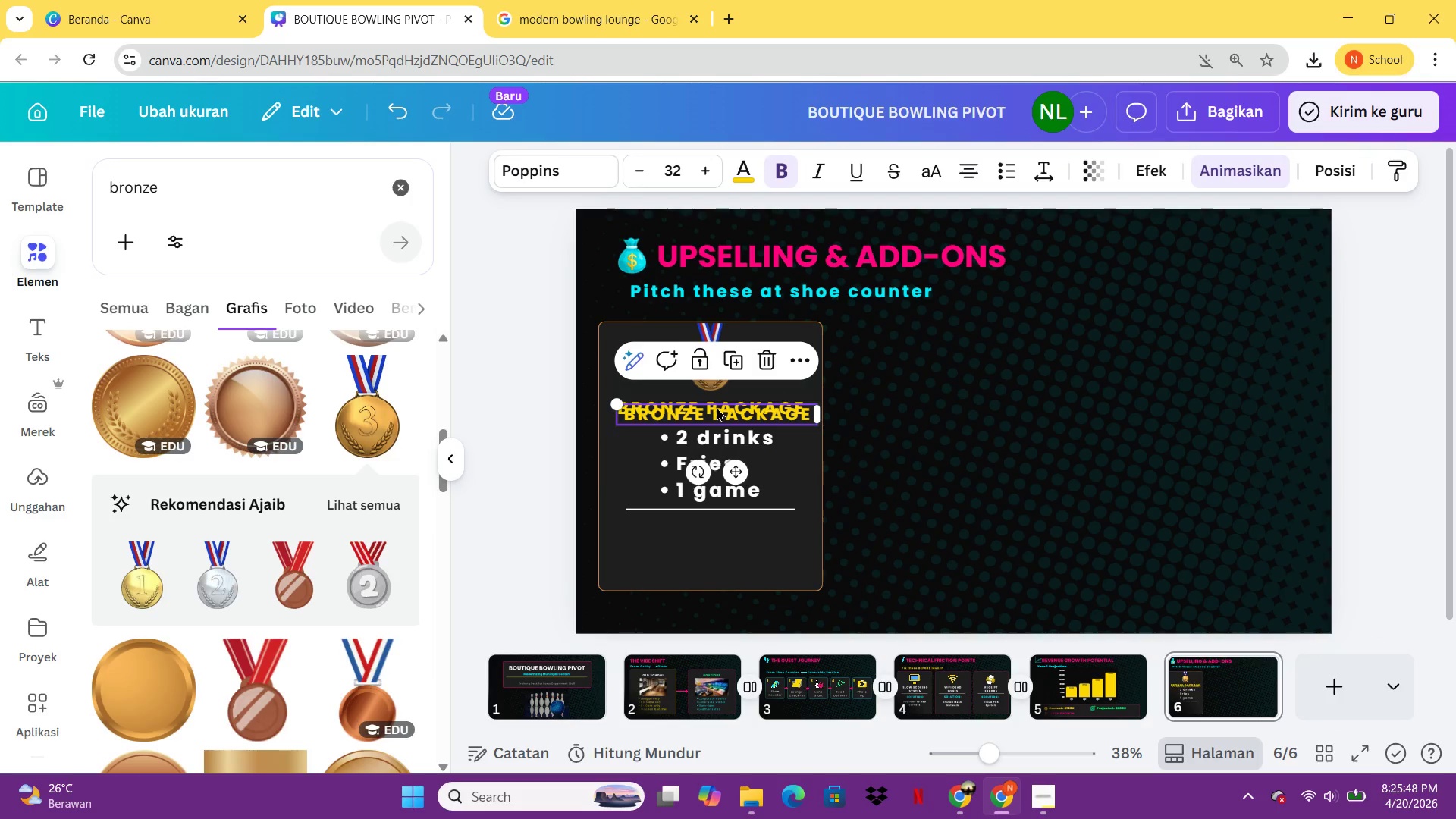 
left_click_drag(start_coordinate=[717, 407], to_coordinate=[705, 541])
 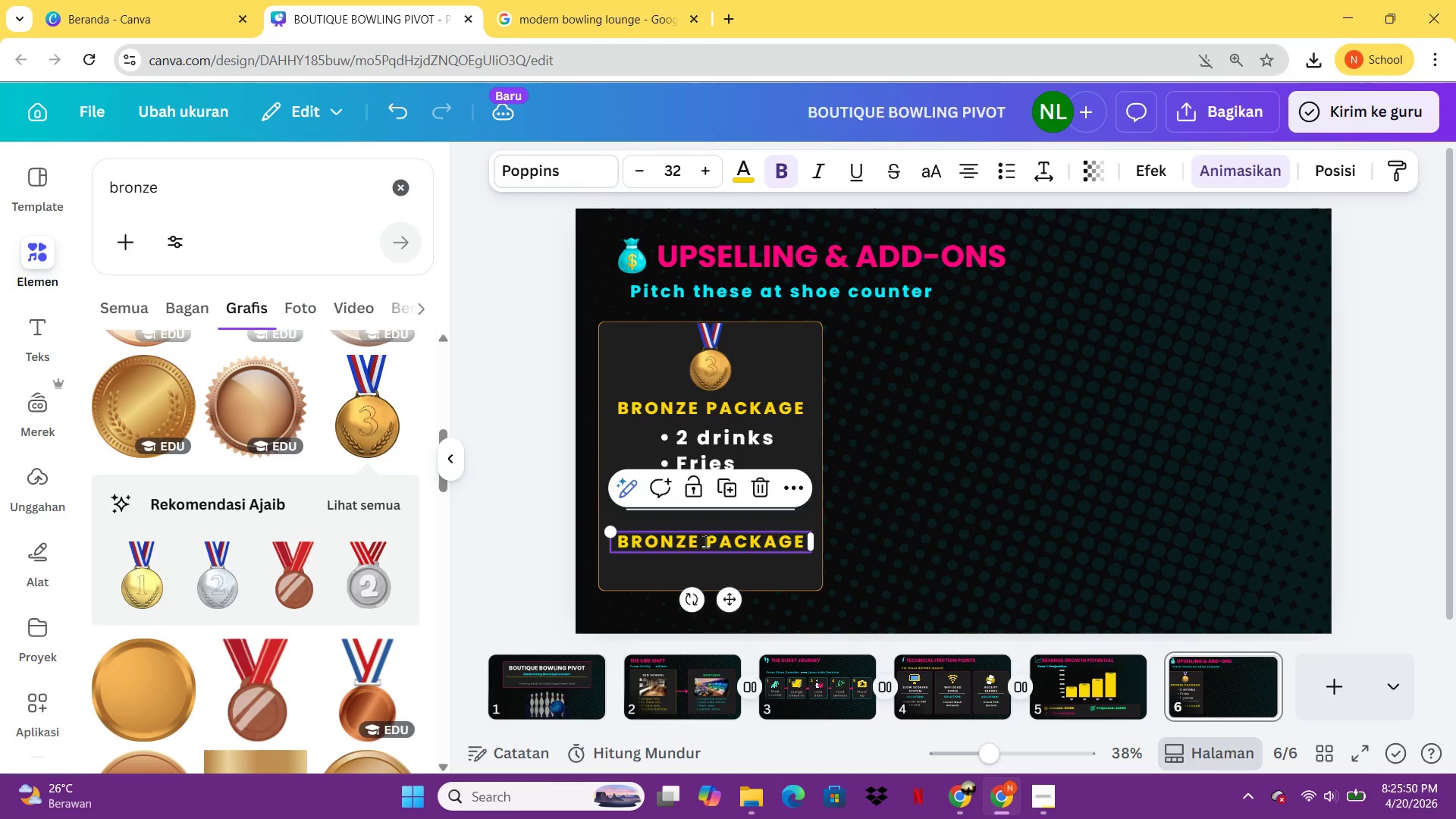 
double_click([705, 541])
 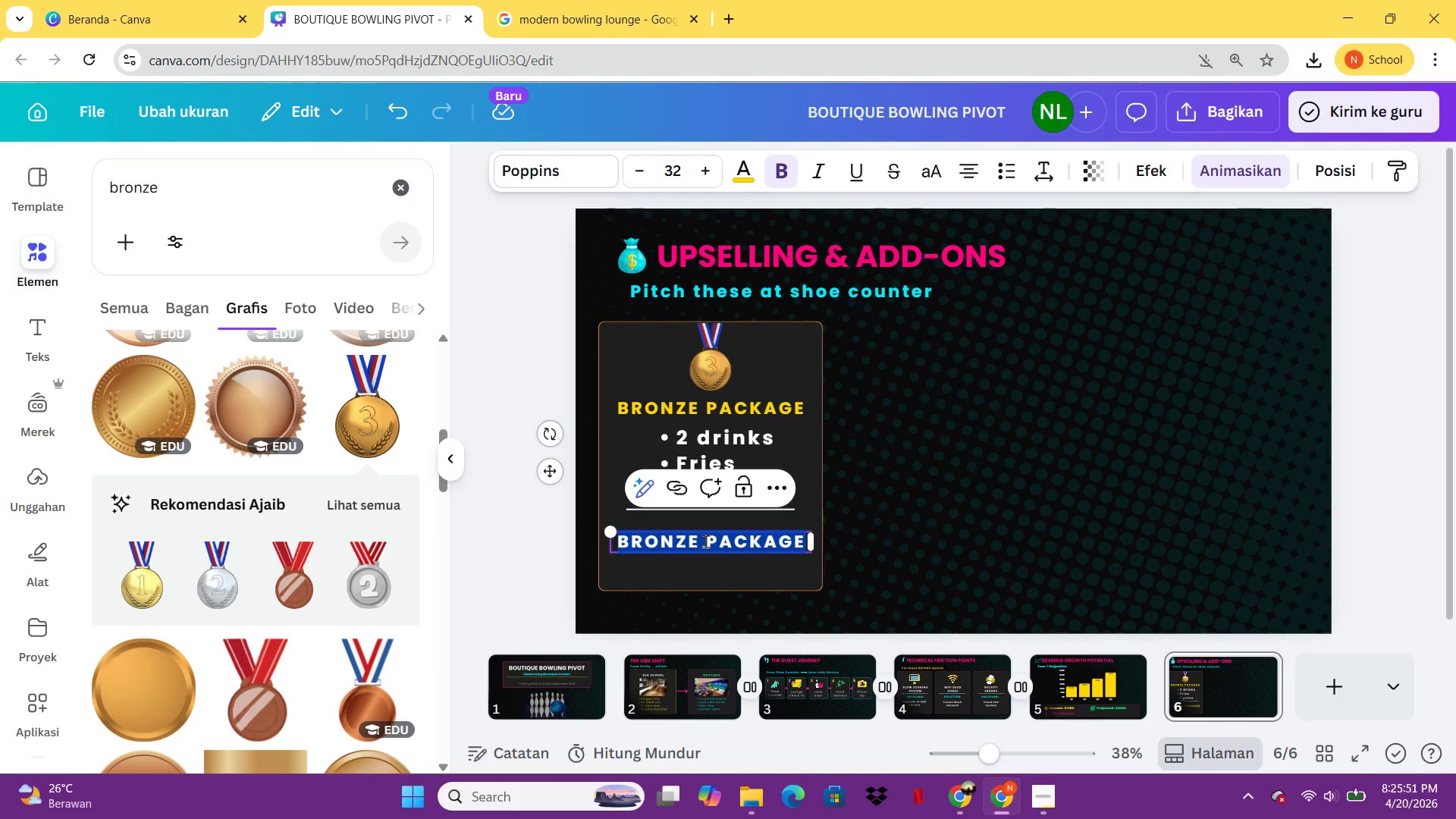 
type($199/team)
 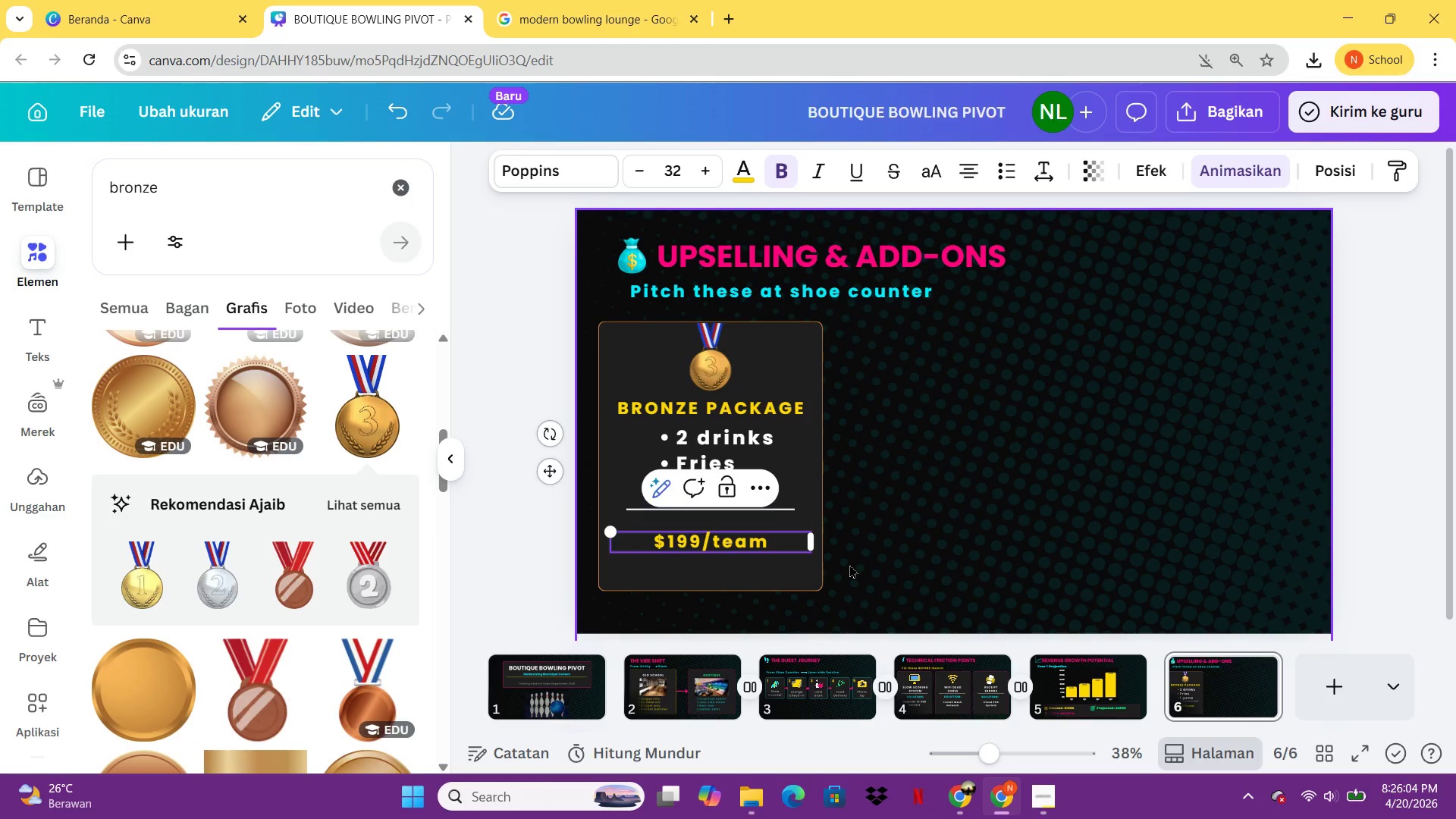 
wait(14.12)
 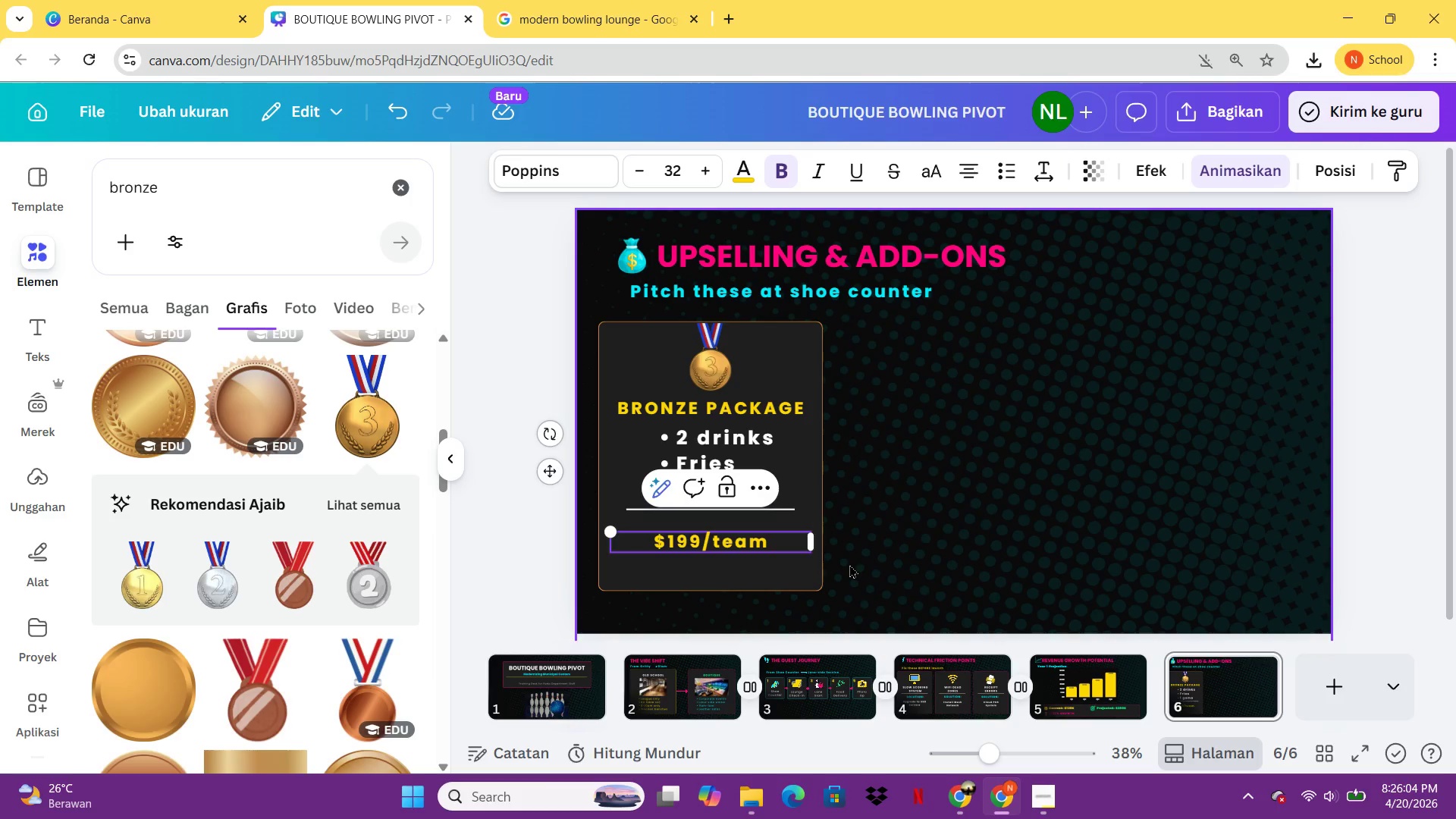 
left_click([943, 711])
 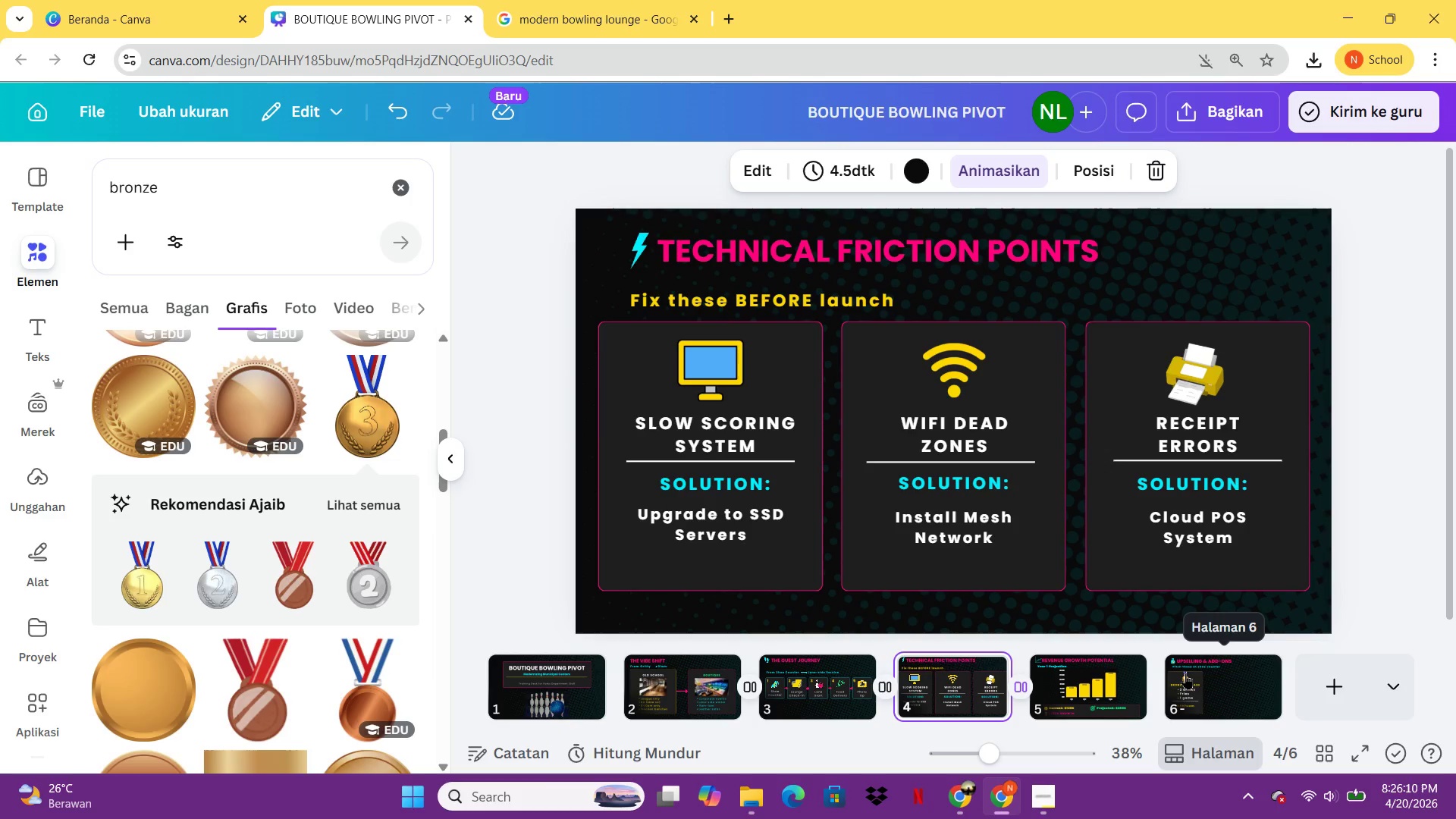 
left_click([1196, 673])
 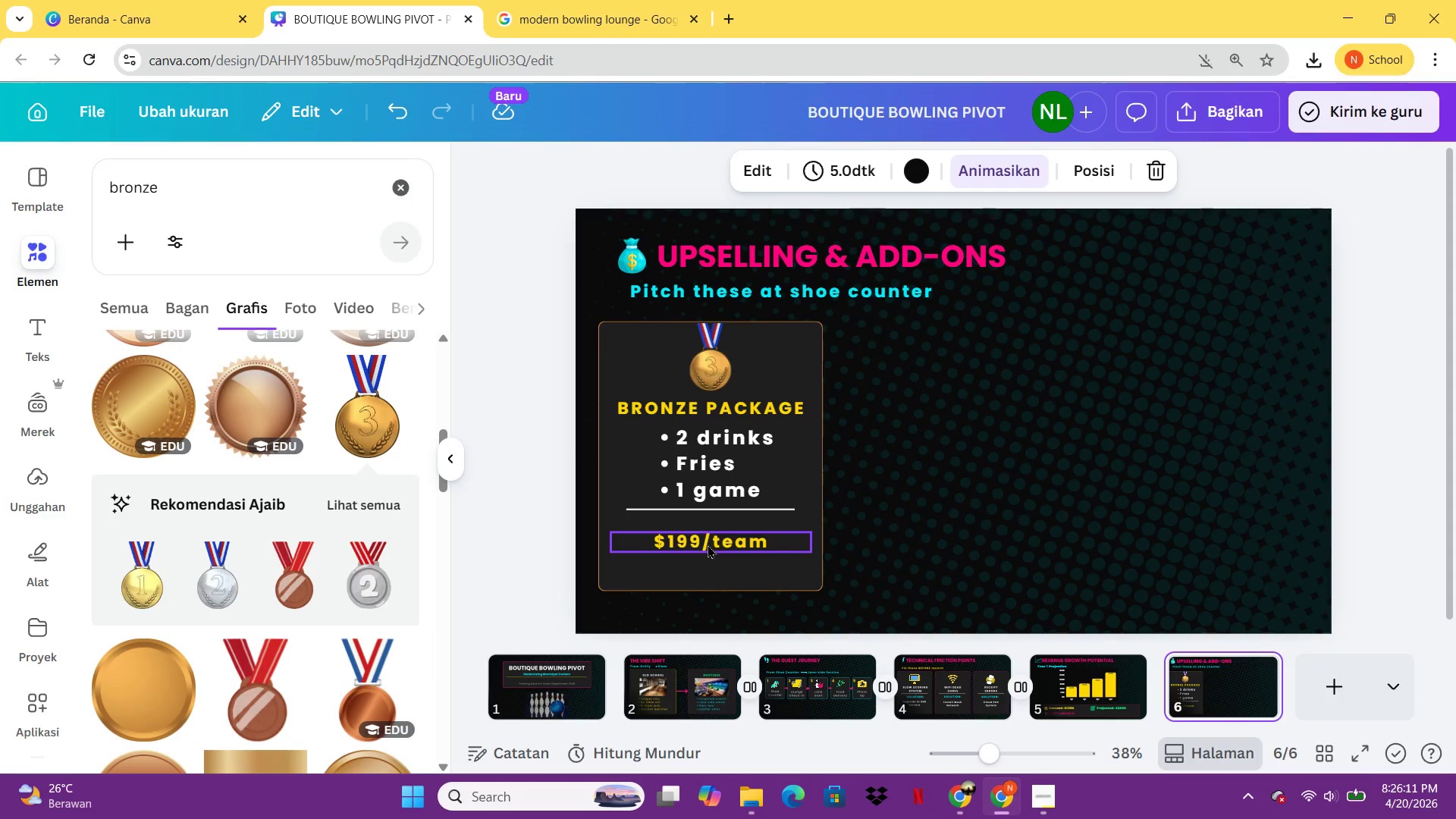 
left_click([709, 544])
 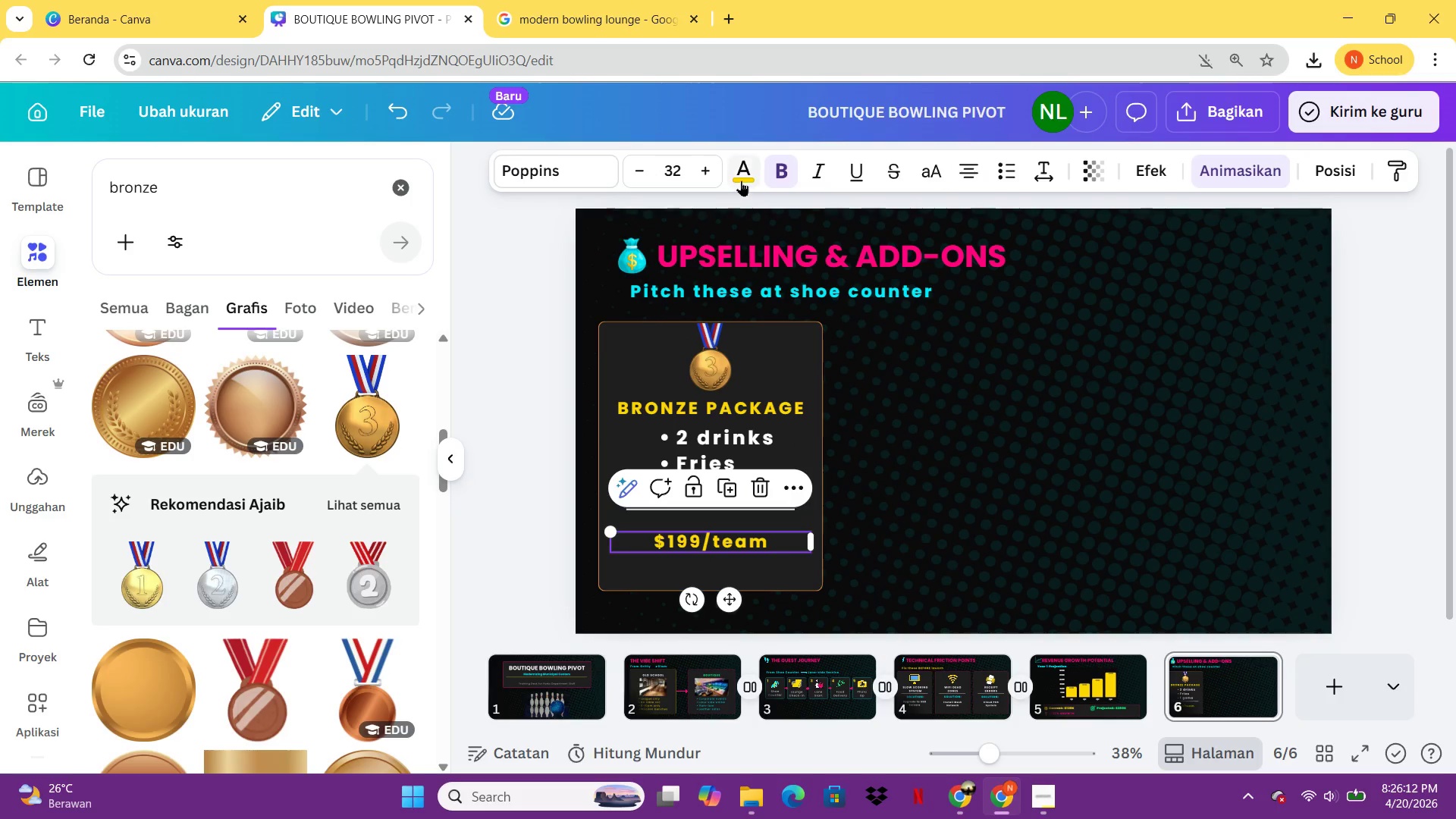 
left_click([741, 180])
 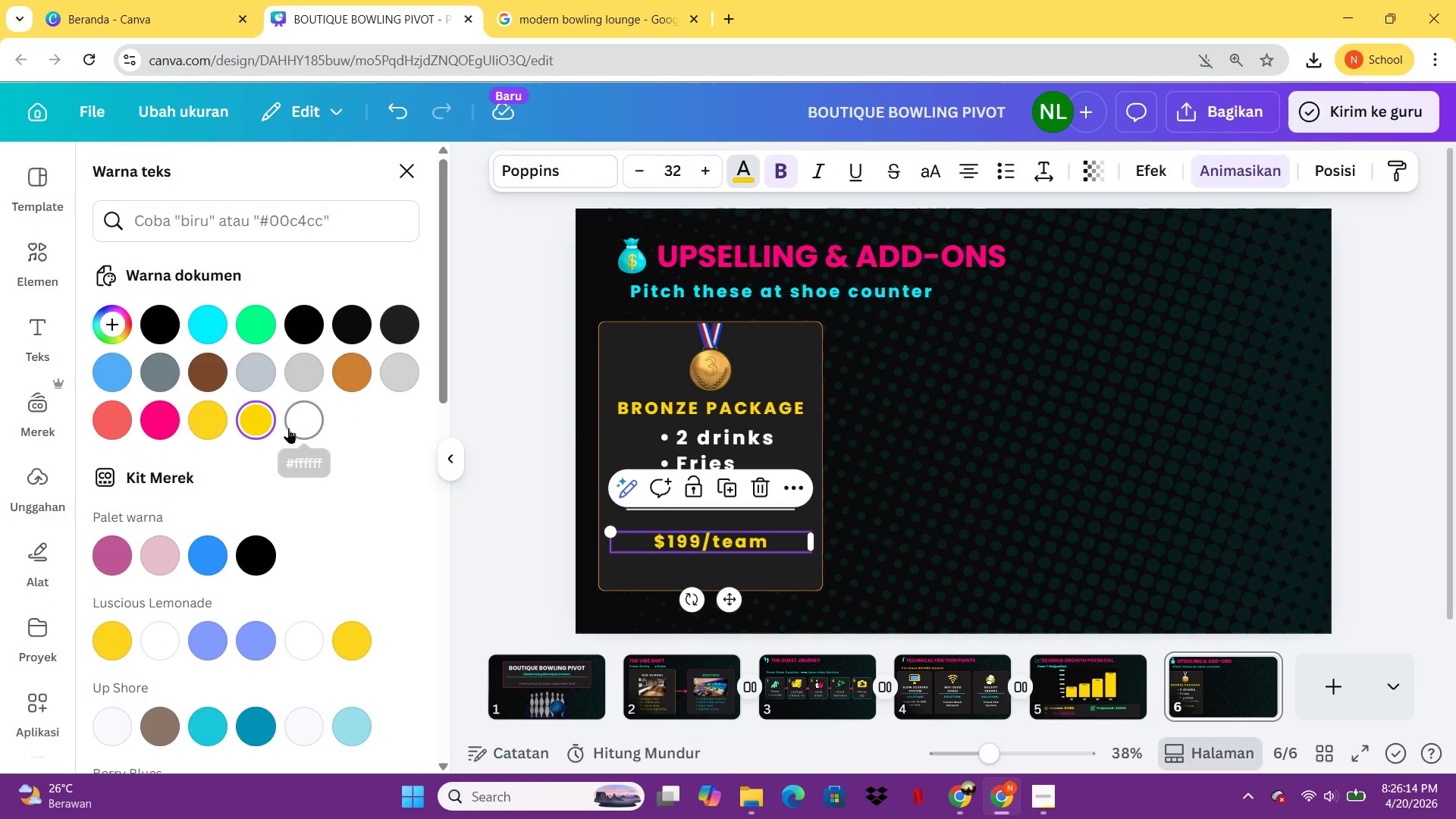 
left_click([297, 425])
 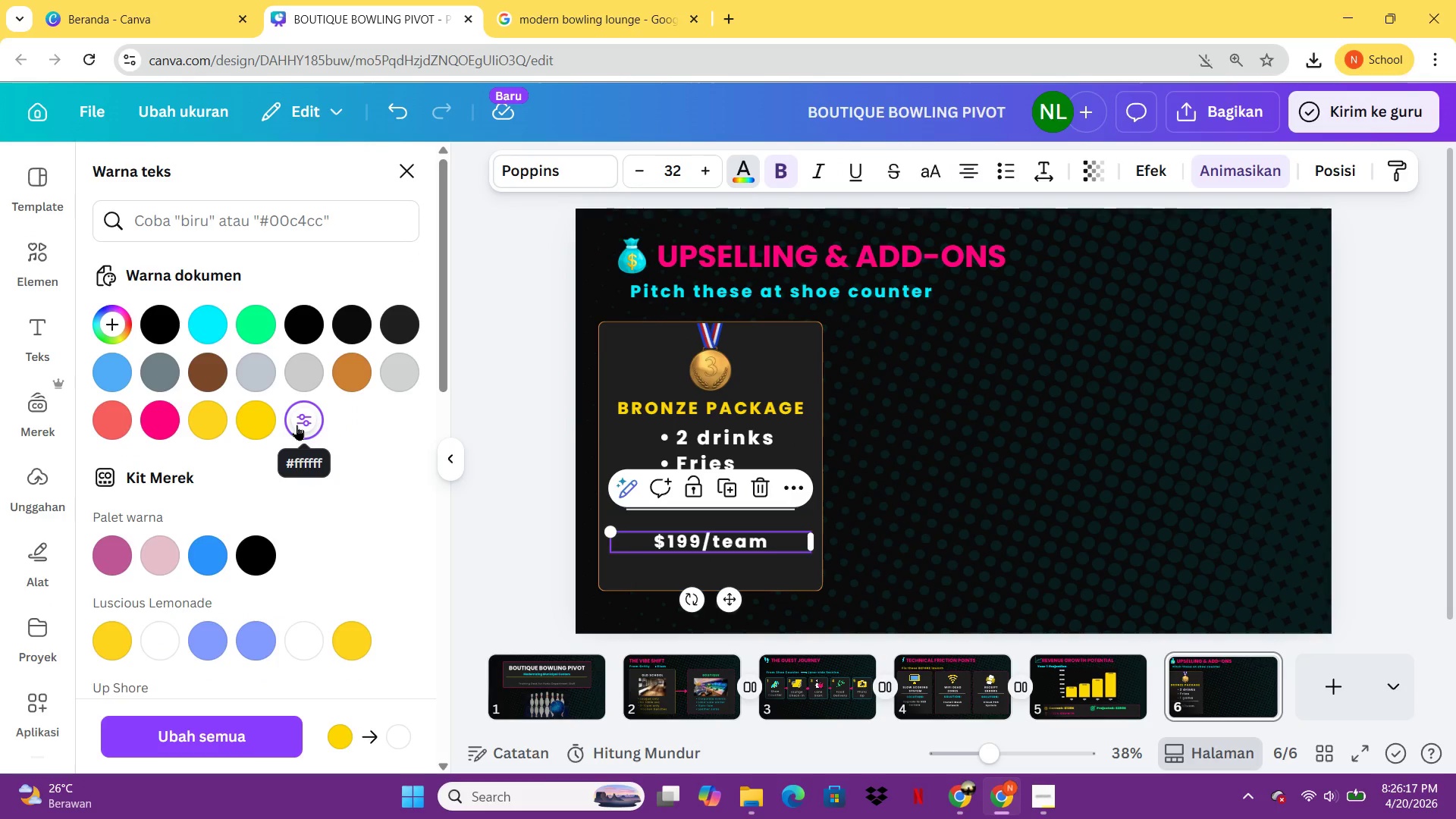 
left_click([872, 516])
 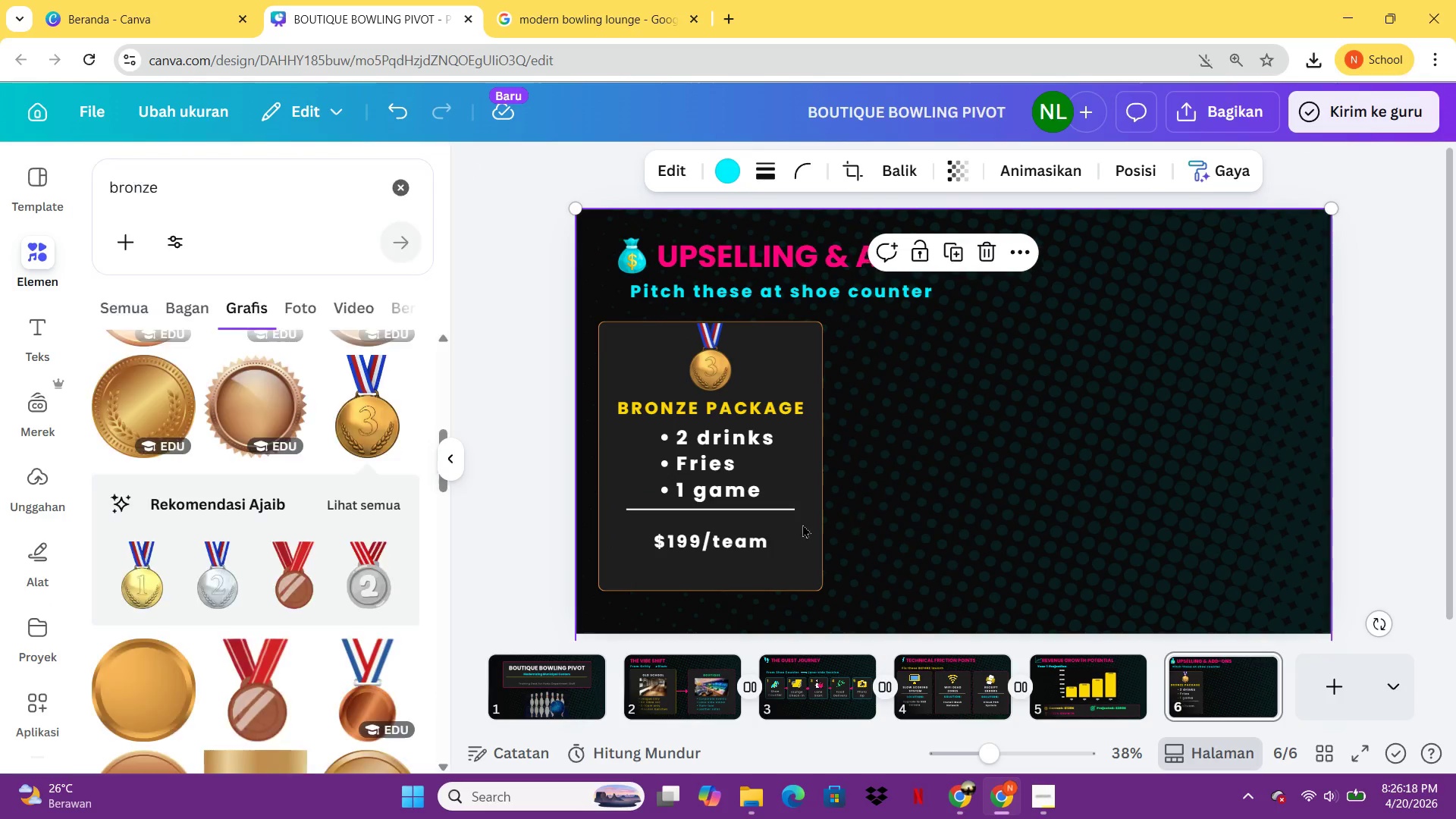 
mouse_move([722, 536])
 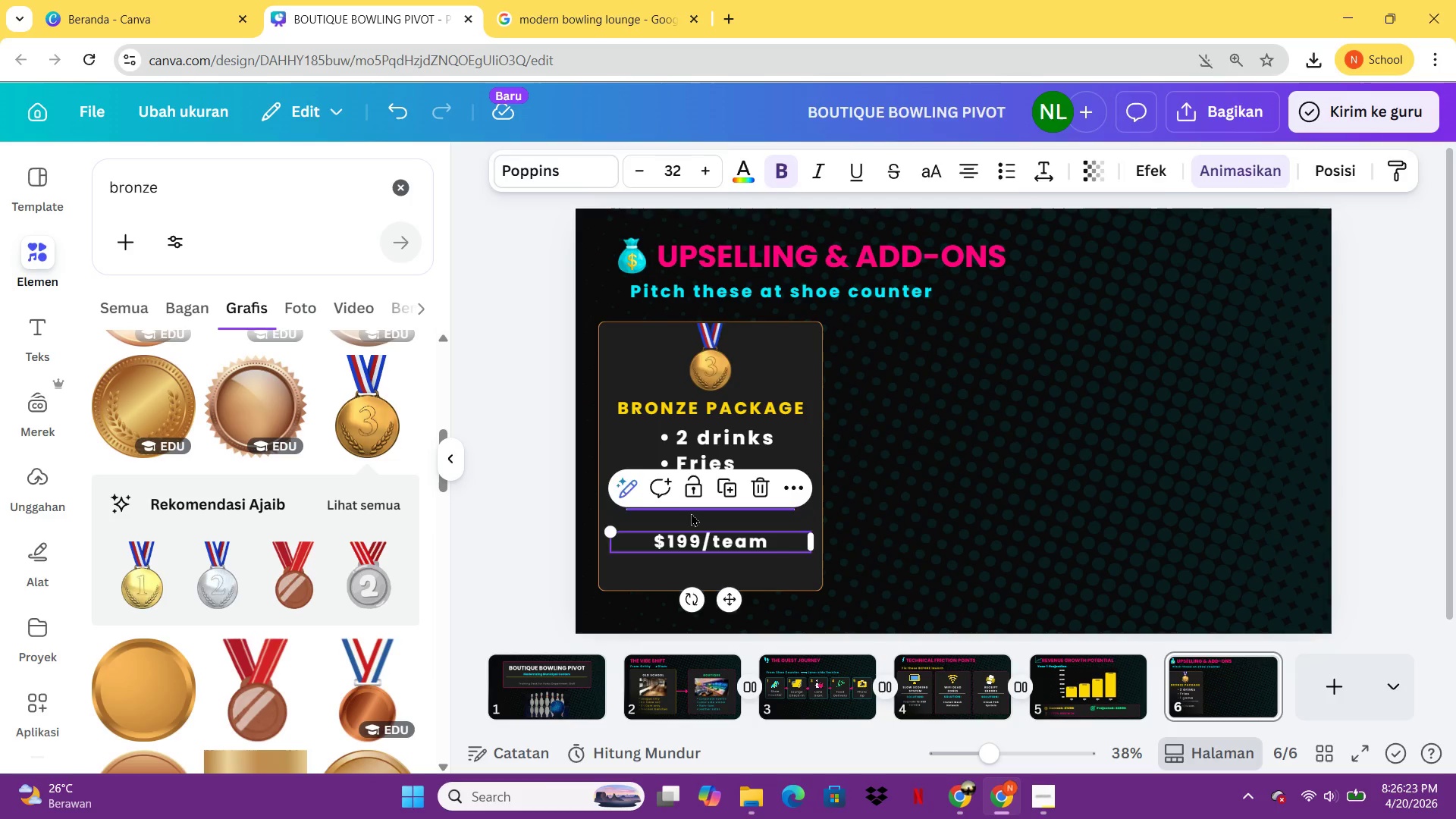 
left_click([691, 513])
 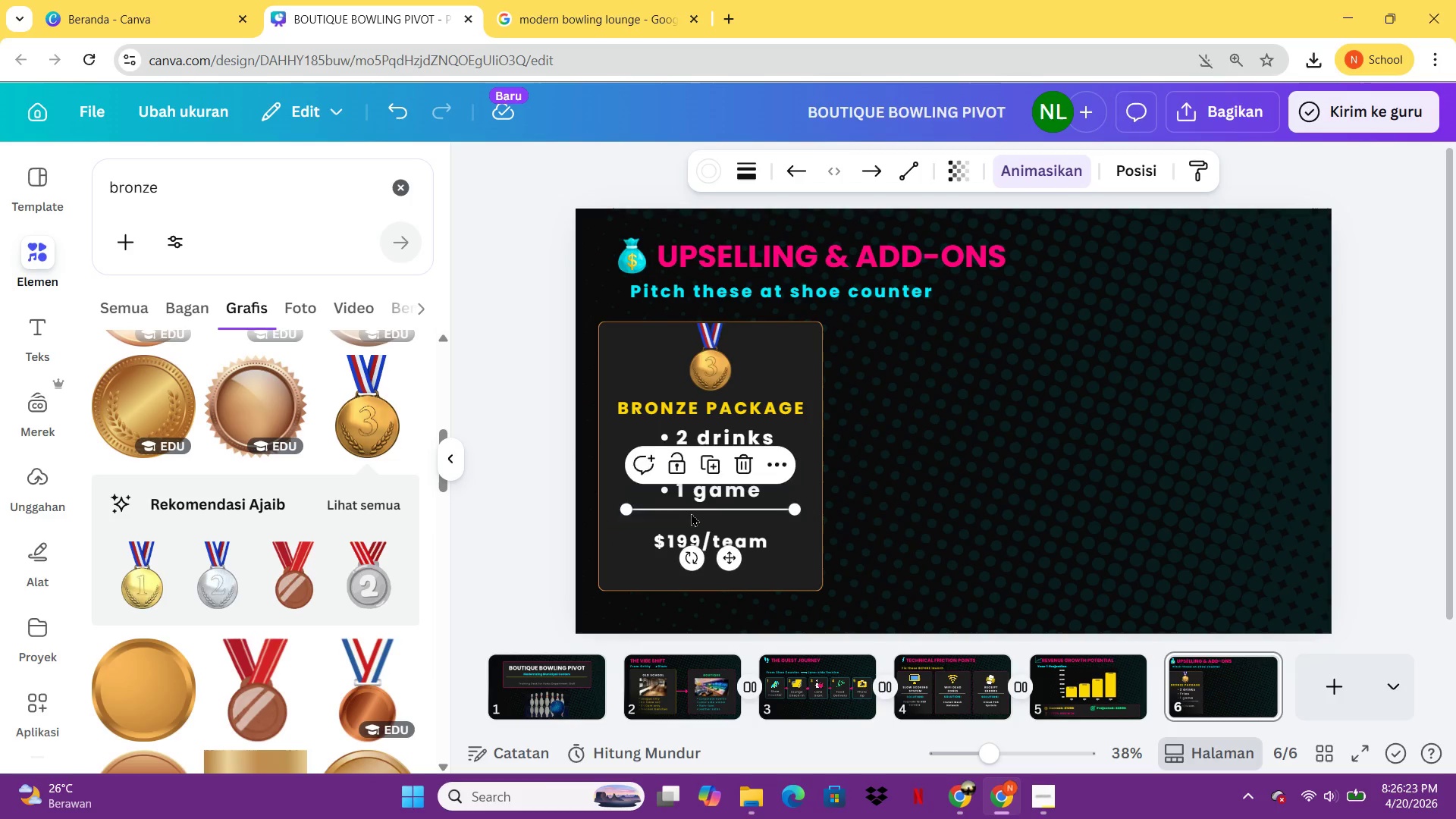 
hold_key(key=ArrowDown, duration=1.3)
 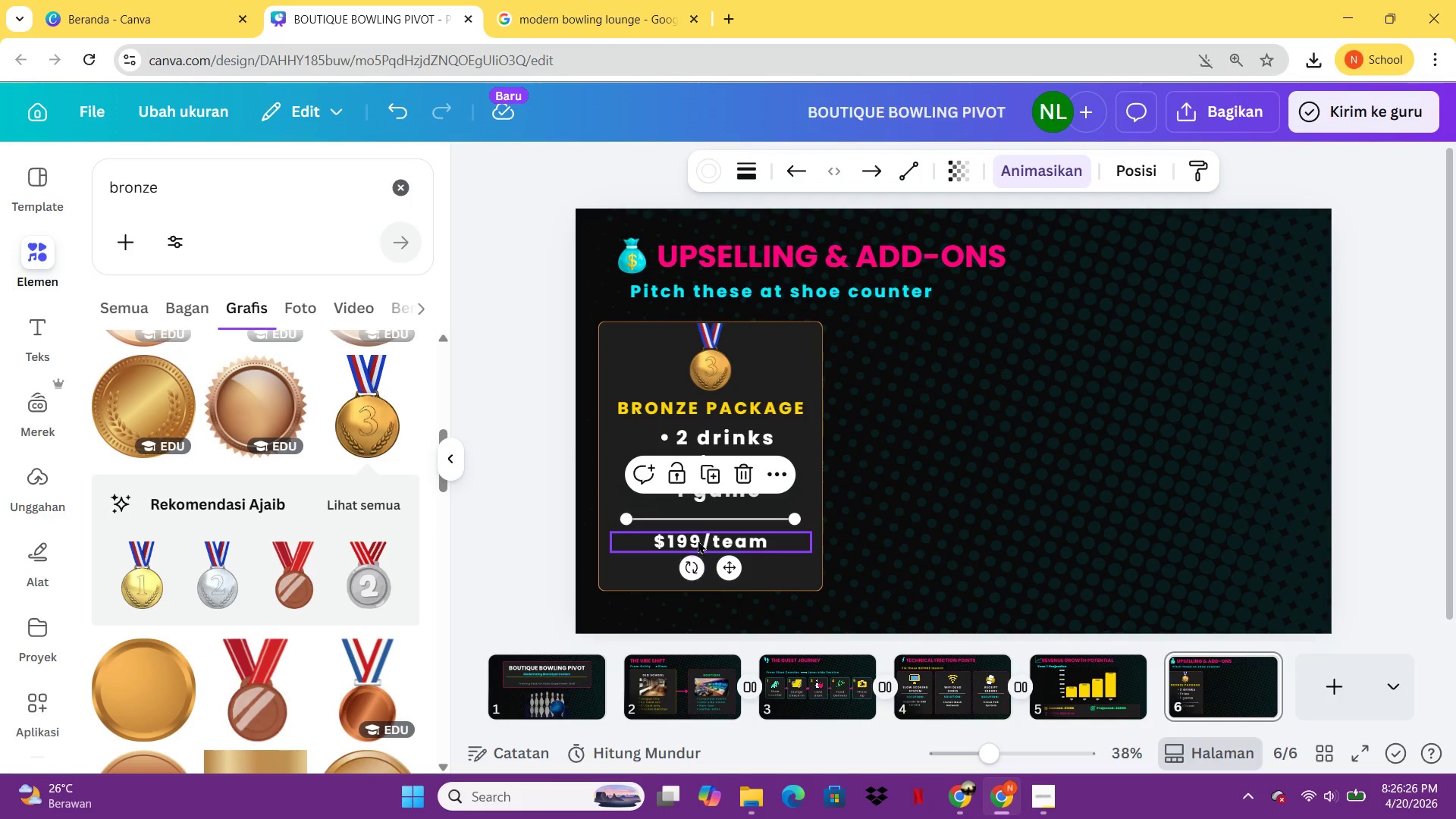 
left_click_drag(start_coordinate=[698, 538], to_coordinate=[698, 547])
 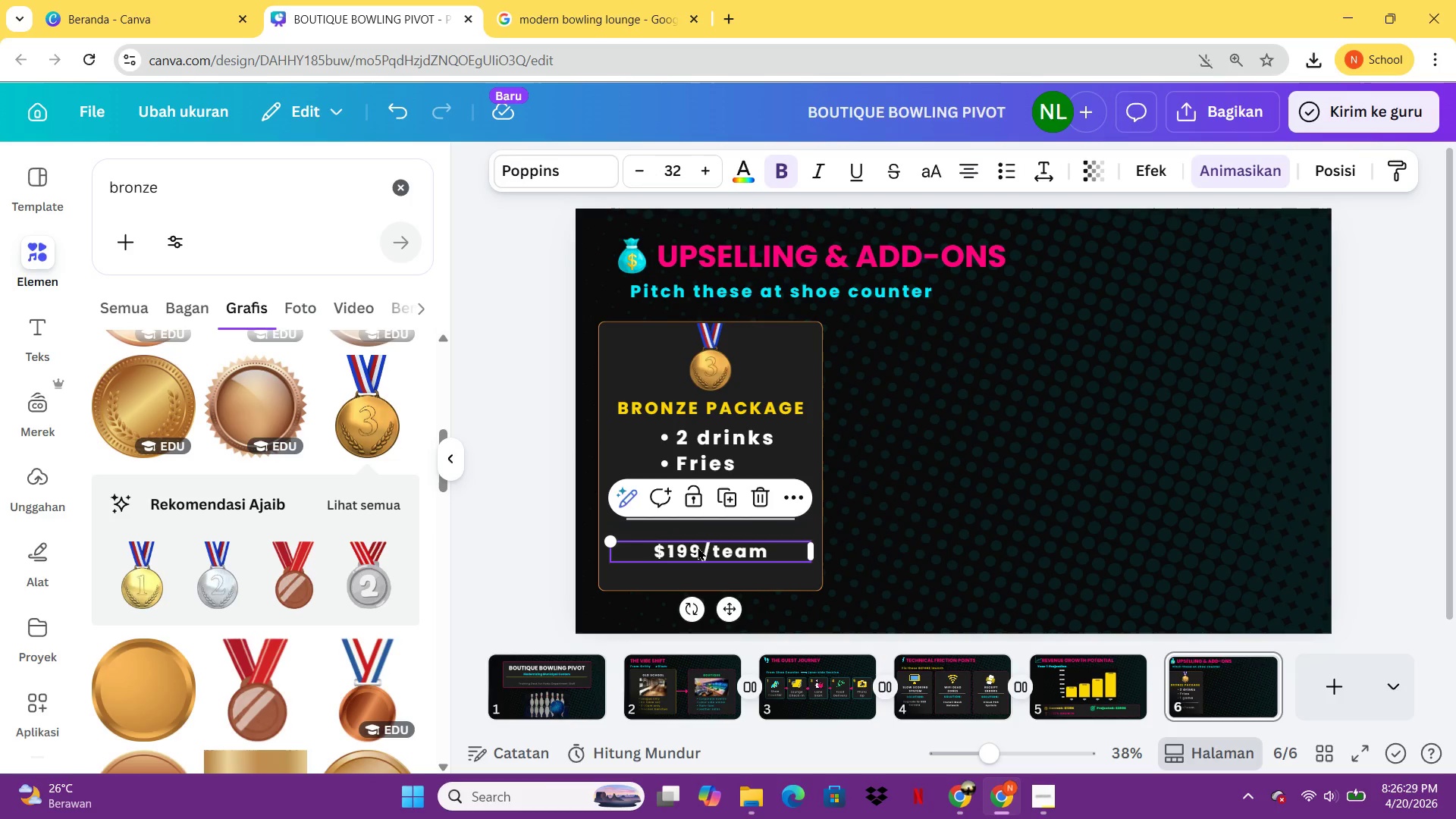 
left_click([980, 438])
 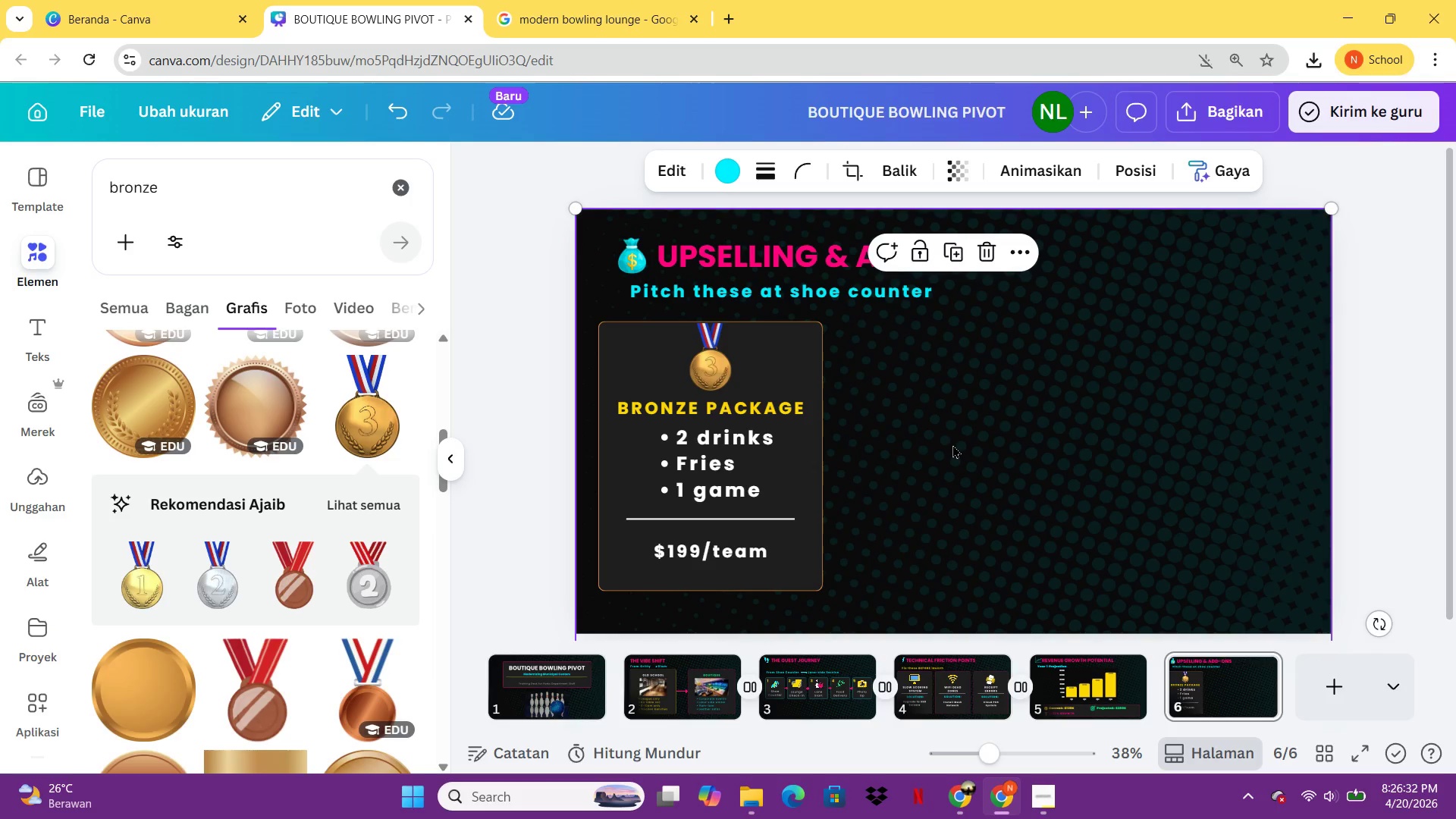 
left_click_drag(start_coordinate=[730, 469], to_coordinate=[723, 469])
 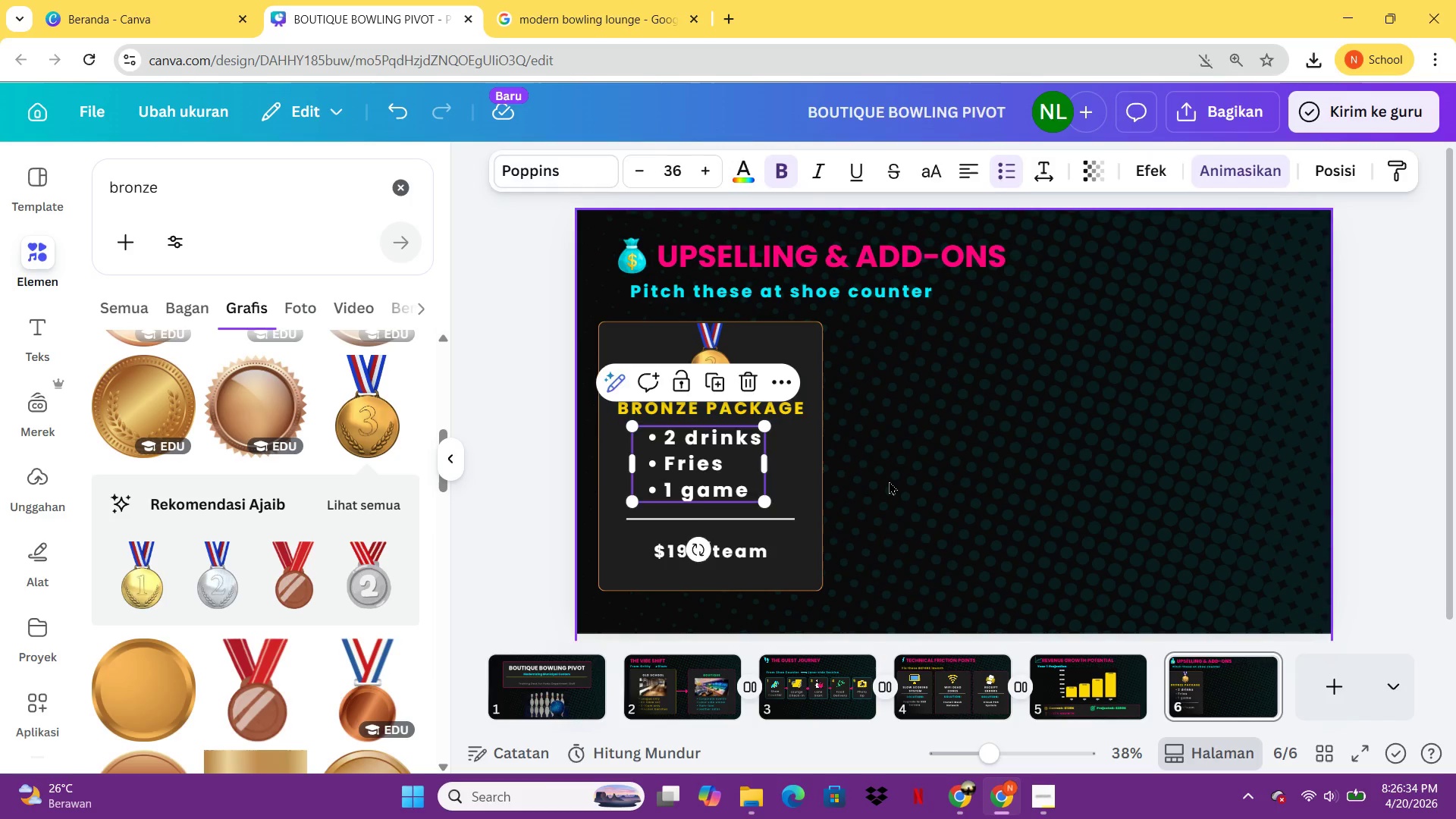 
left_click([890, 481])
 